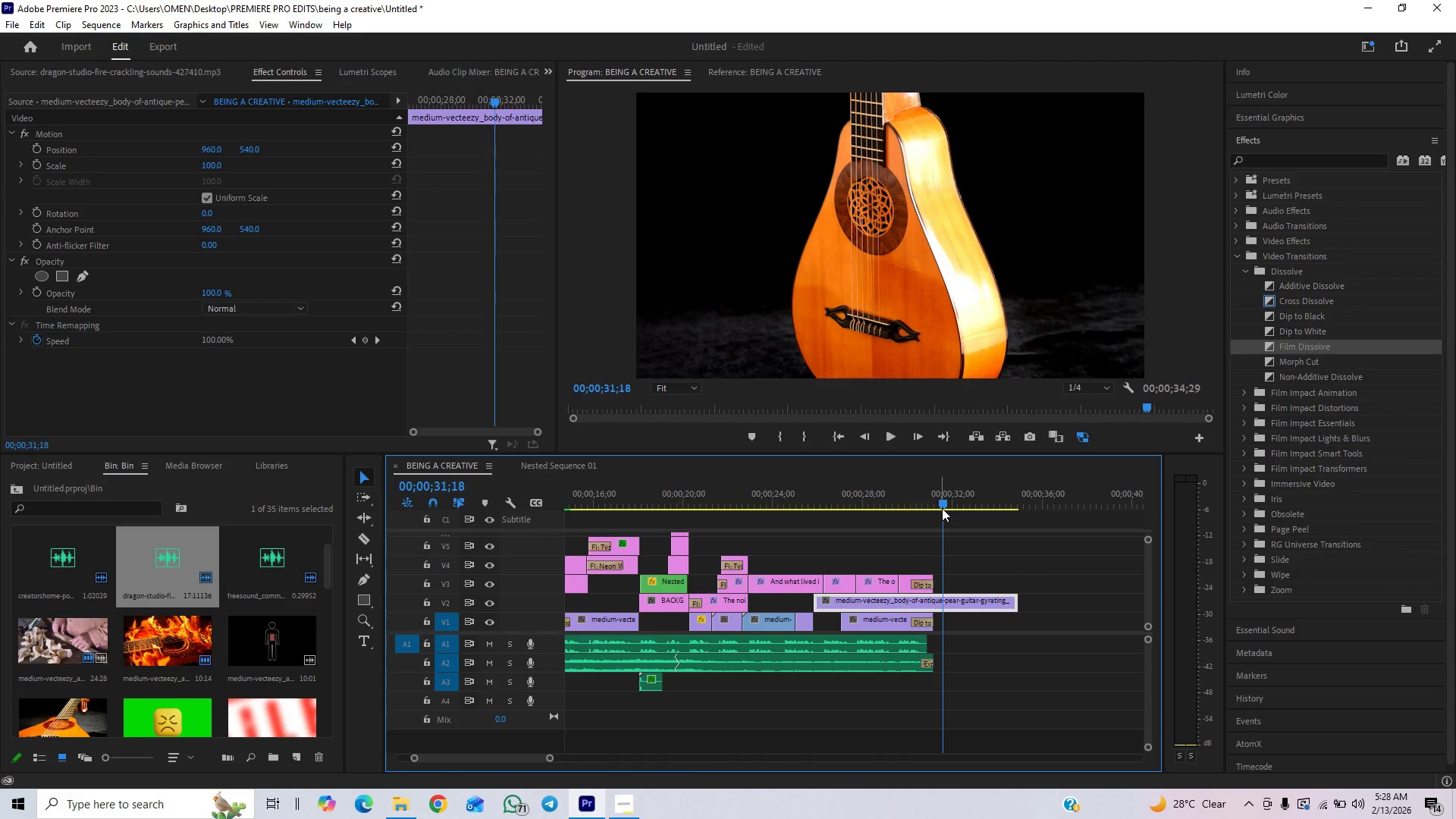 
key(Space)
 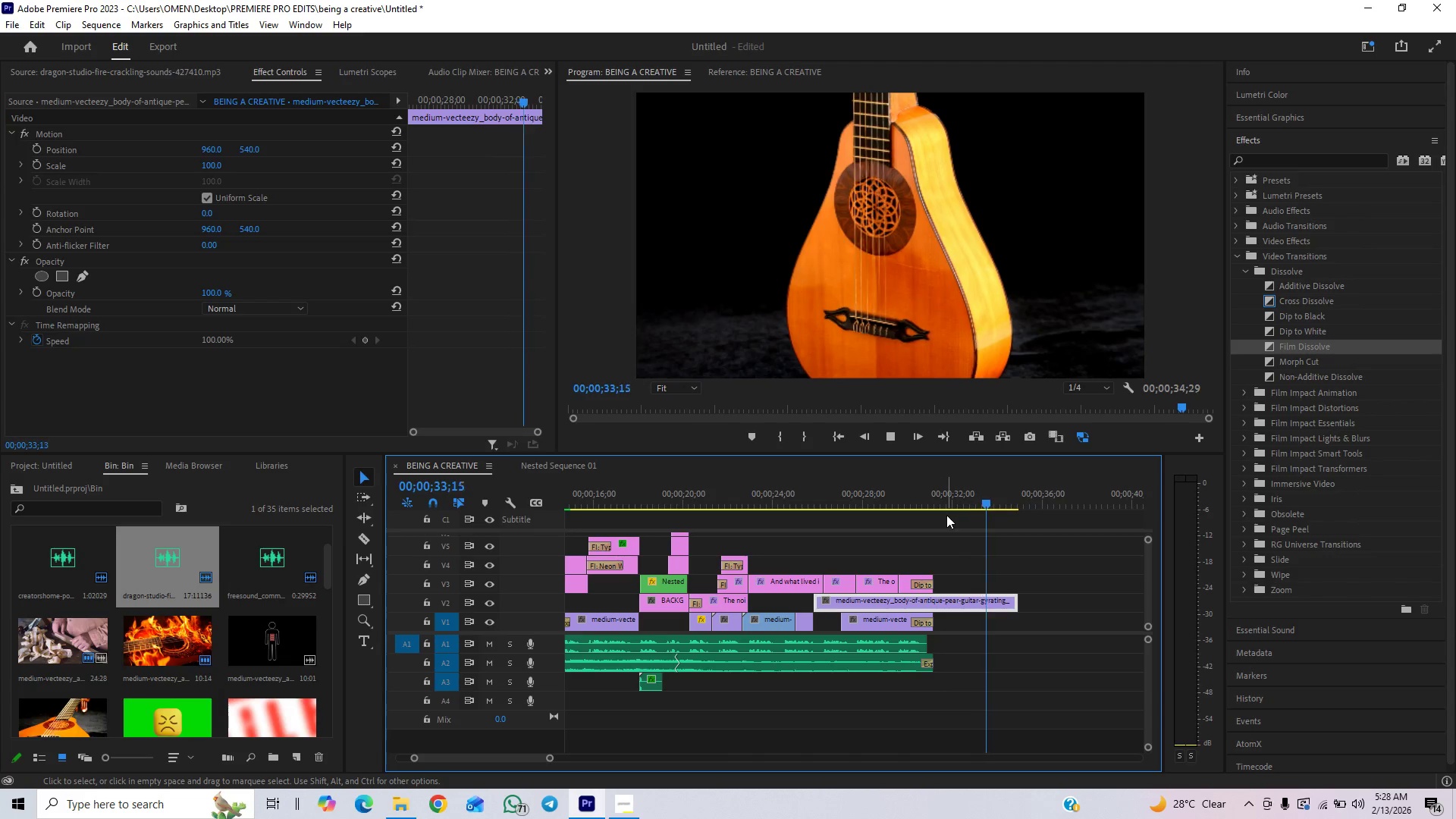 
key(Space)
 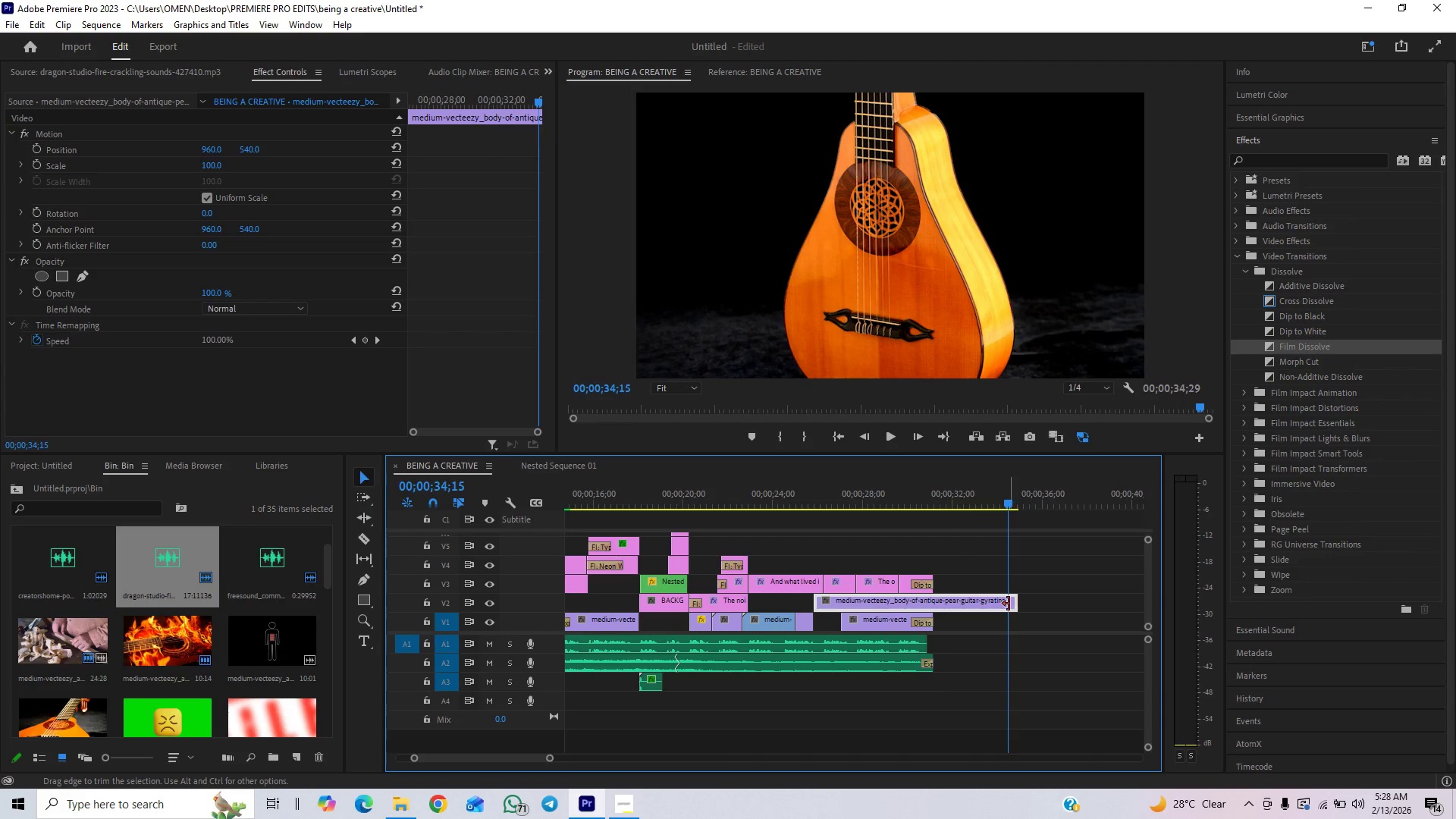 
left_click_drag(start_coordinate=[1009, 604], to_coordinate=[1090, 587])
 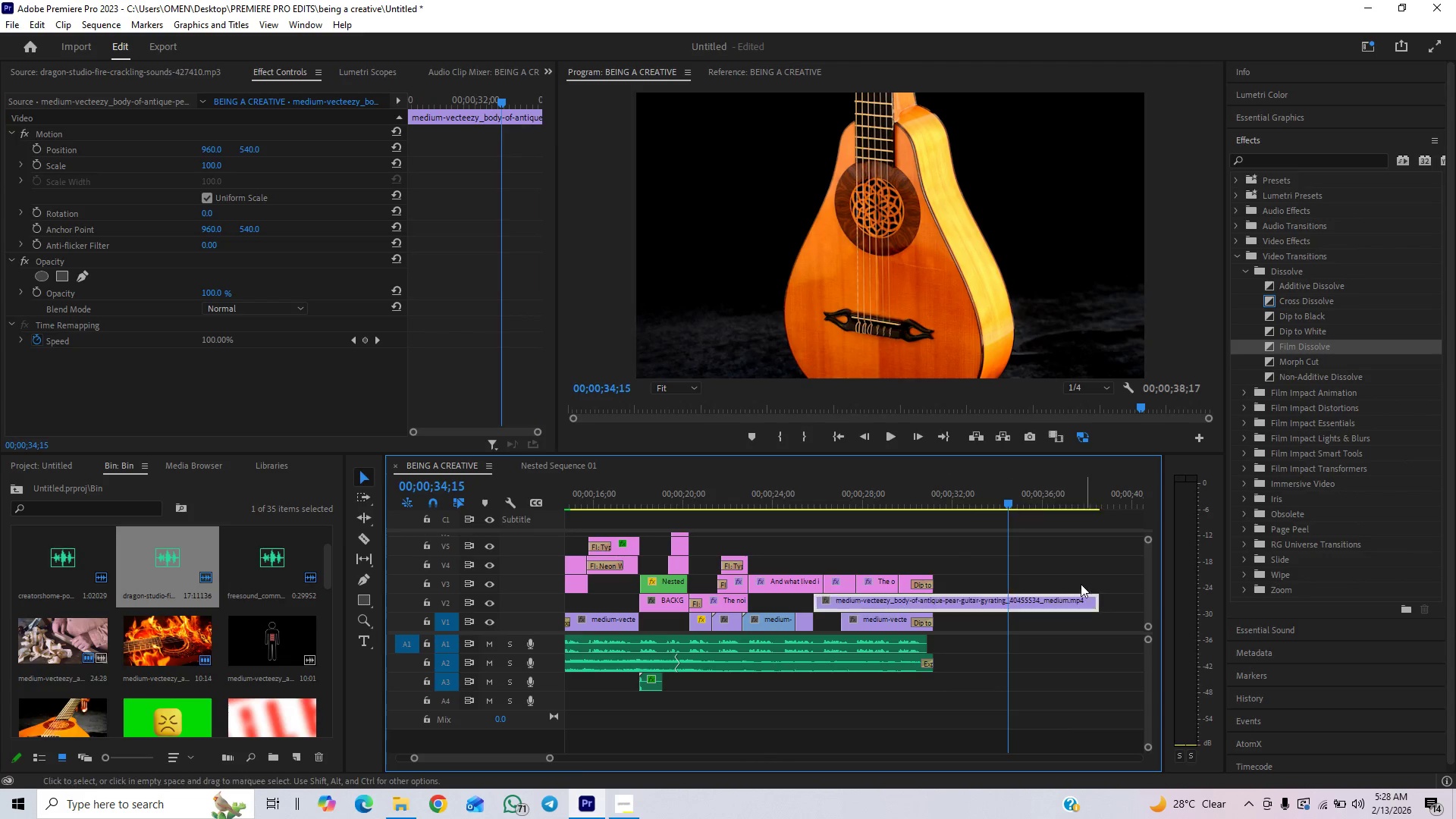 
key(Space)
 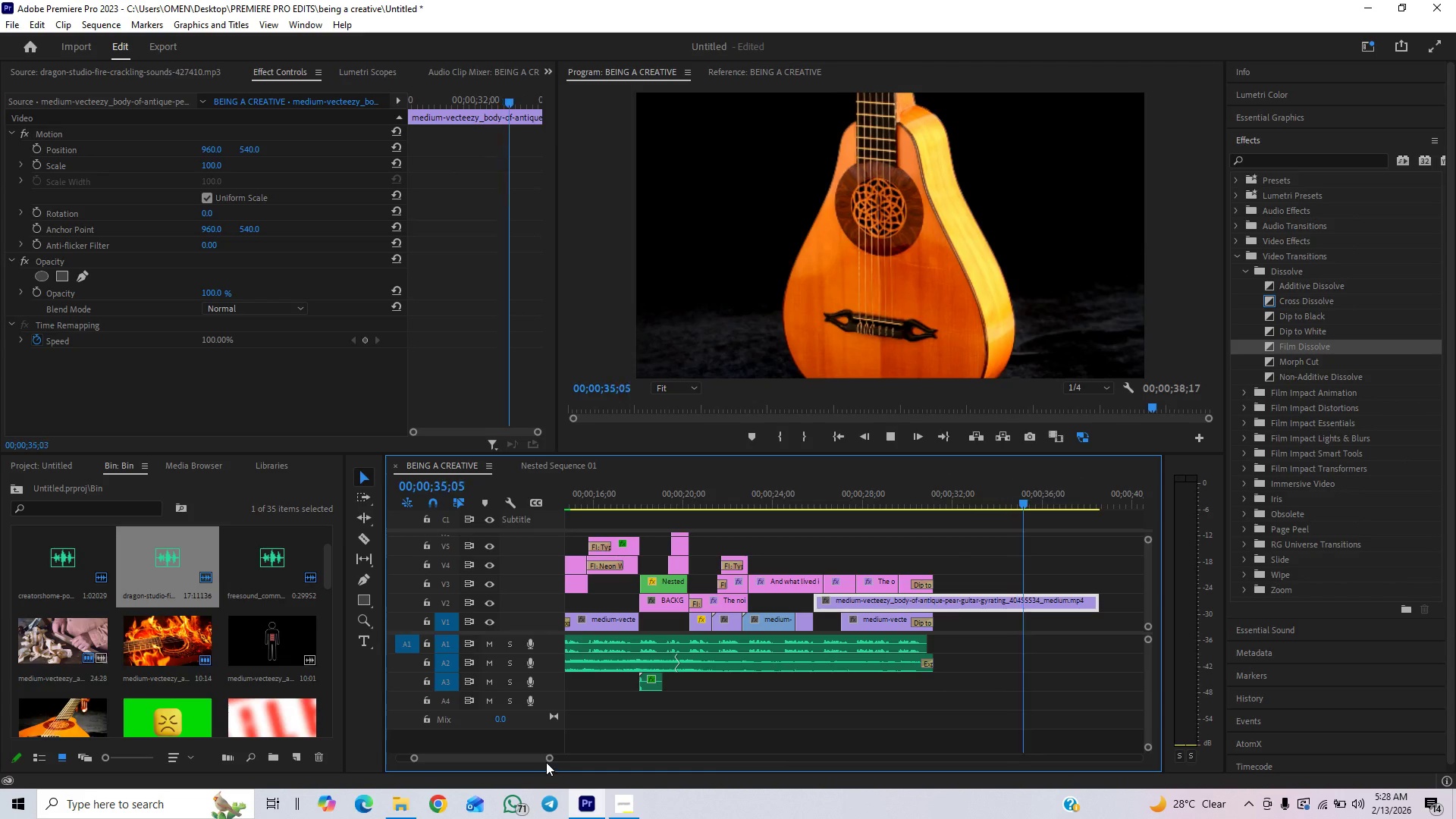 
left_click([546, 762])
 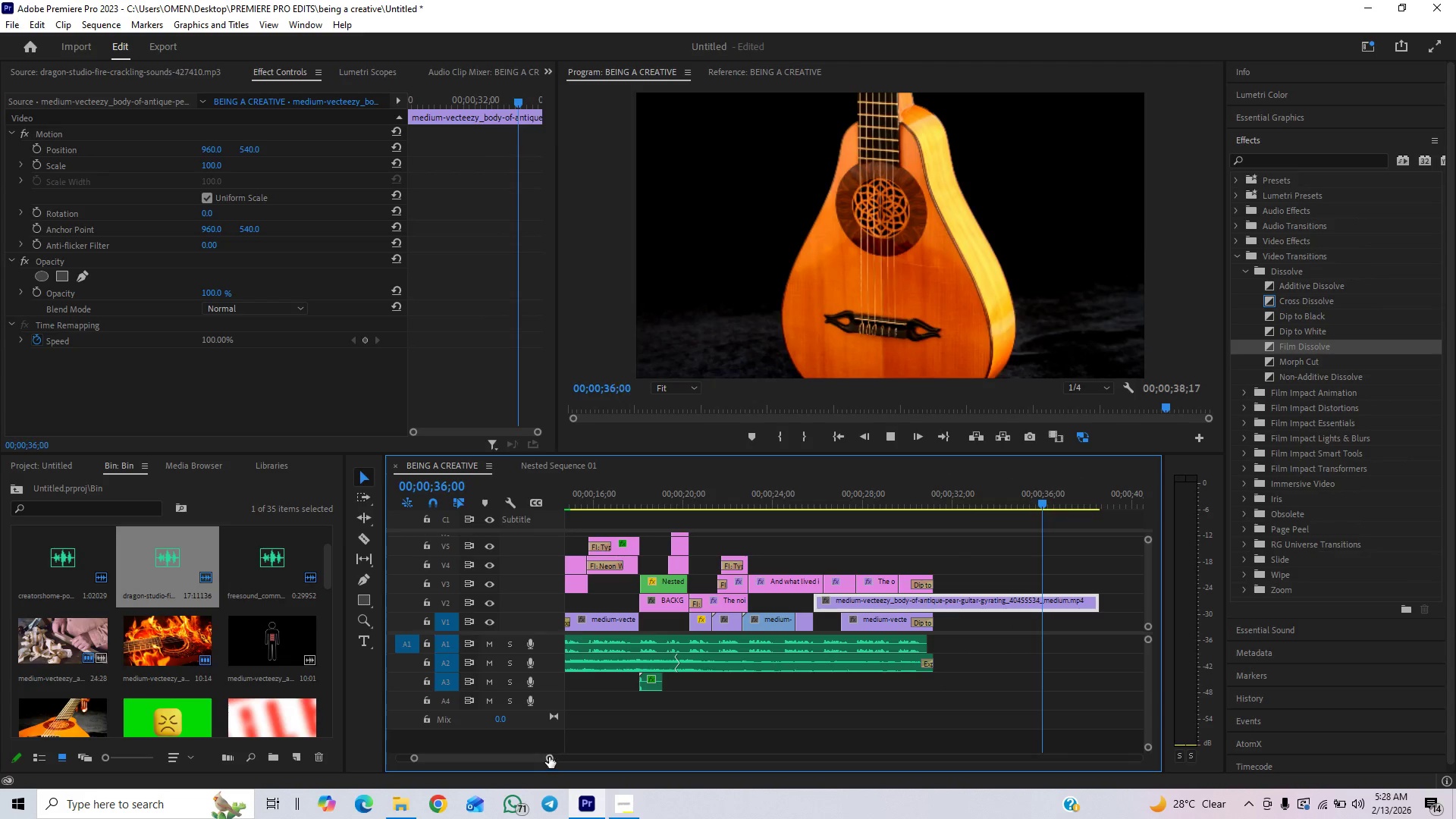 
left_click_drag(start_coordinate=[551, 756], to_coordinate=[592, 751])
 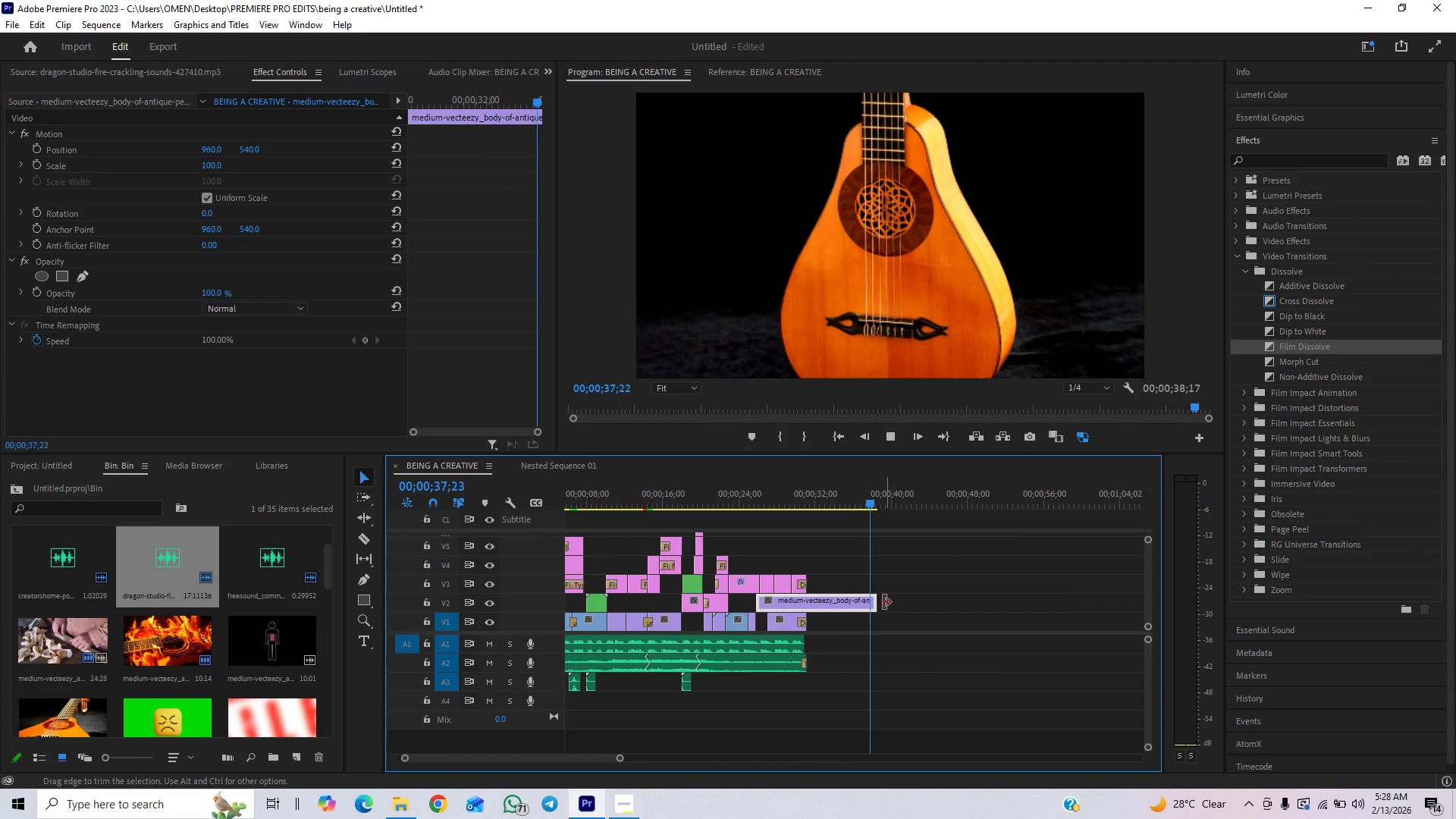 
left_click_drag(start_coordinate=[878, 600], to_coordinate=[992, 587])
 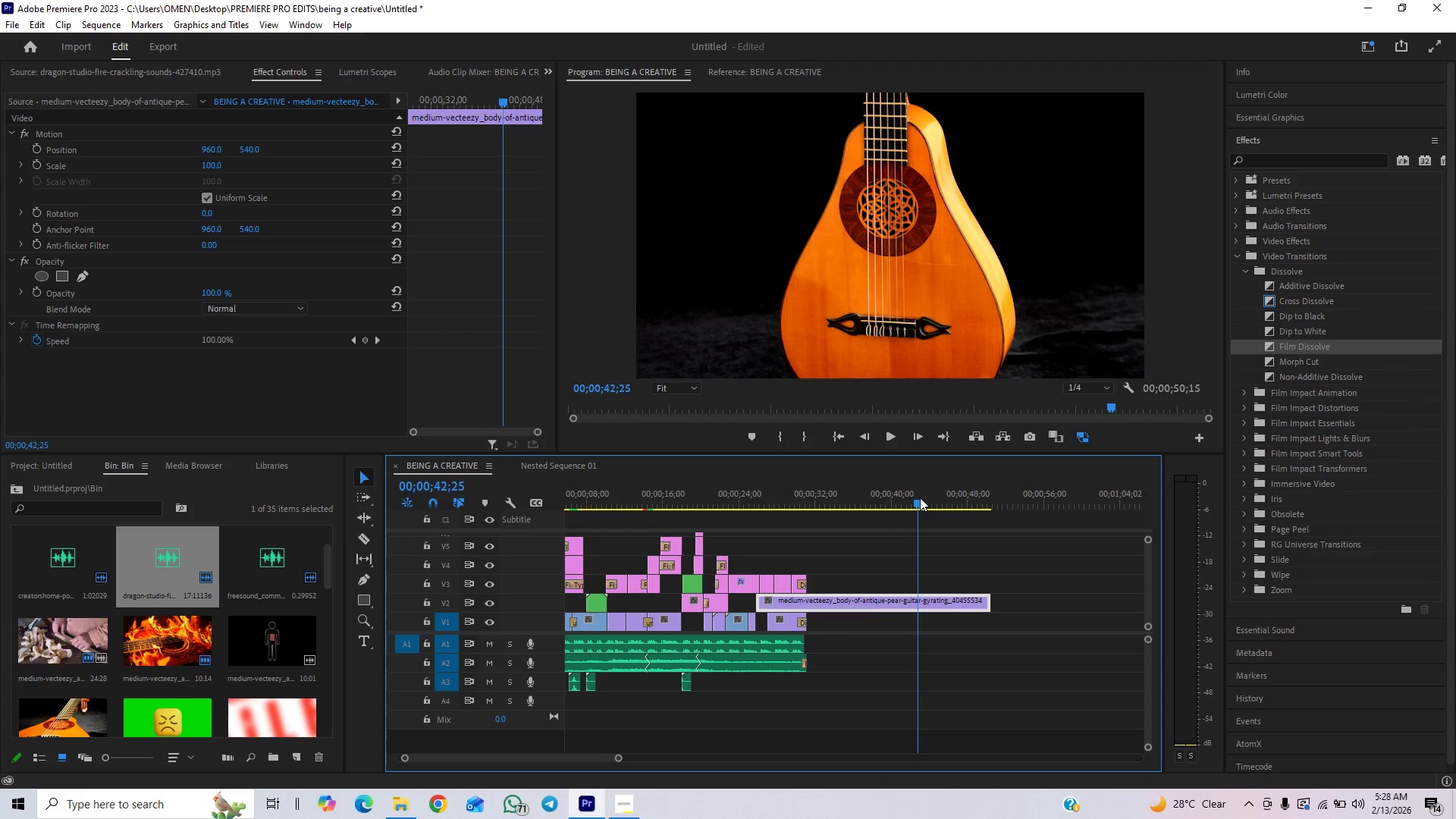 
left_click([920, 497])
 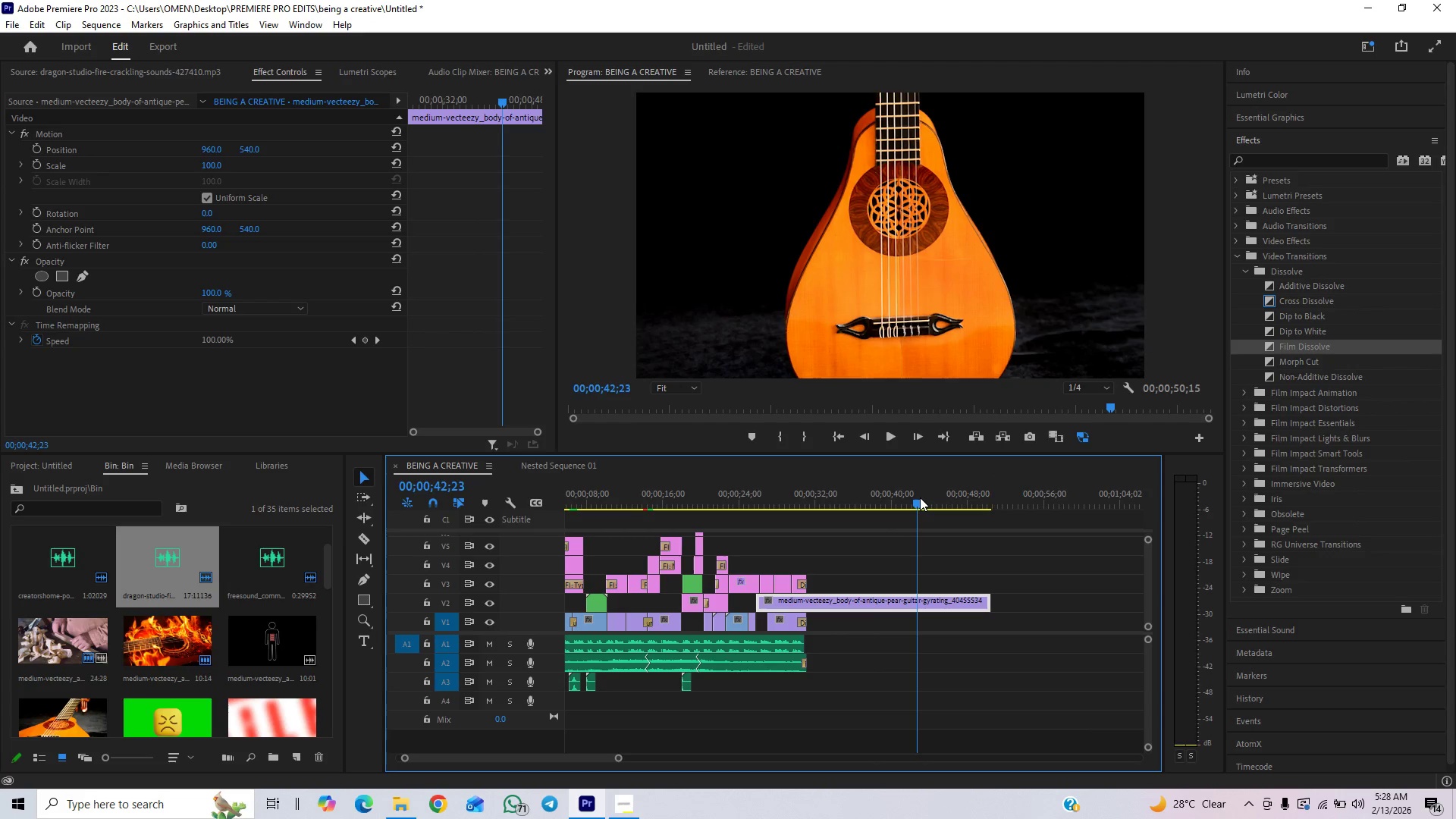 
left_click_drag(start_coordinate=[920, 497], to_coordinate=[902, 508])
 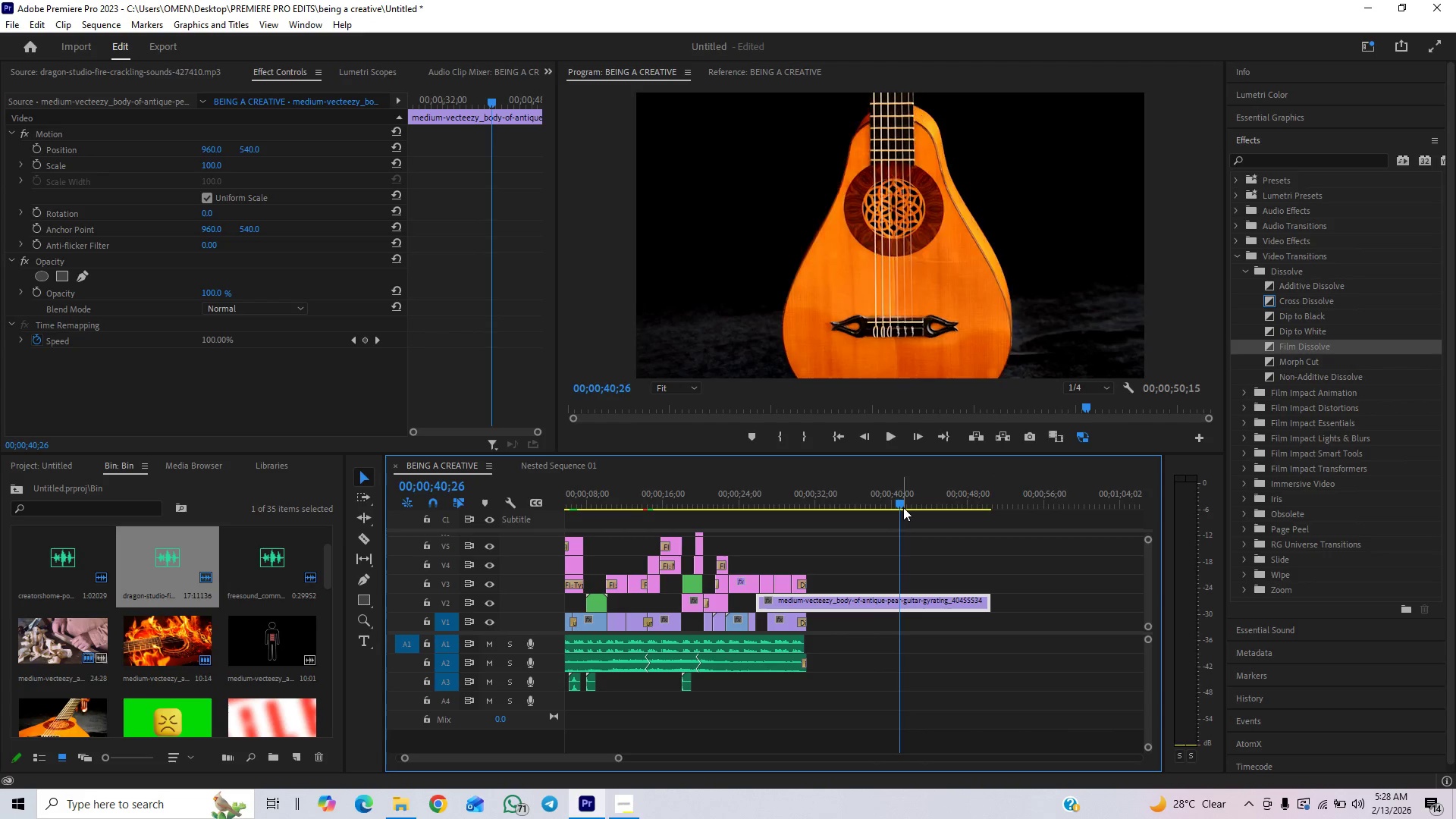 
left_click_drag(start_coordinate=[903, 507], to_coordinate=[920, 510])
 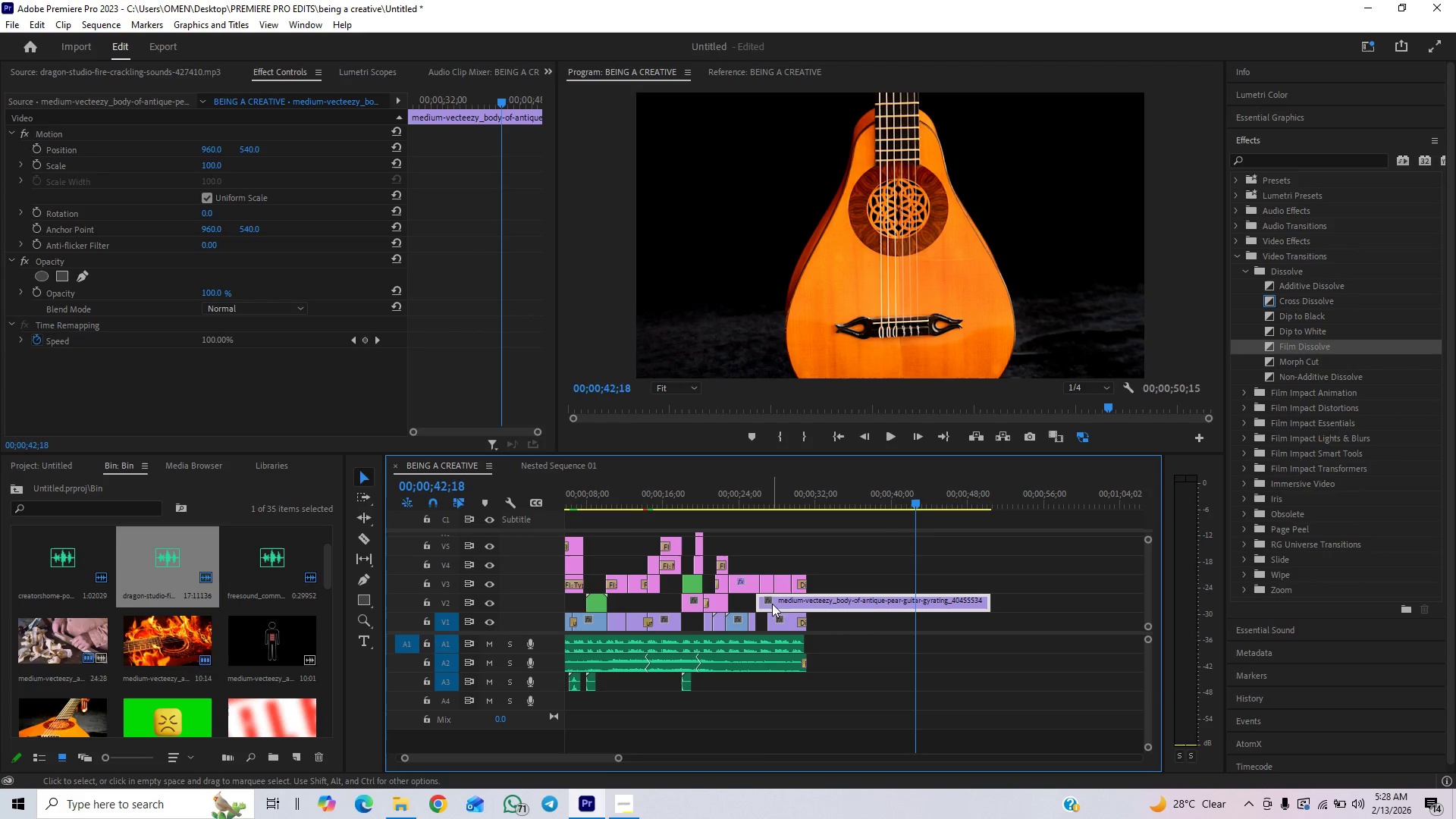 
left_click_drag(start_coordinate=[754, 604], to_coordinate=[913, 592])
 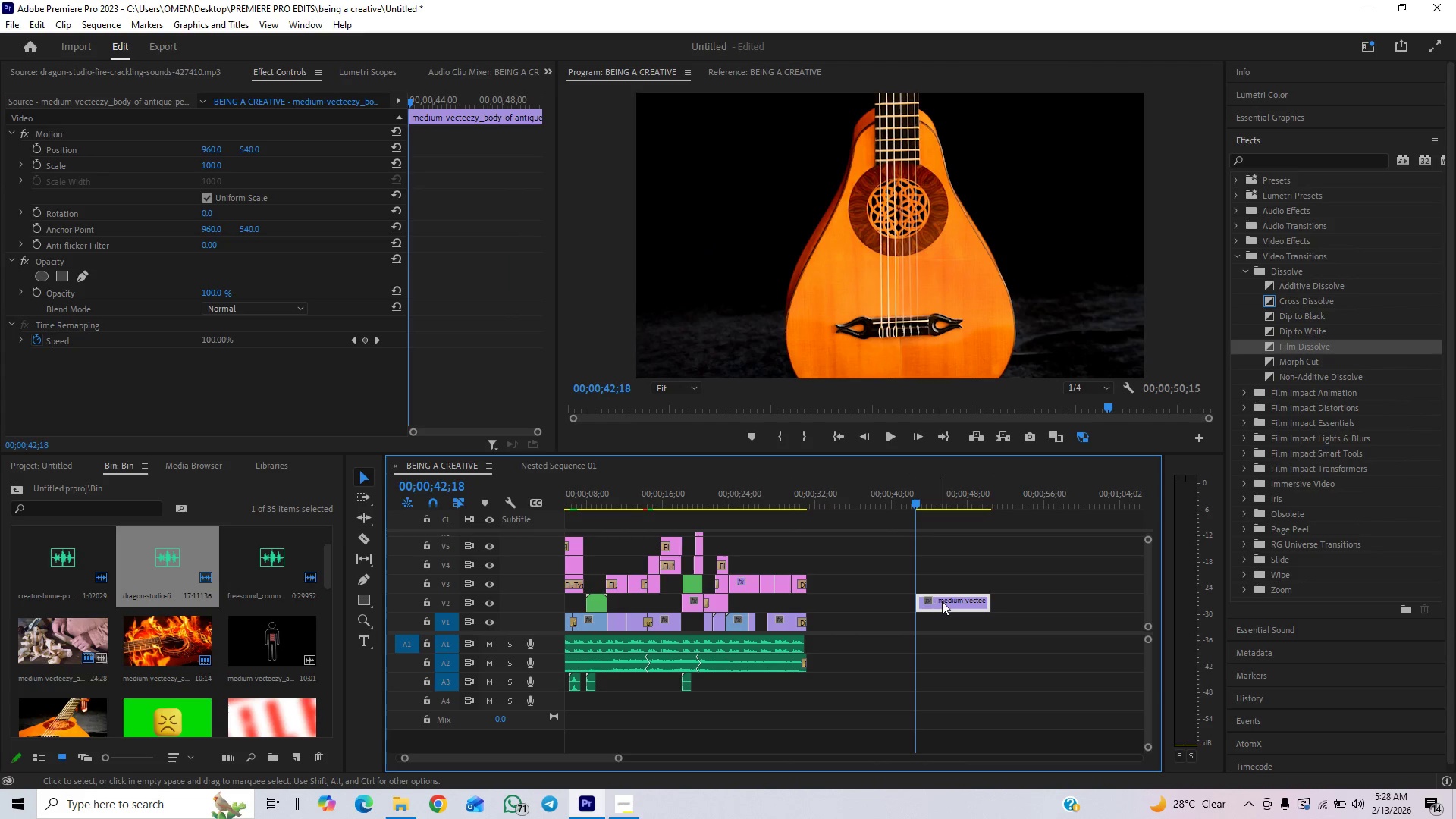 
left_click_drag(start_coordinate=[943, 601], to_coordinate=[783, 608])
 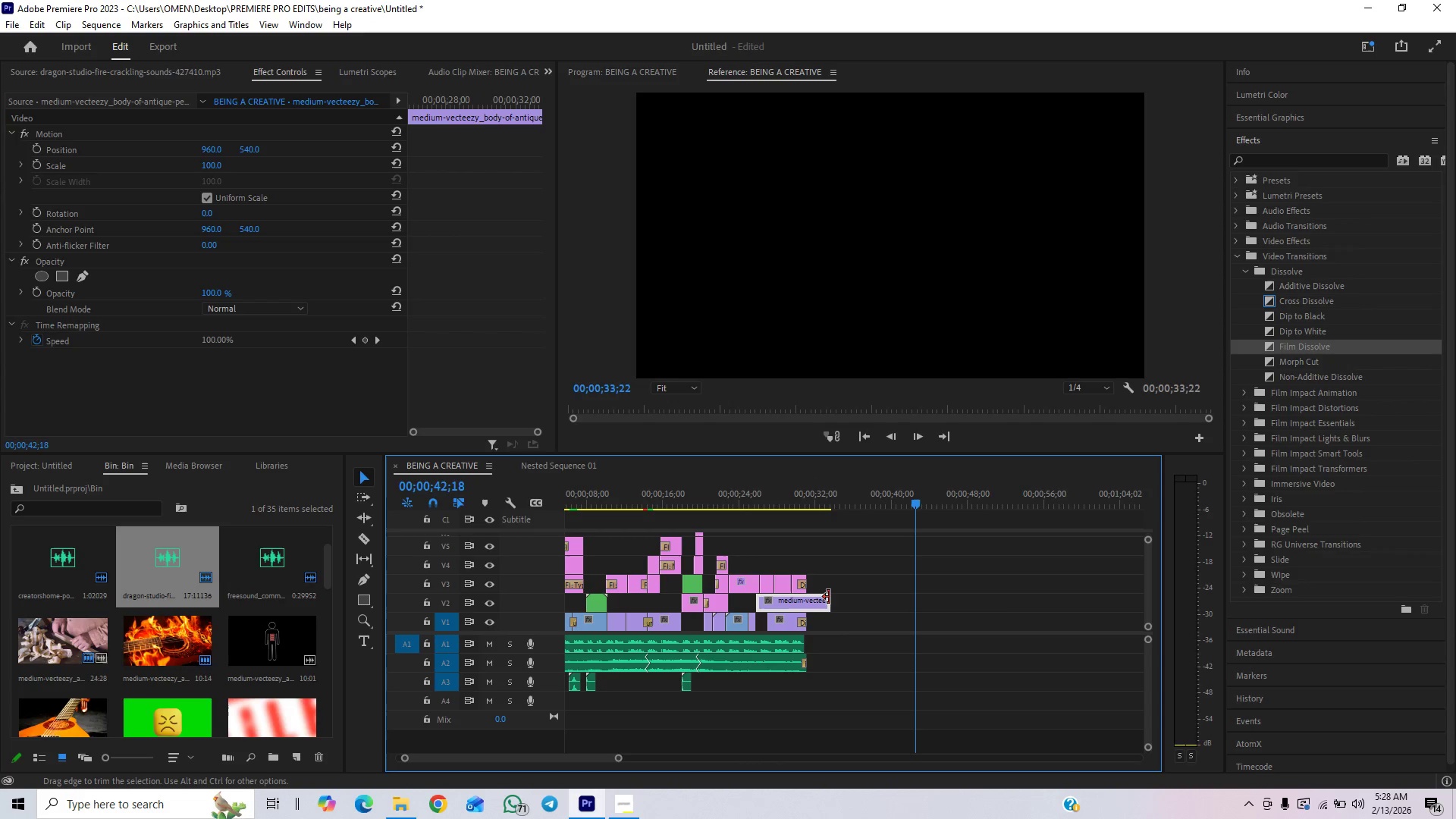 
left_click_drag(start_coordinate=[833, 598], to_coordinate=[770, 617])
 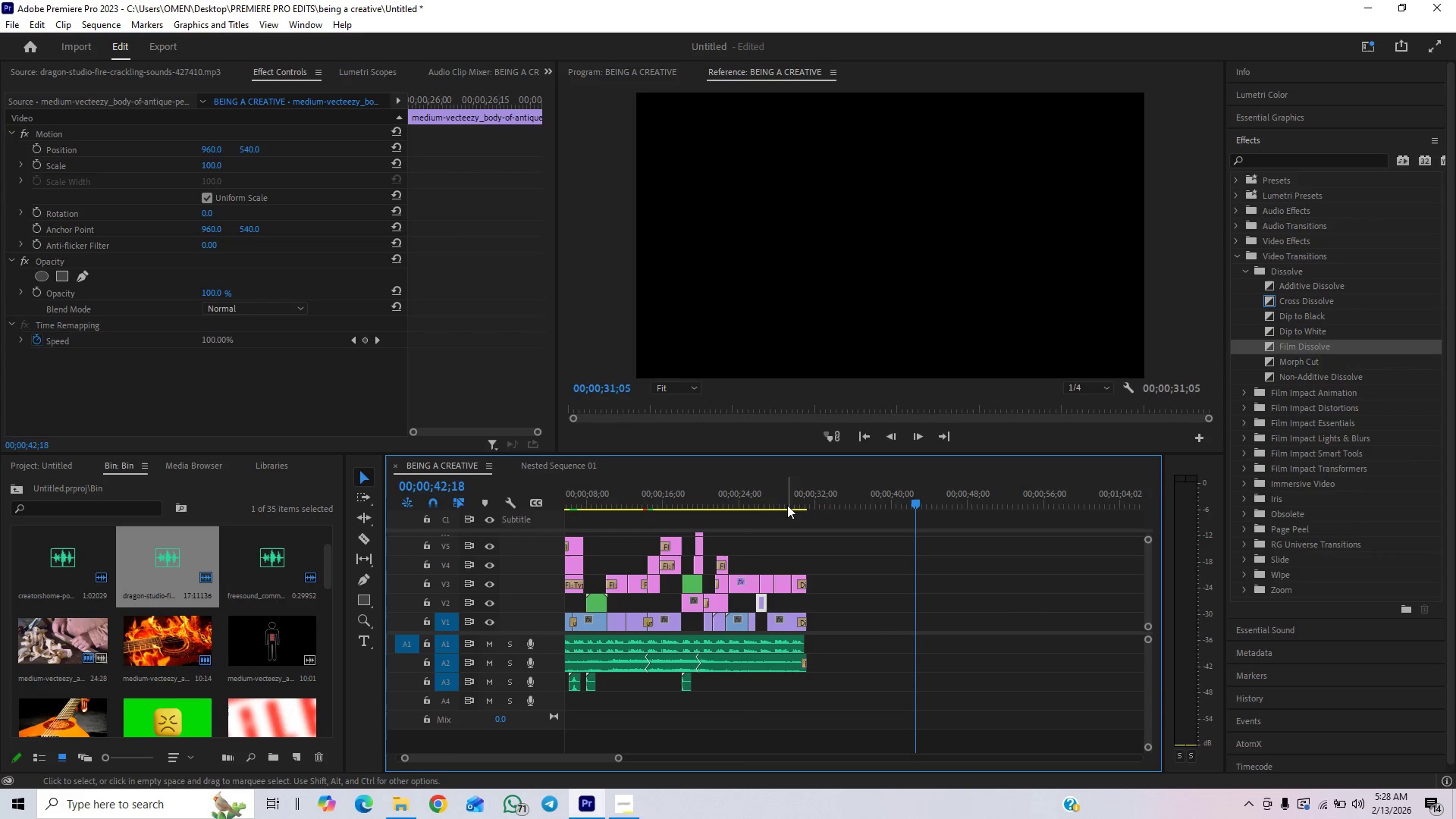 
left_click([779, 500])
 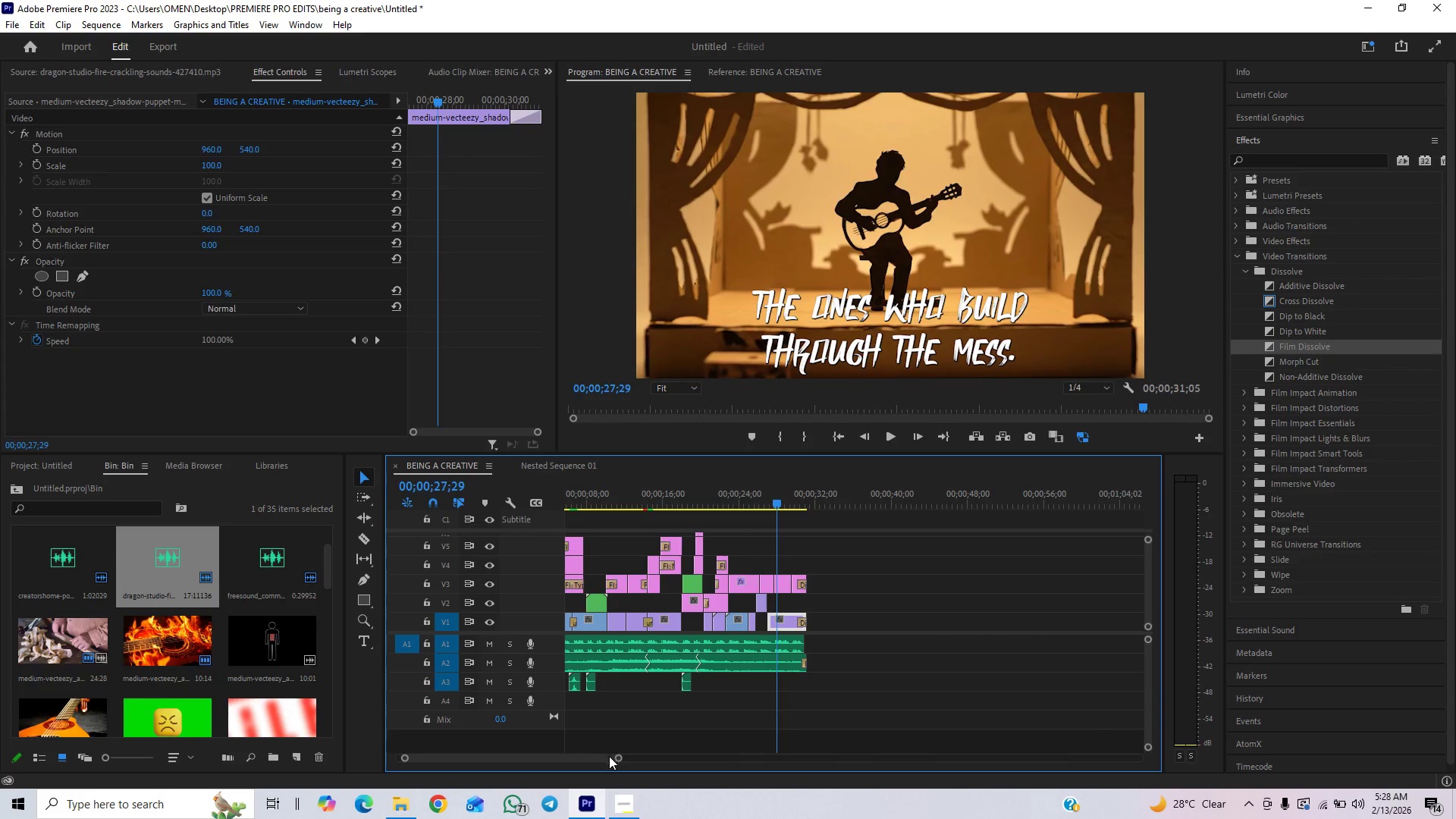 
left_click_drag(start_coordinate=[616, 758], to_coordinate=[550, 811])
 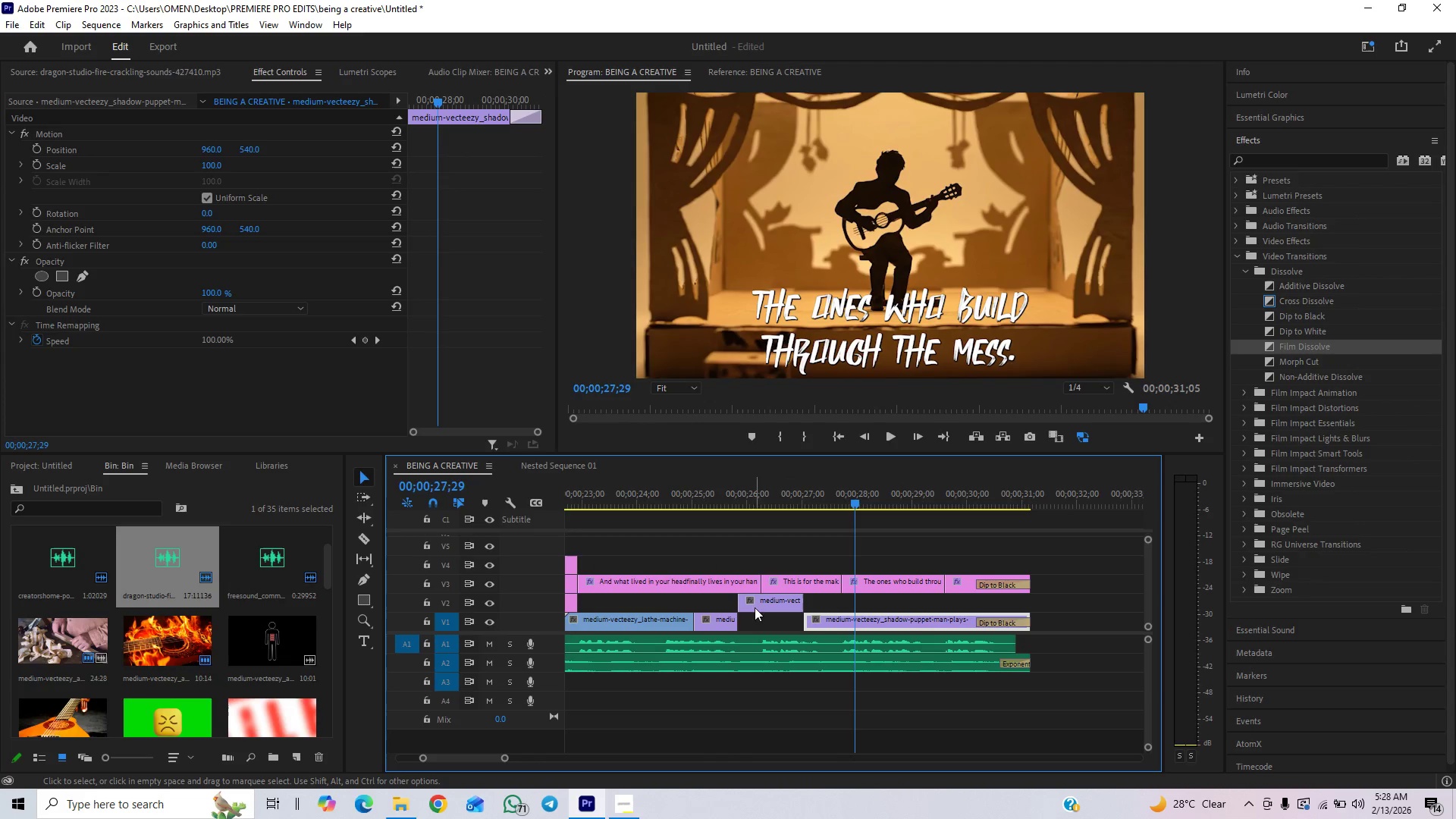 
left_click_drag(start_coordinate=[762, 602], to_coordinate=[761, 625])
 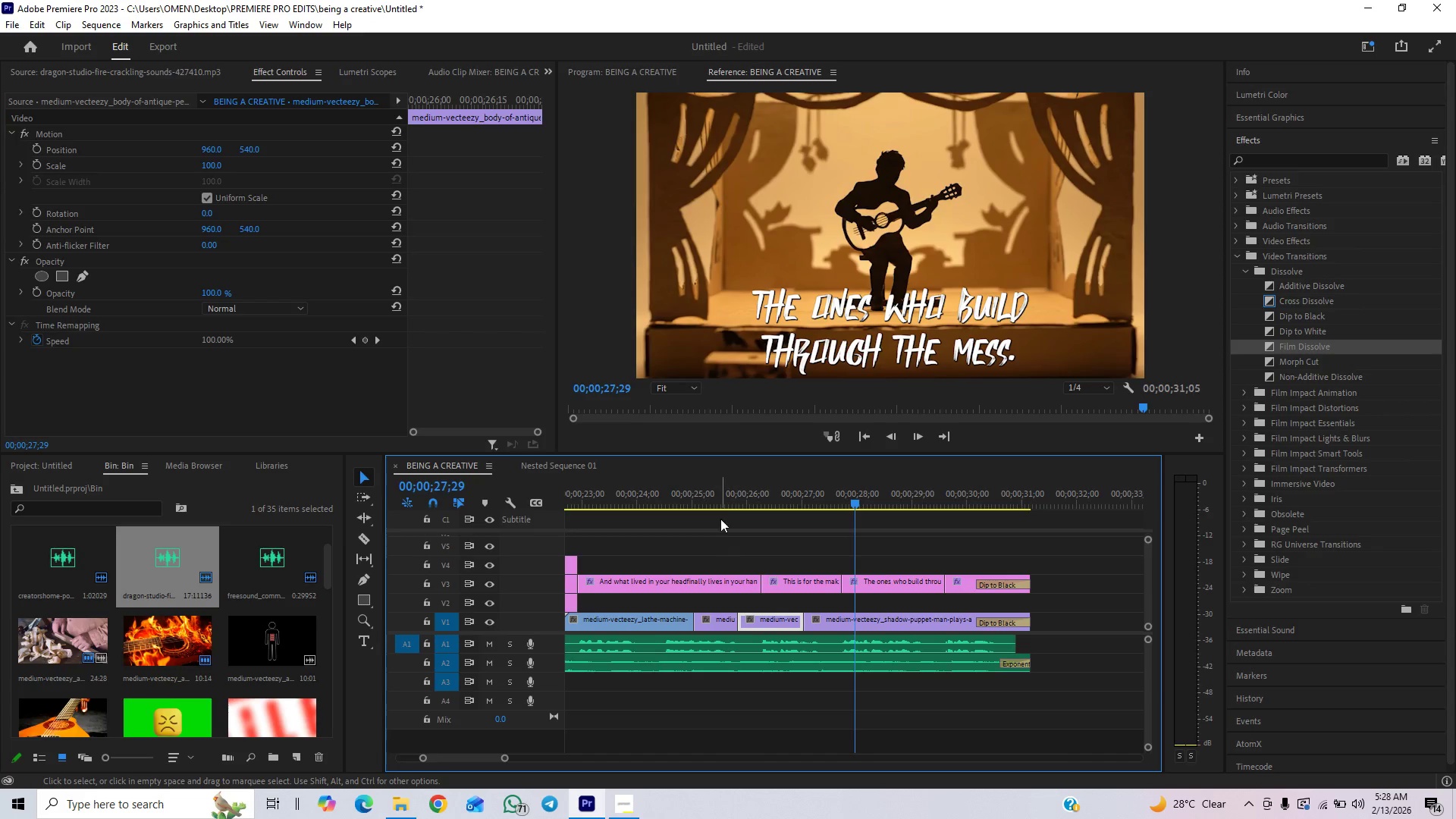 
left_click([723, 493])
 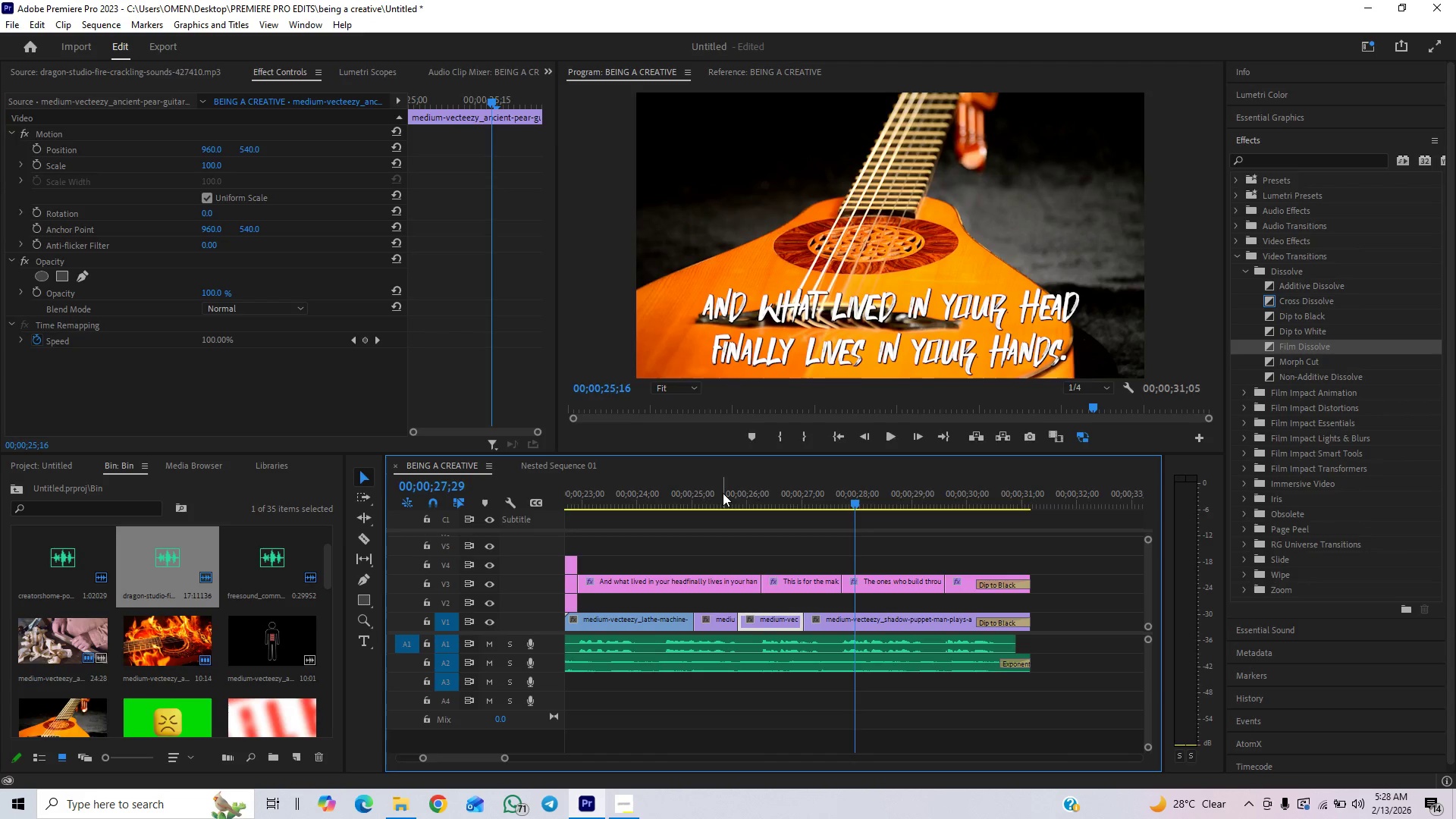 
key(Space)
 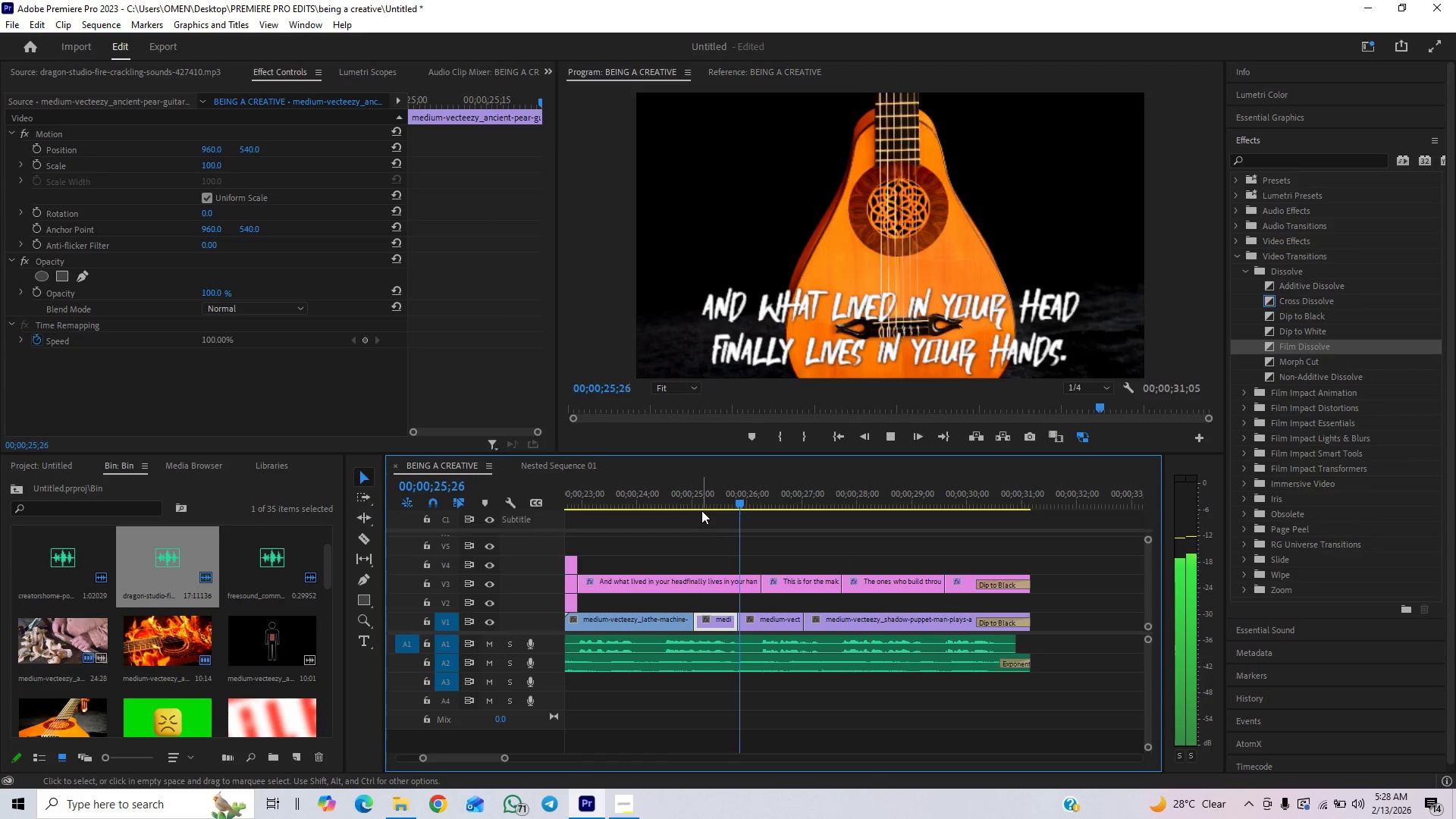 
key(Space)
 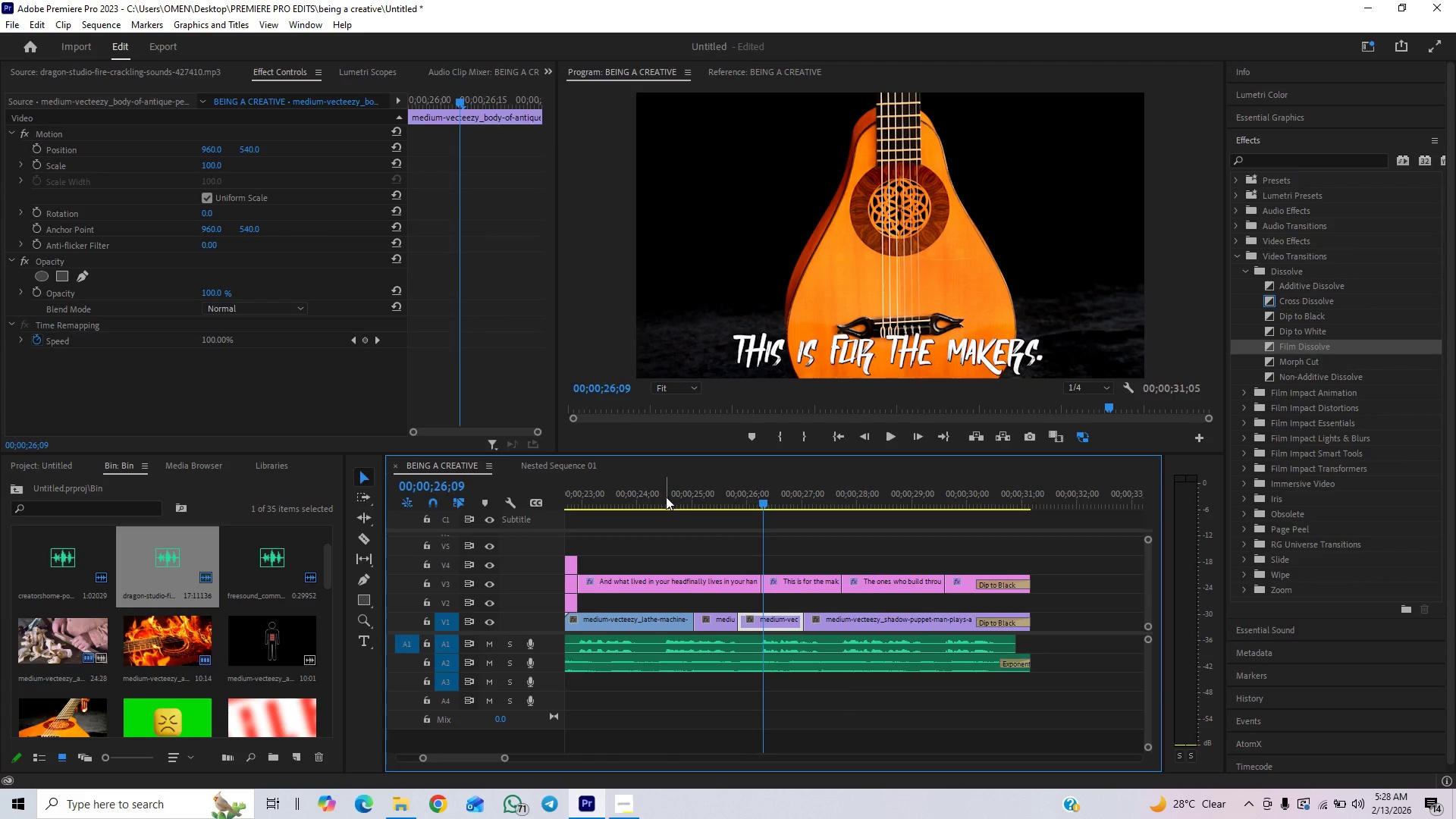 
key(Space)
 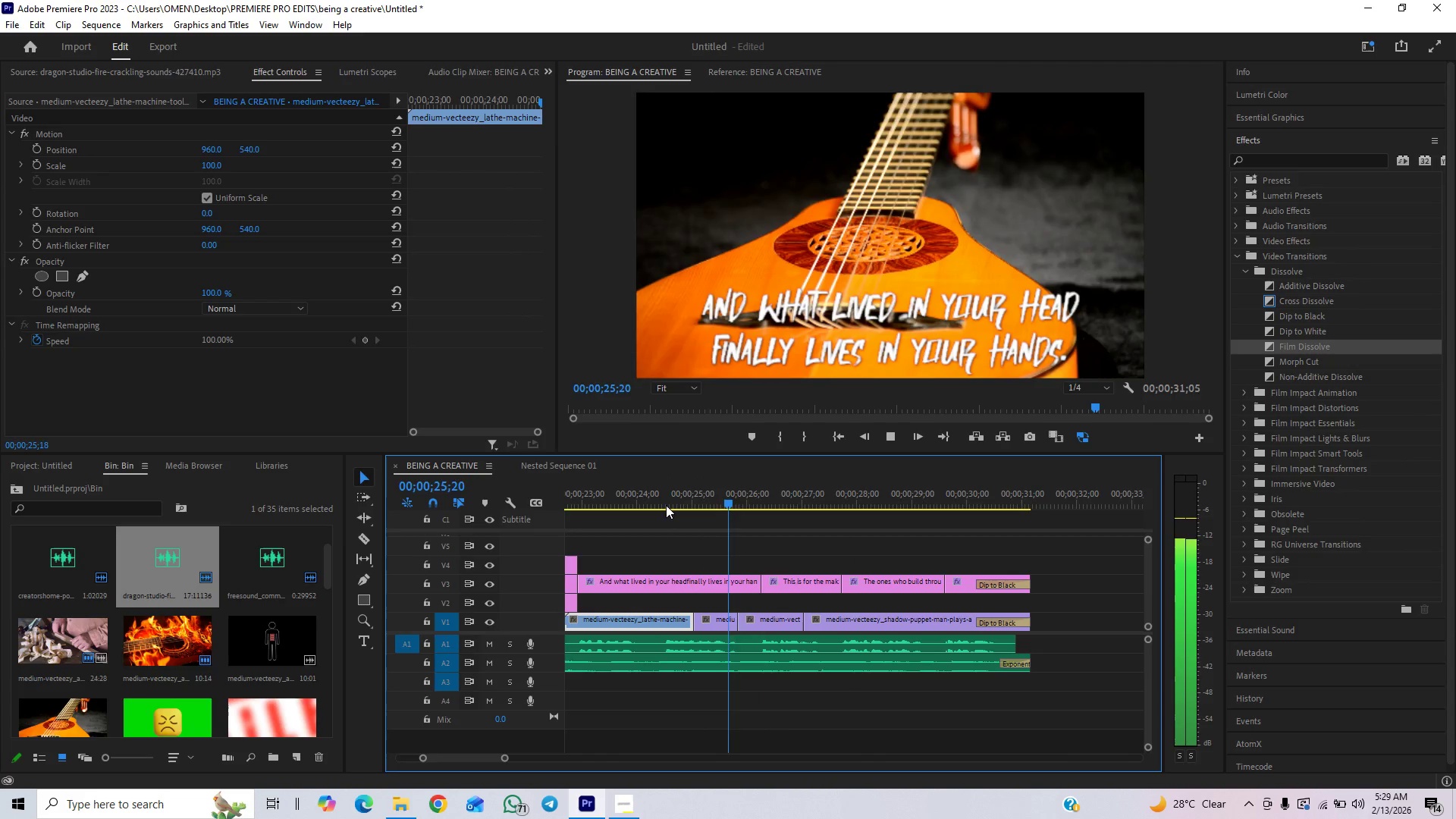 
key(Space)
 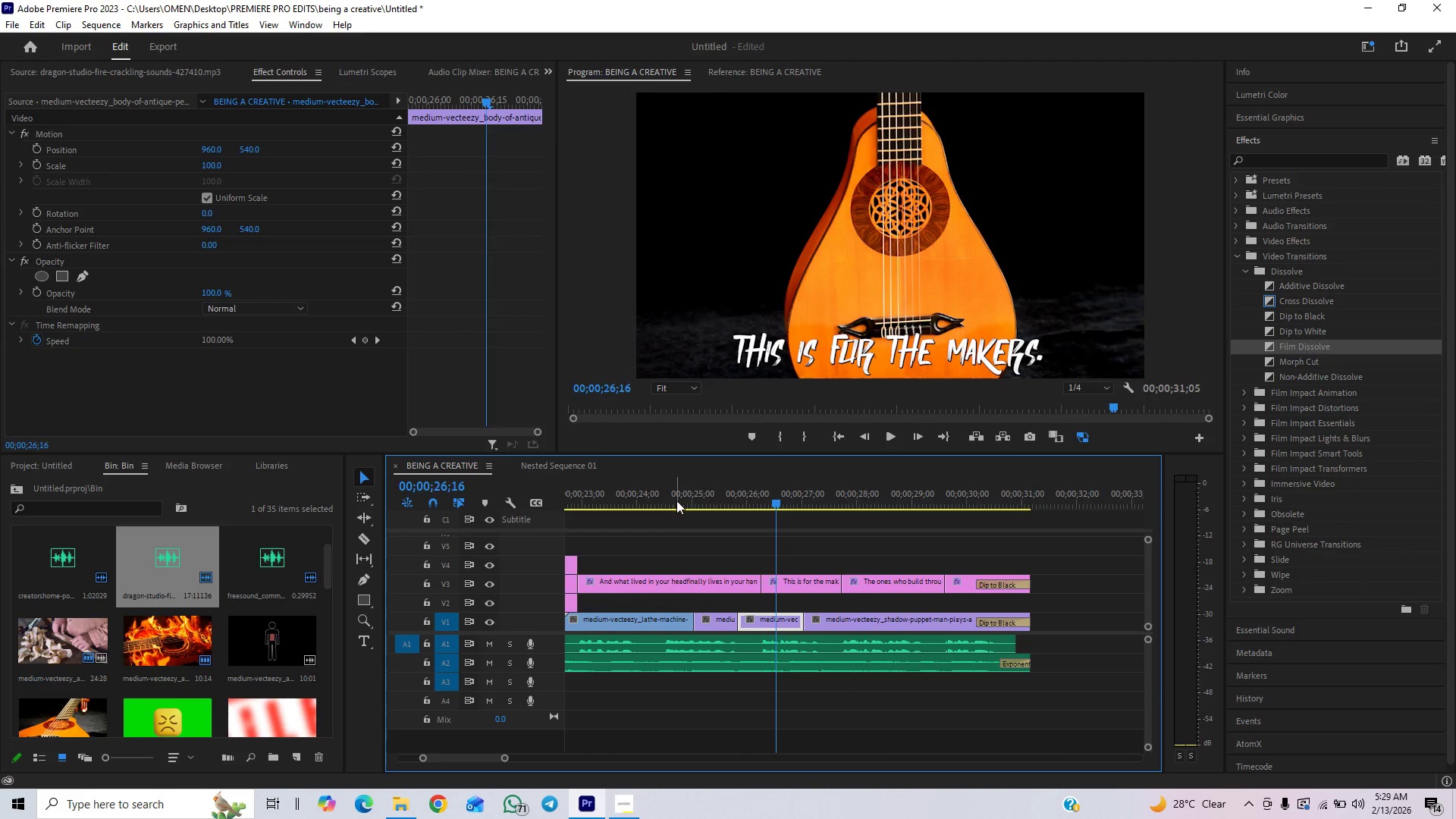 
key(Space)
 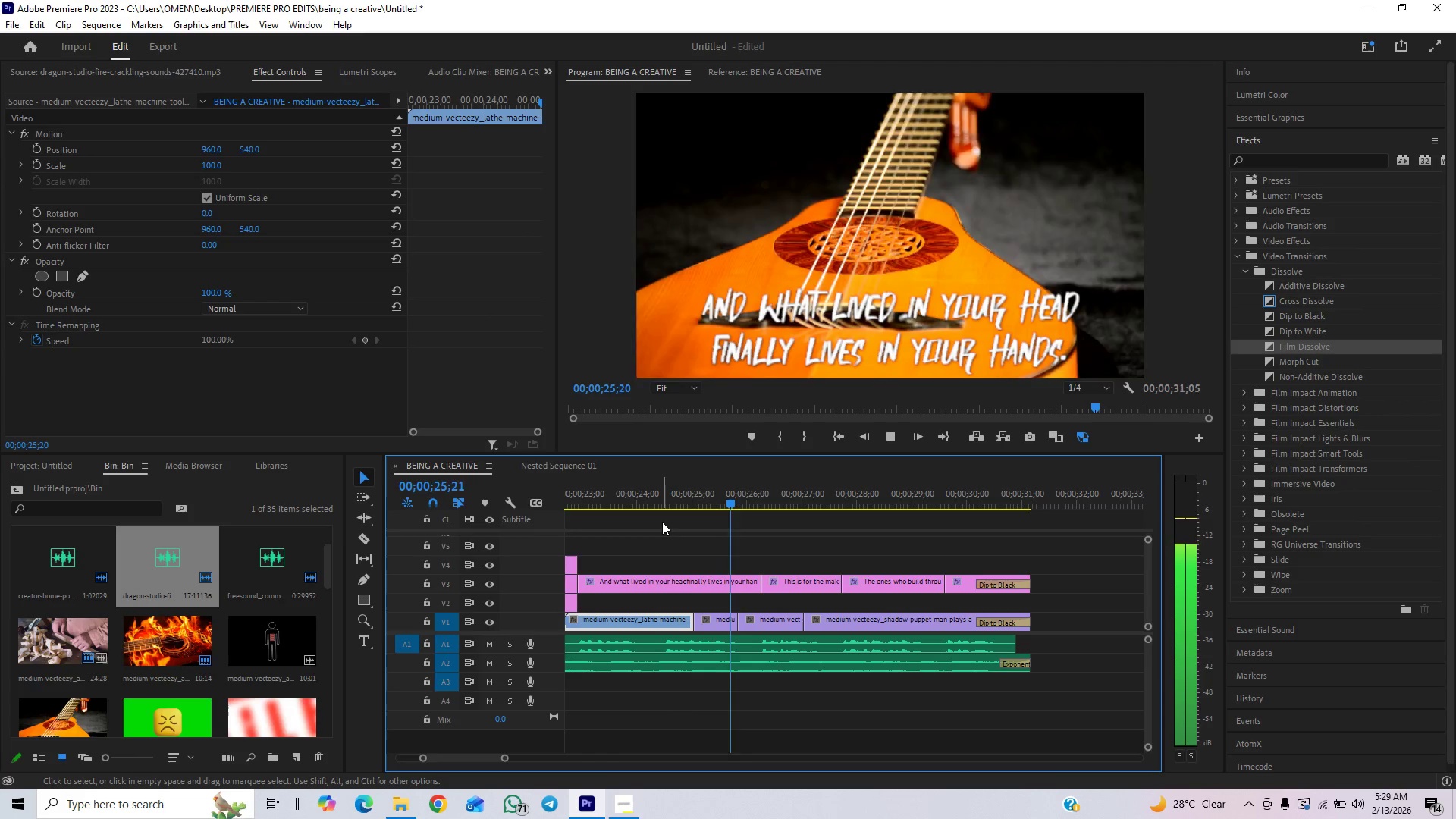 
key(Space)
 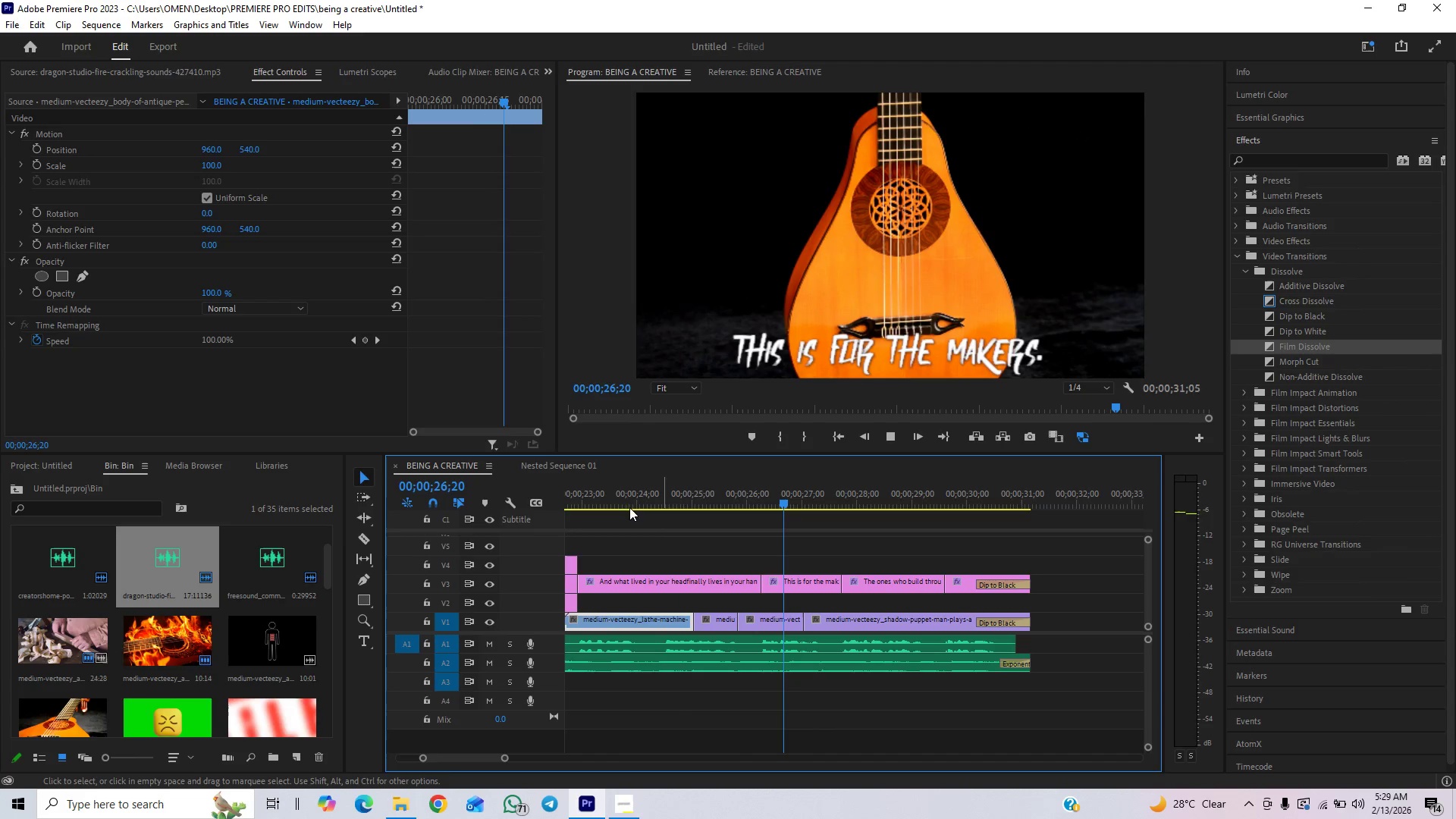 
left_click([625, 499])
 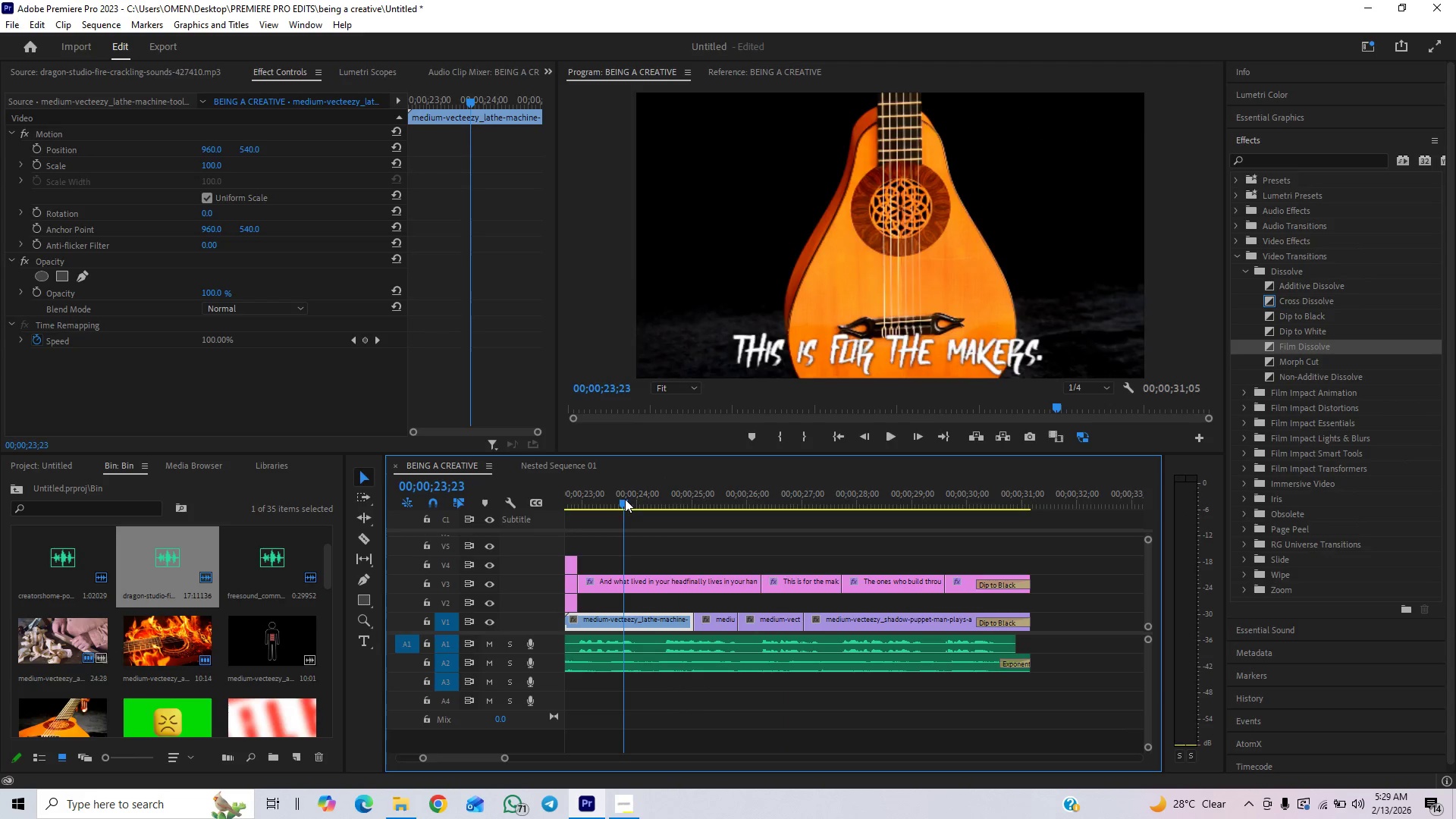 
key(Space)
 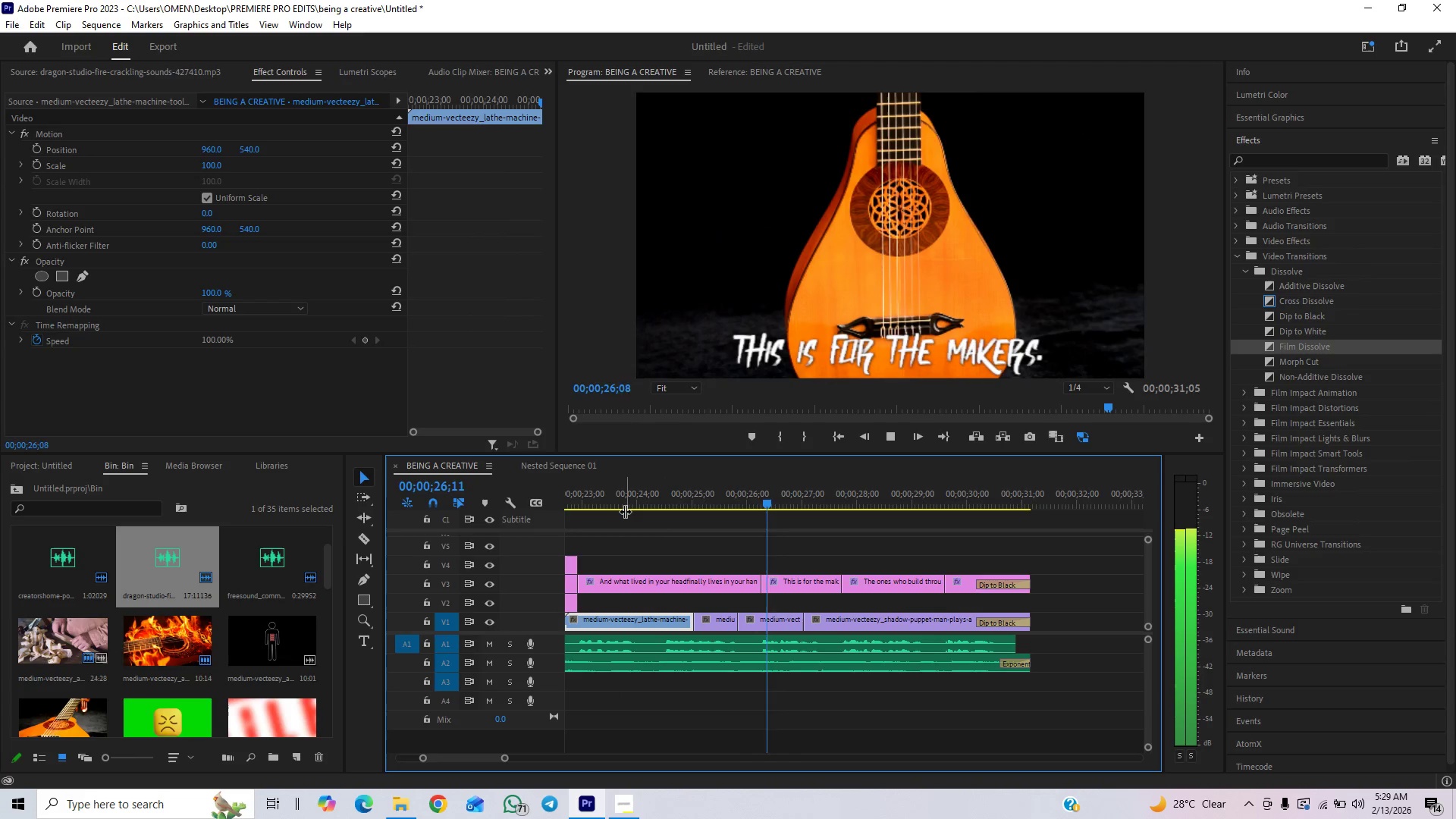 
key(Space)
 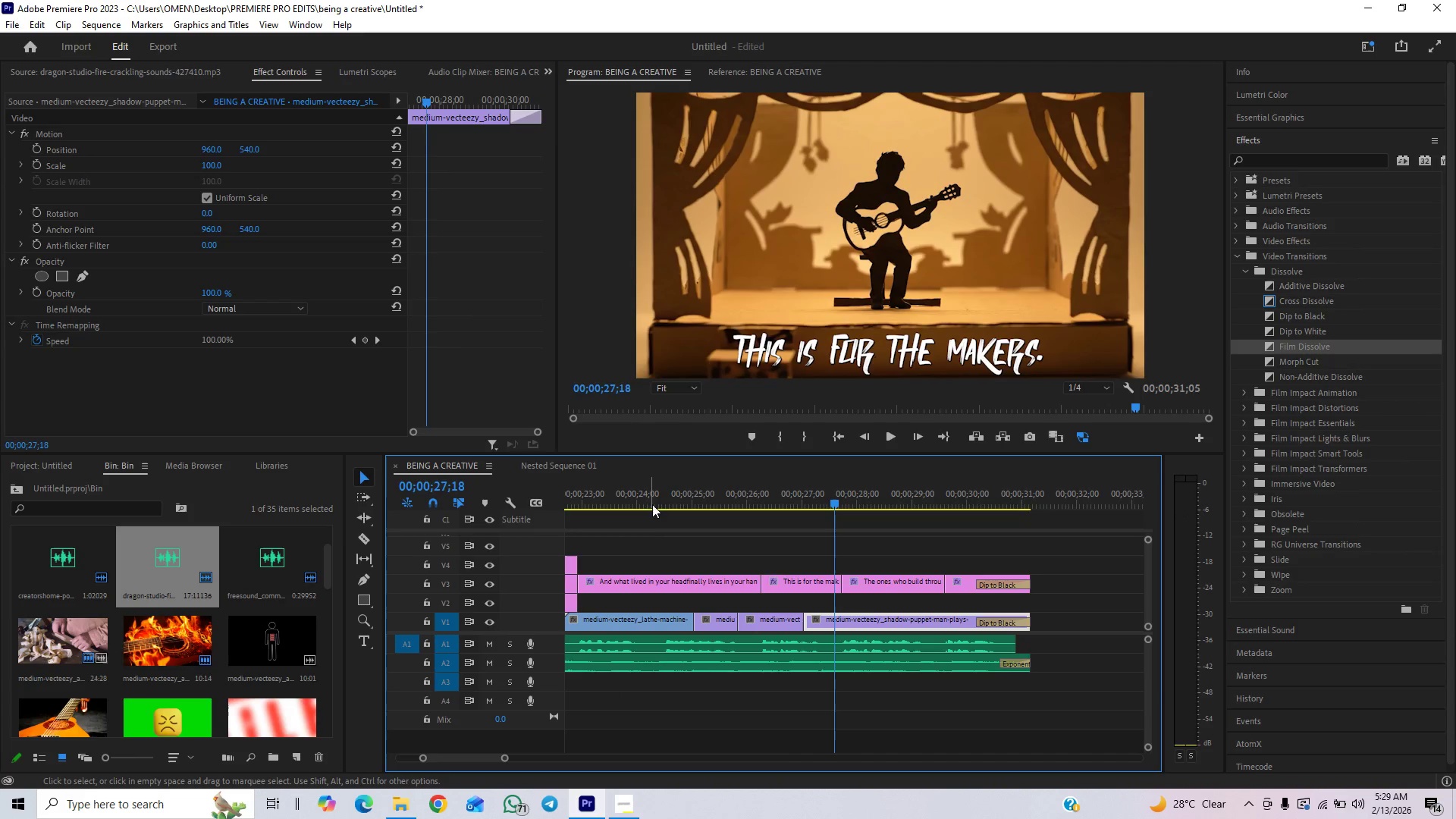 
left_click([645, 498])
 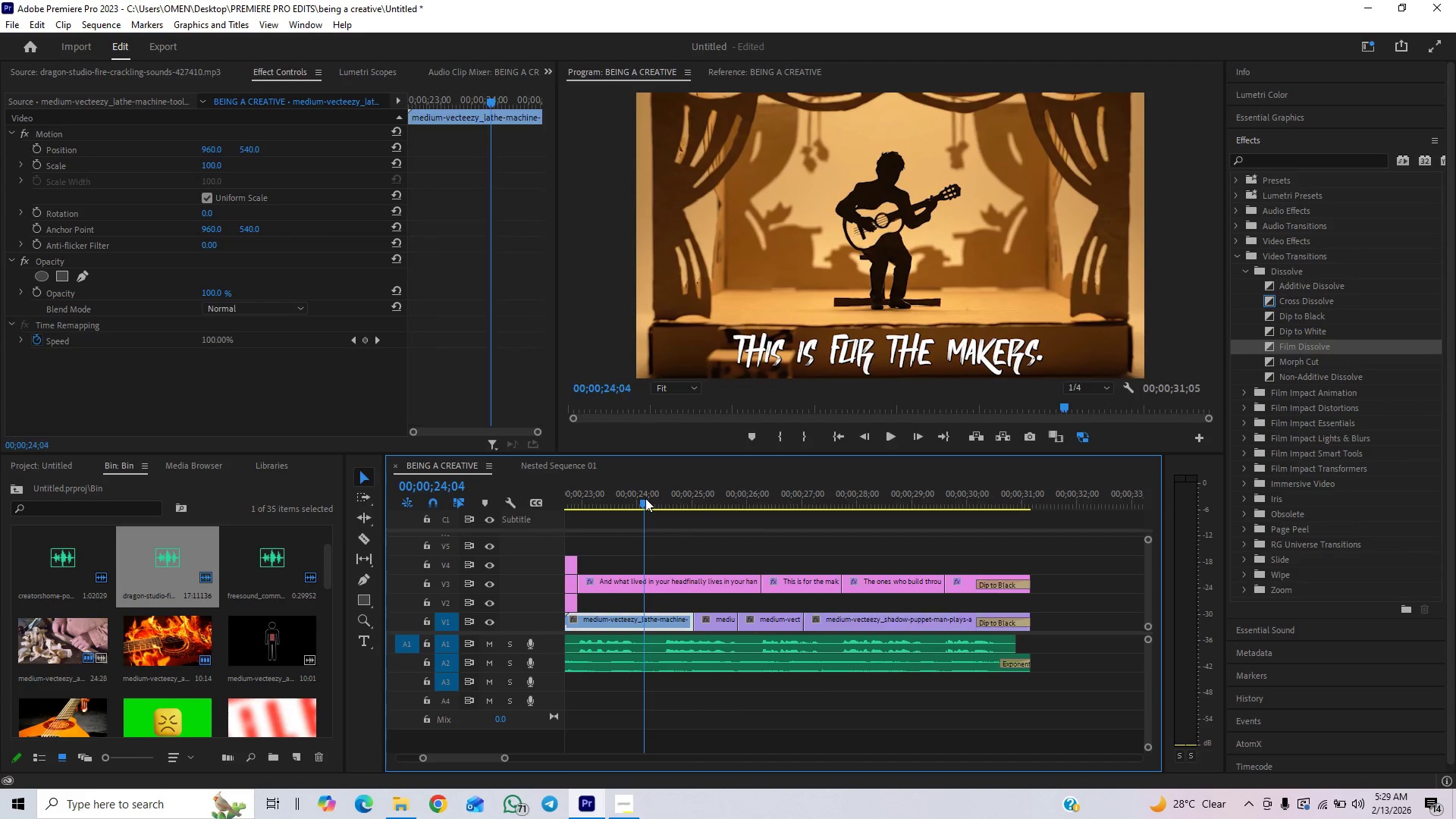 
key(Space)
 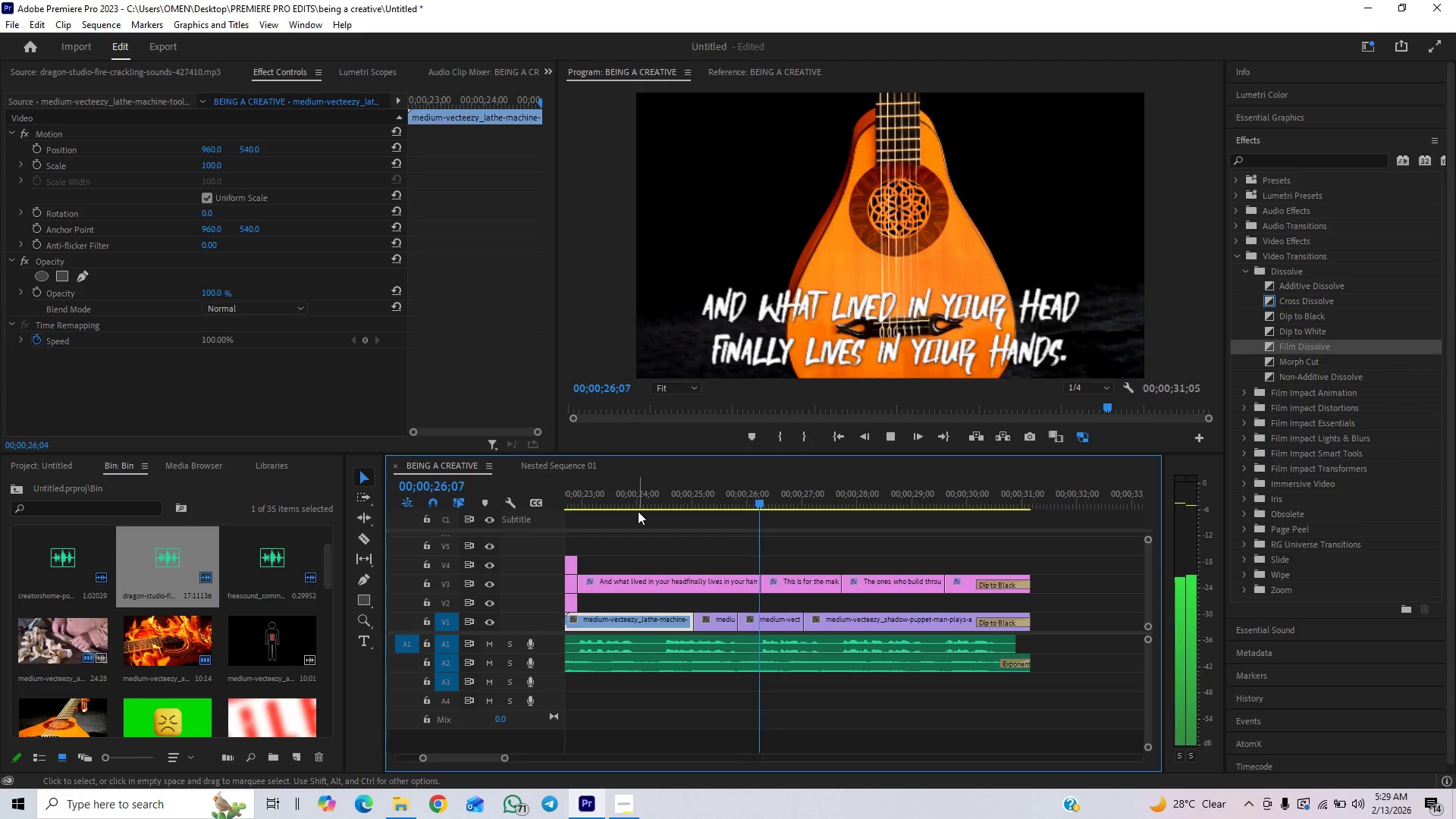 
key(Space)
 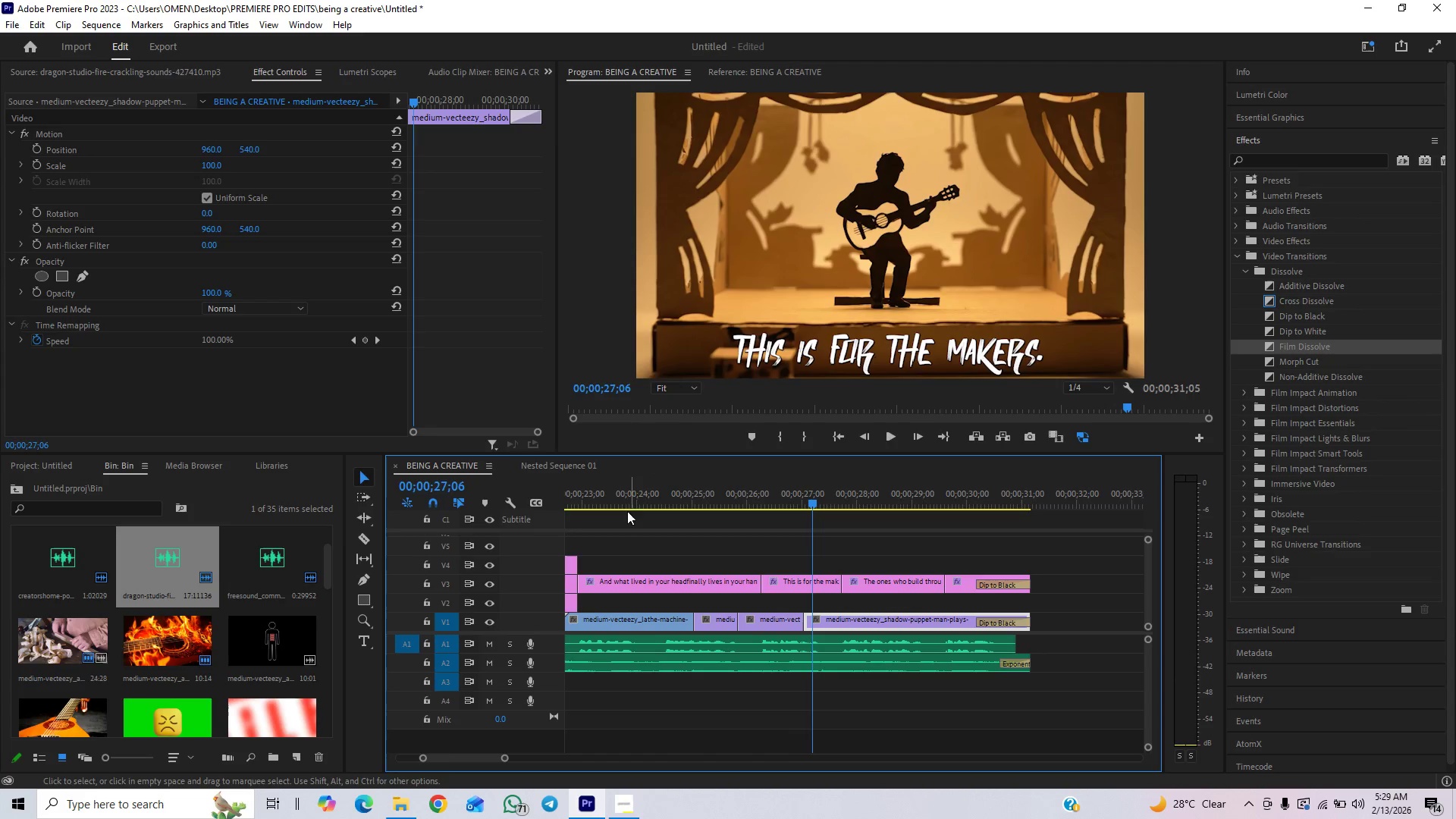 
left_click([623, 499])
 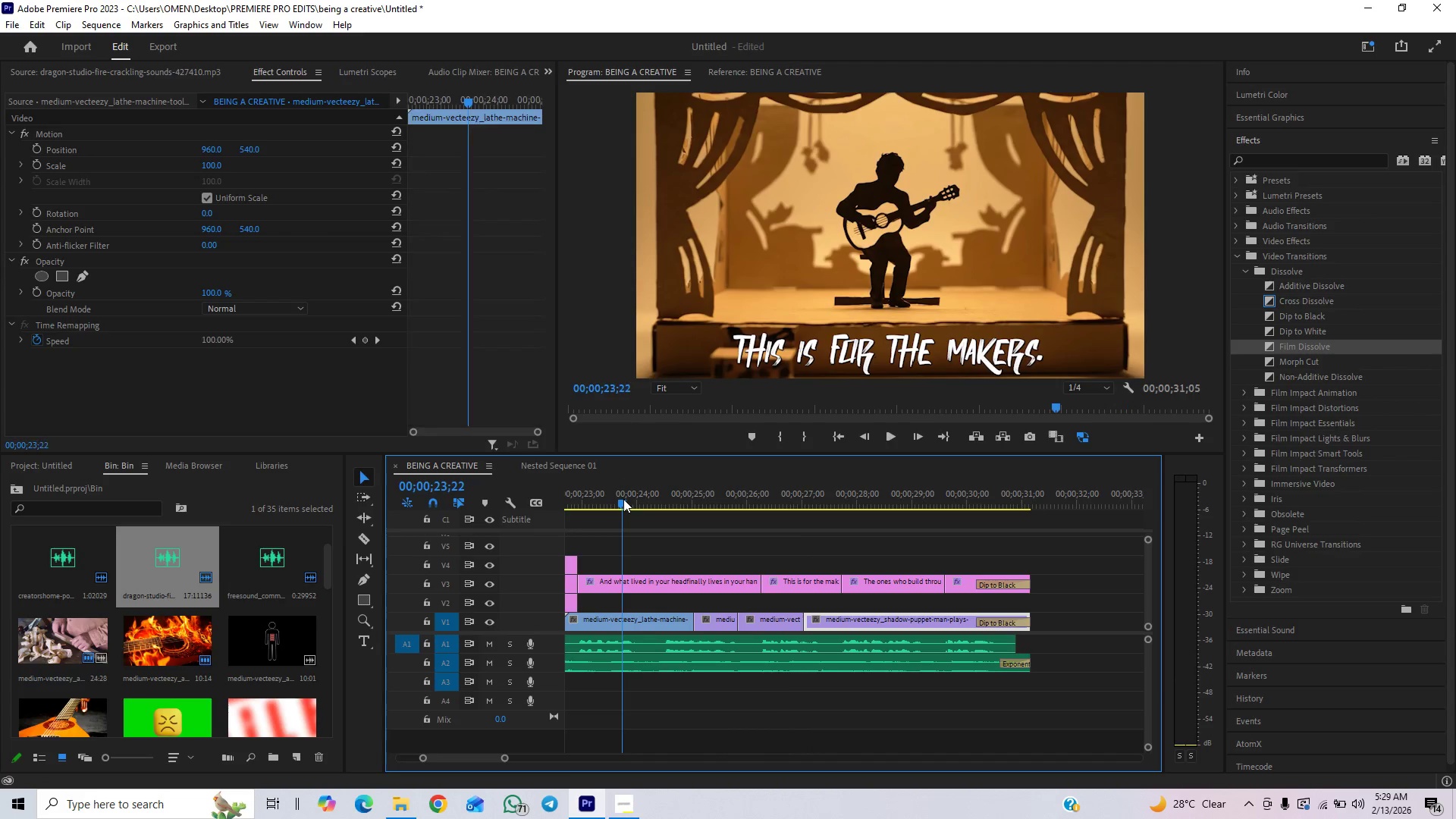 
key(Space)
 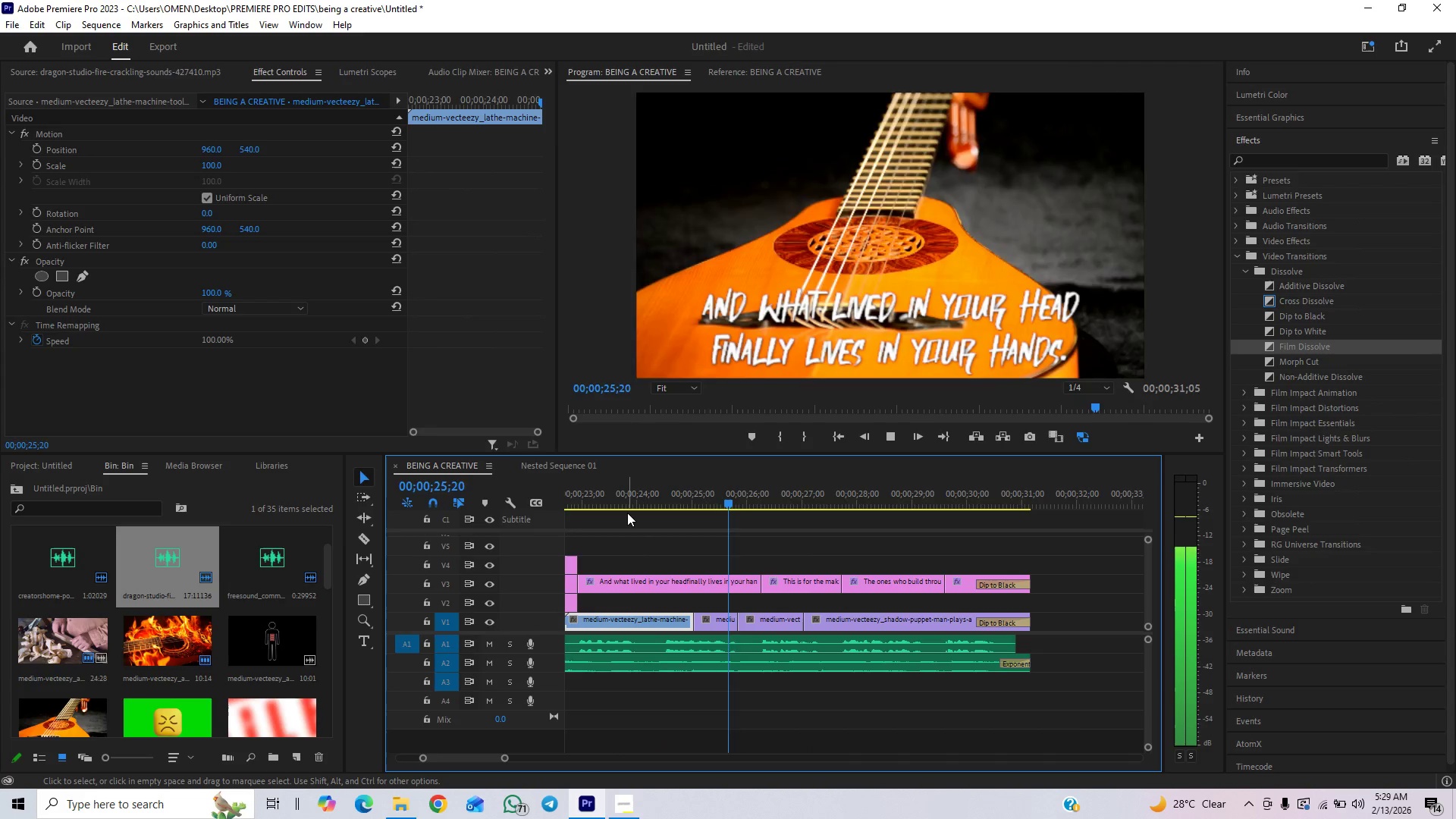 
key(Space)
 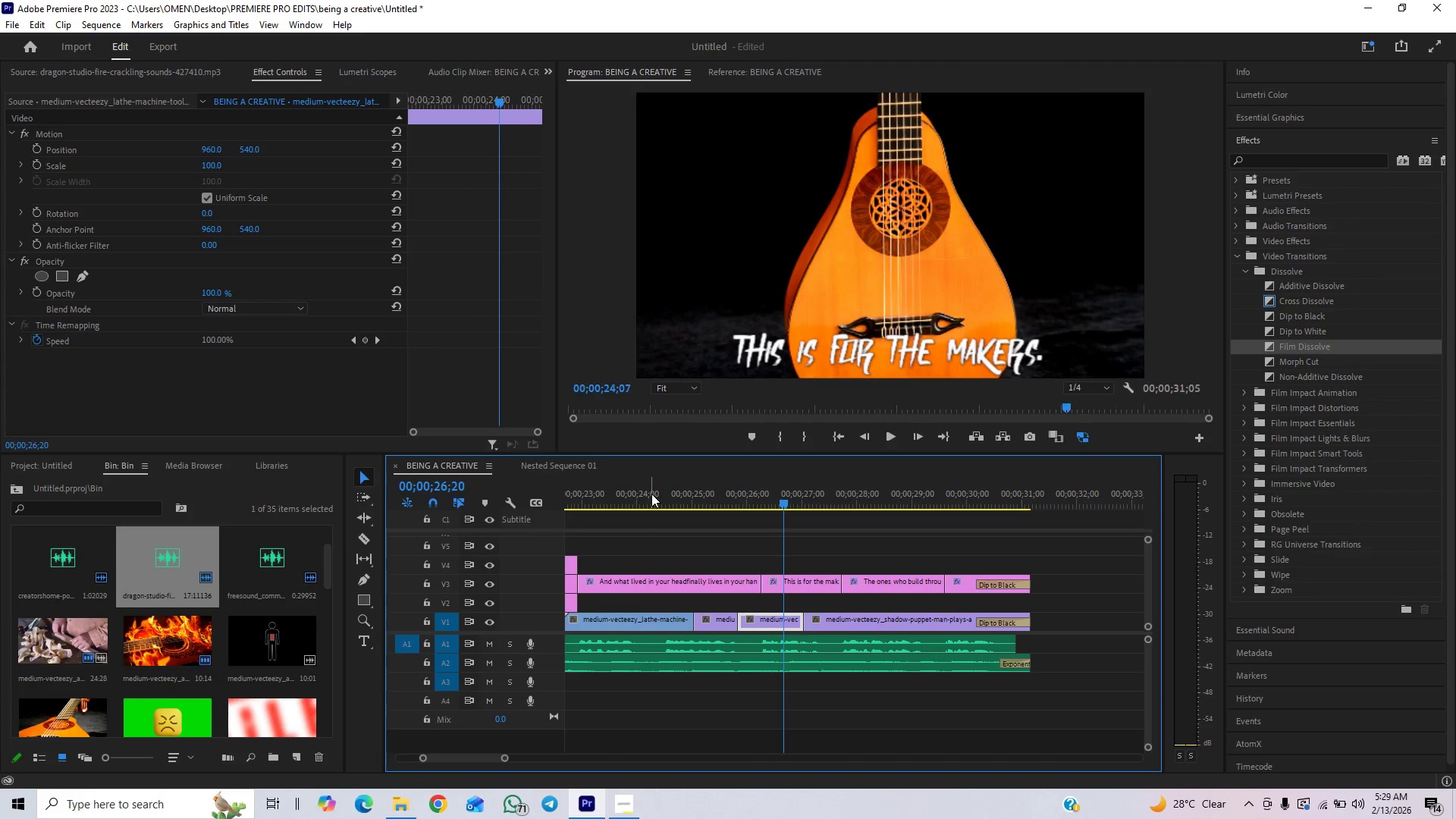 
key(Space)
 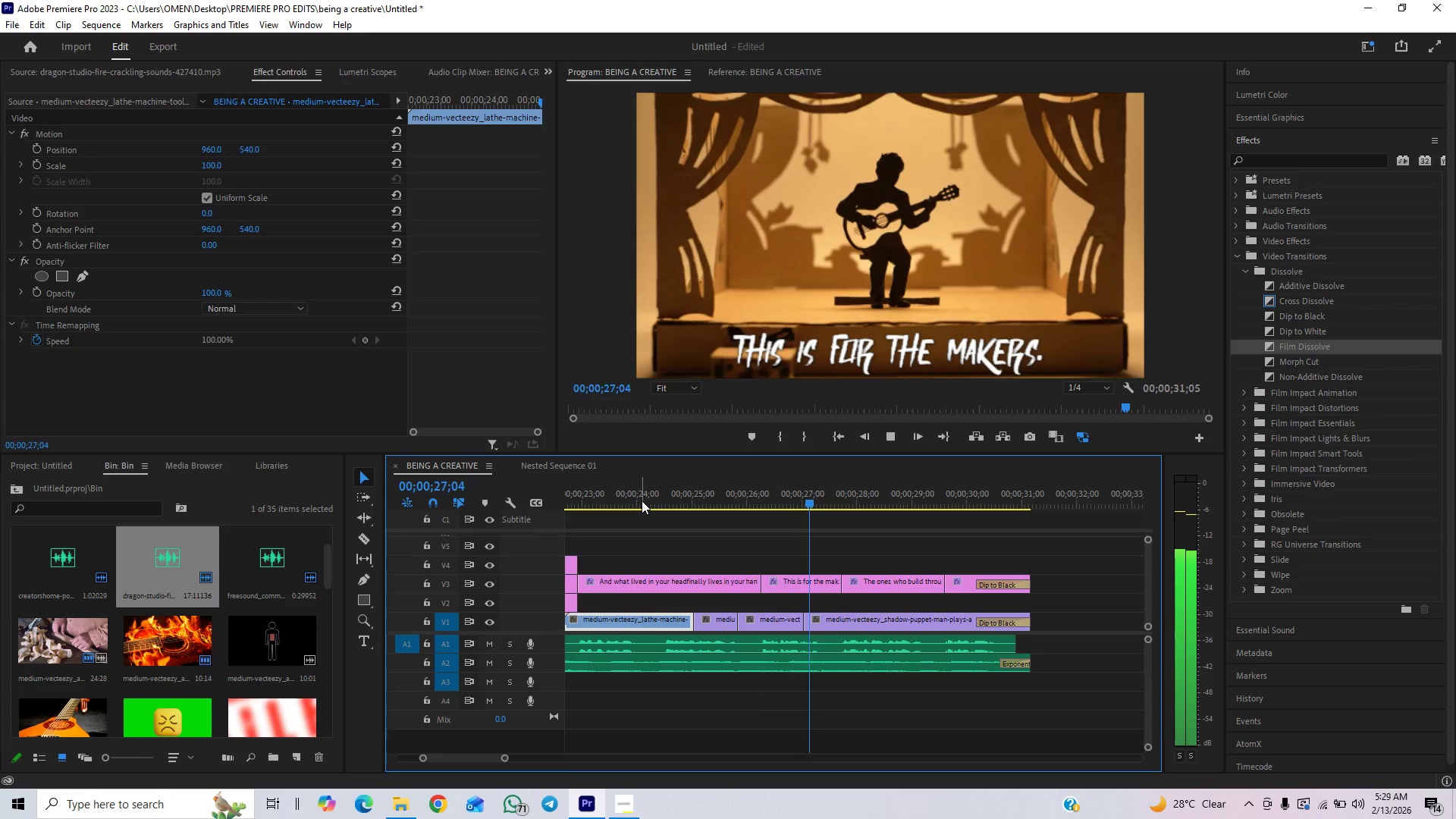 
key(Space)
 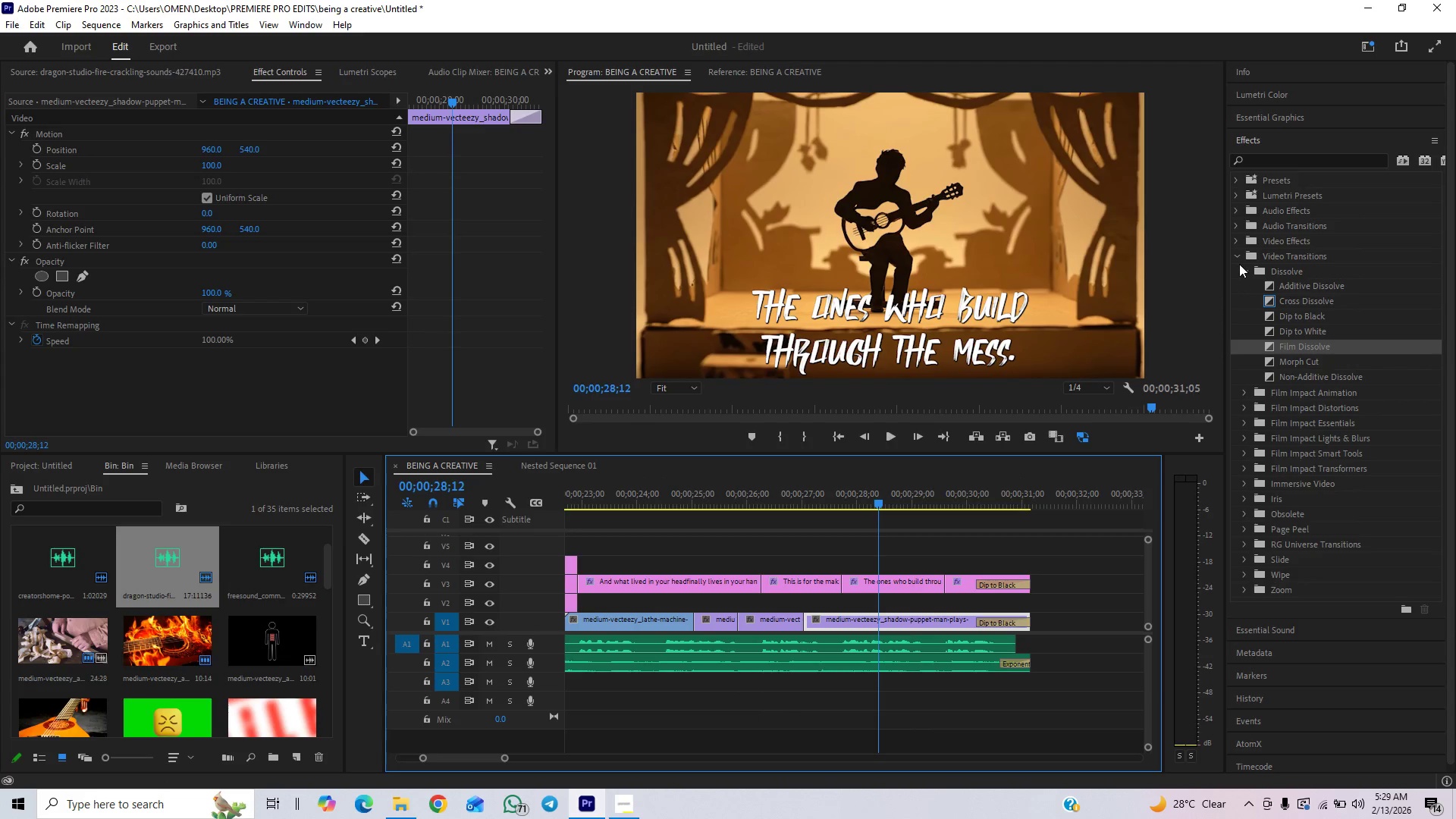 
left_click([1238, 258])
 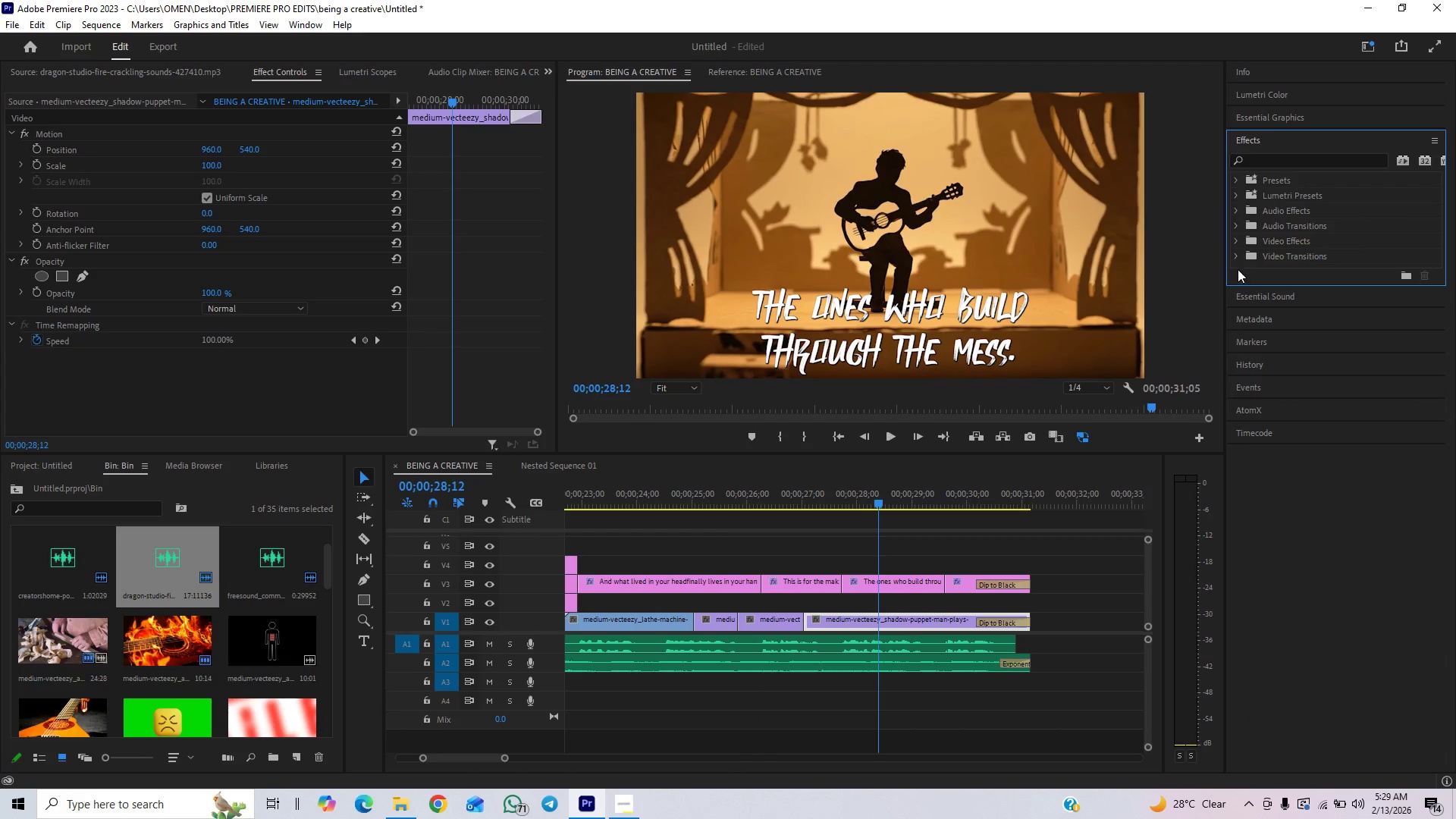 
left_click([1236, 256])
 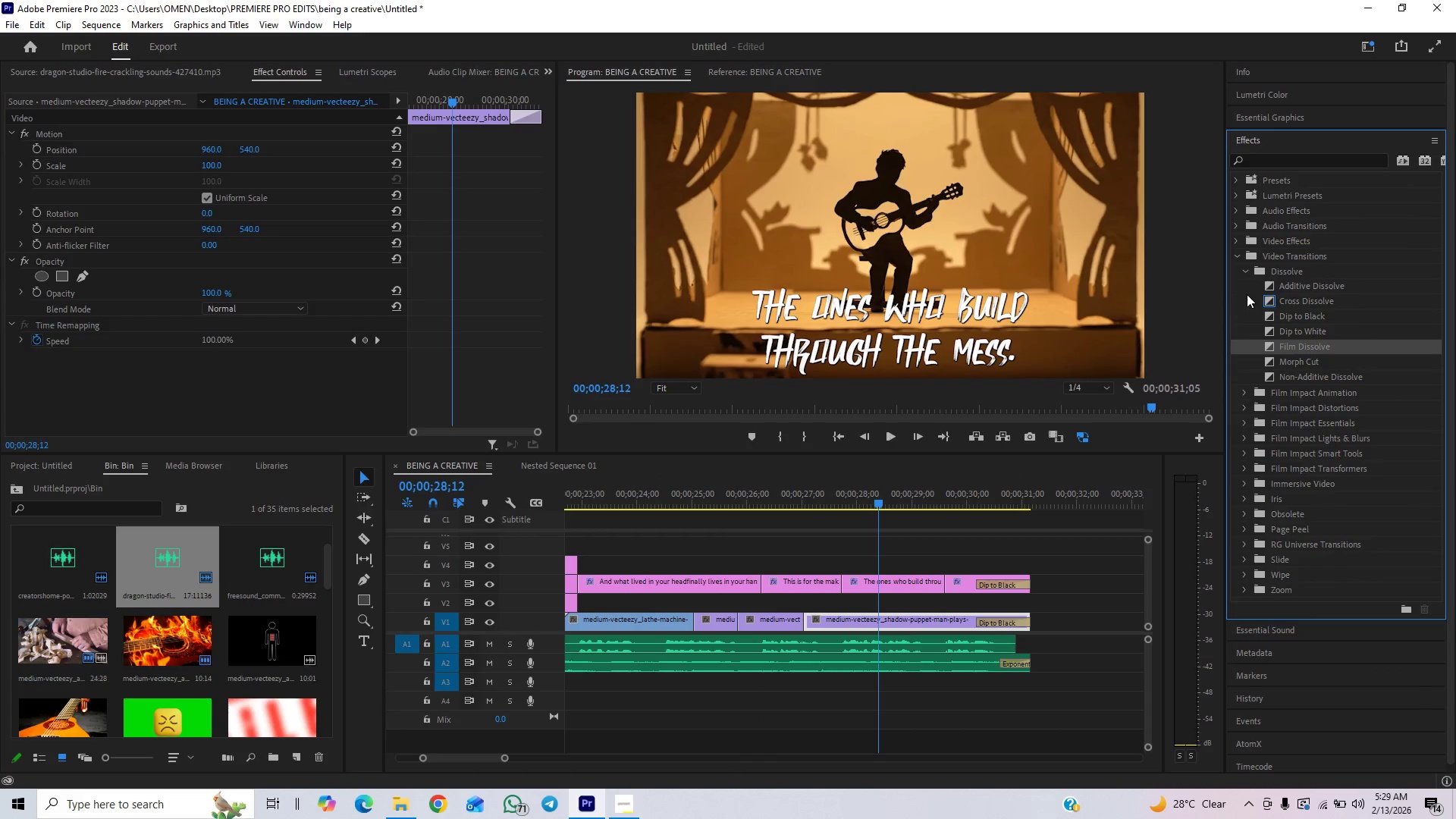 
left_click([1247, 273])
 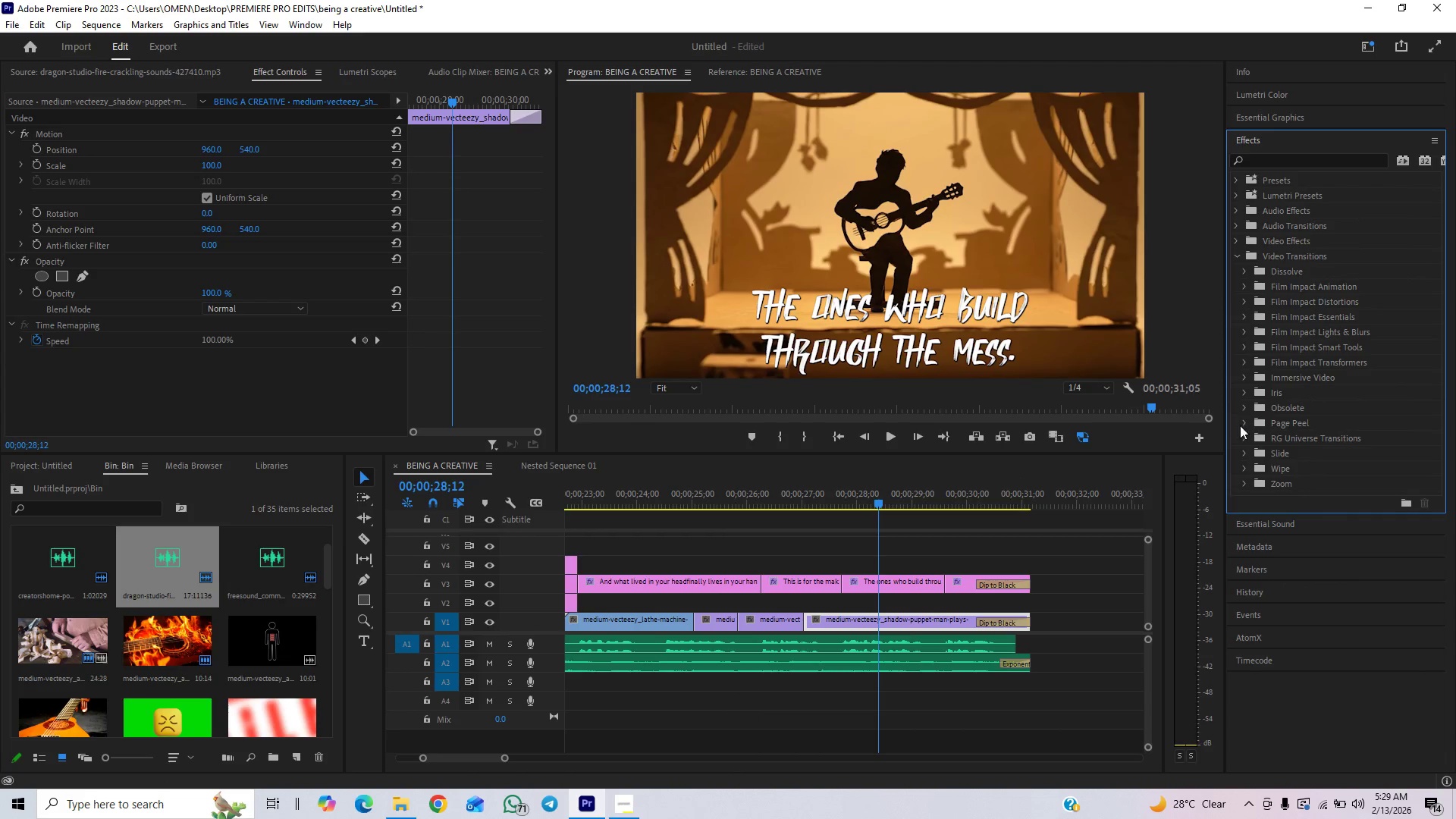 
left_click([1240, 438])
 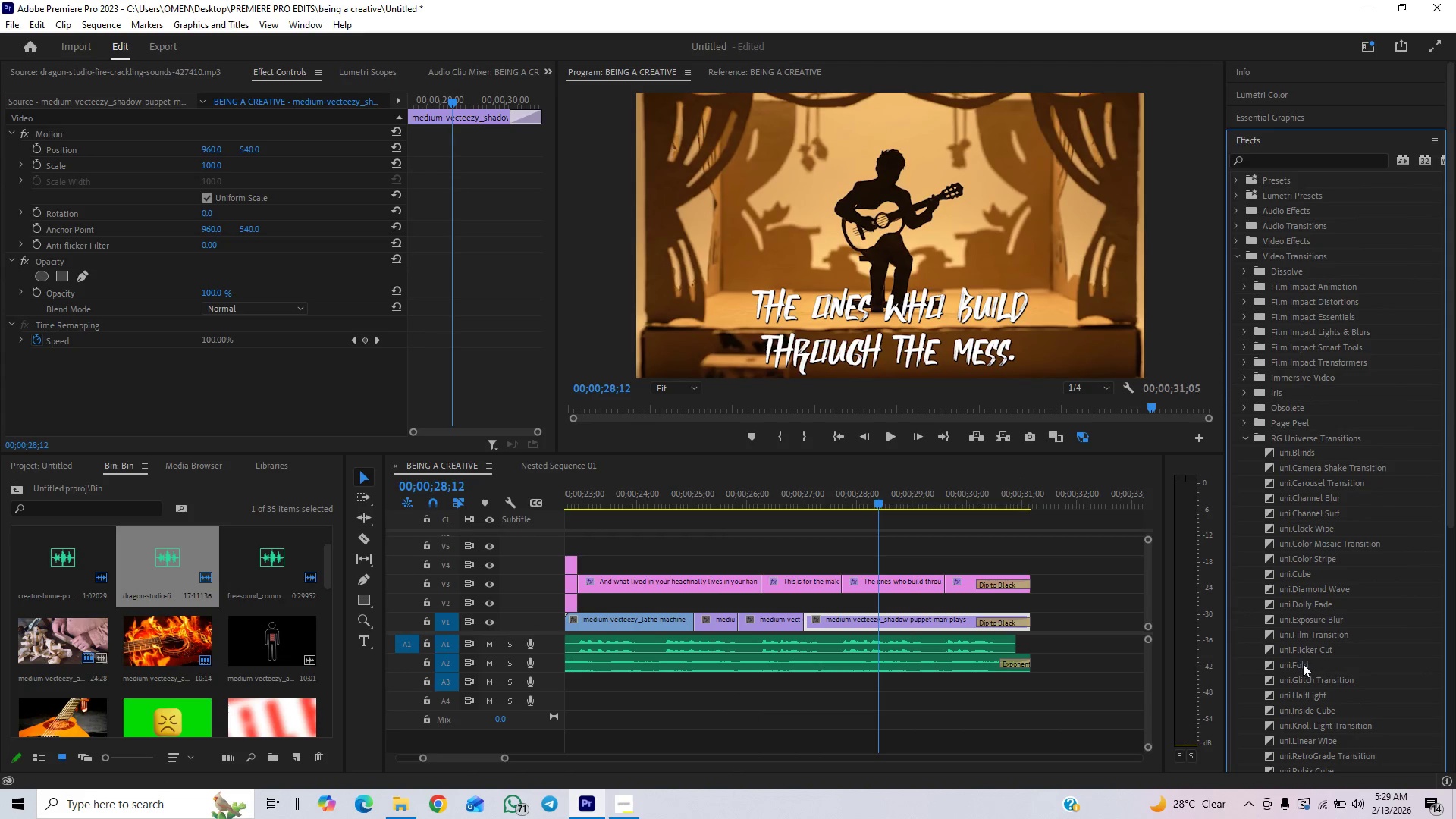 
left_click_drag(start_coordinate=[1298, 721], to_coordinate=[809, 627])
 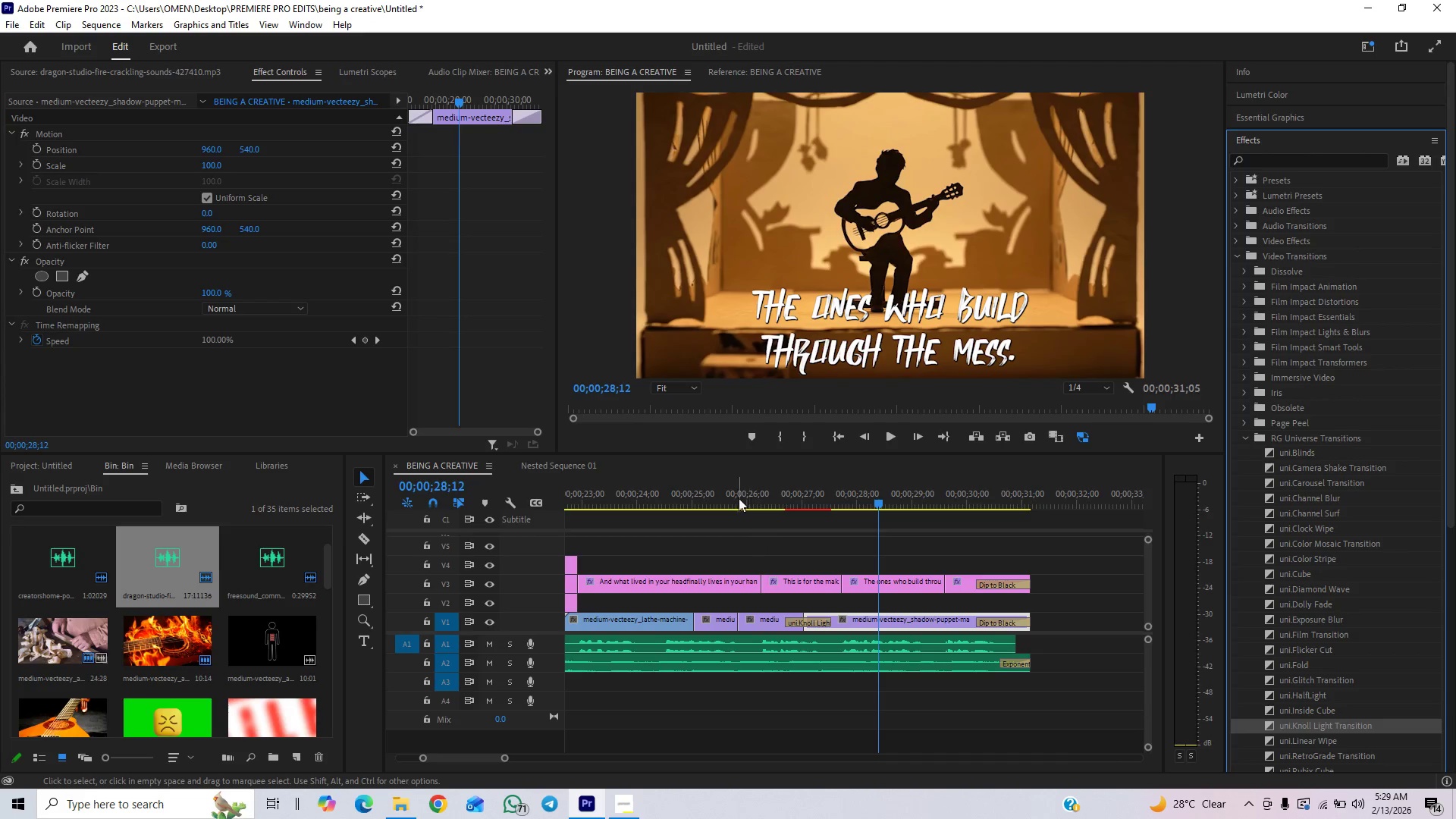 
left_click([738, 491])
 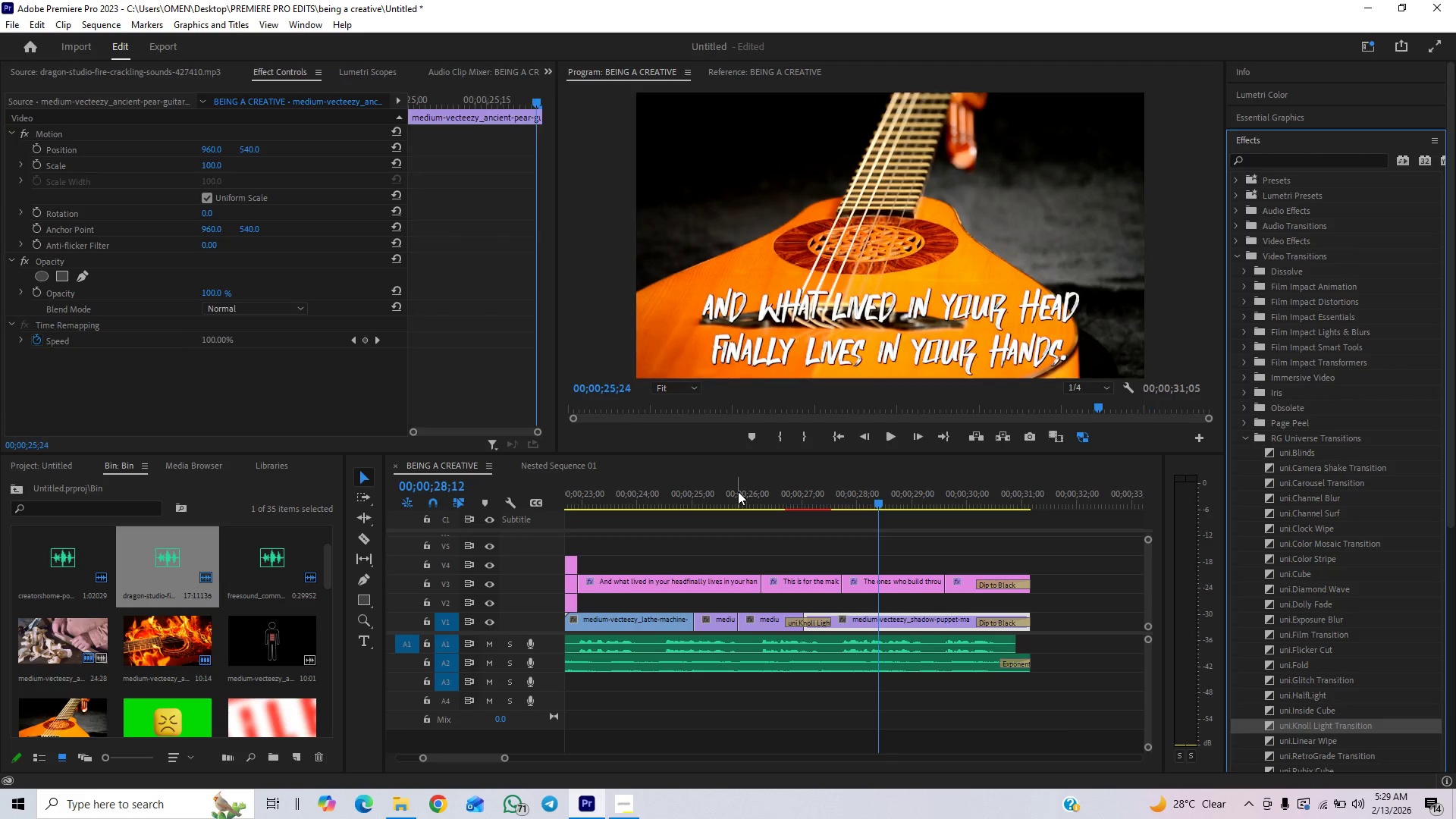 
key(Space)
 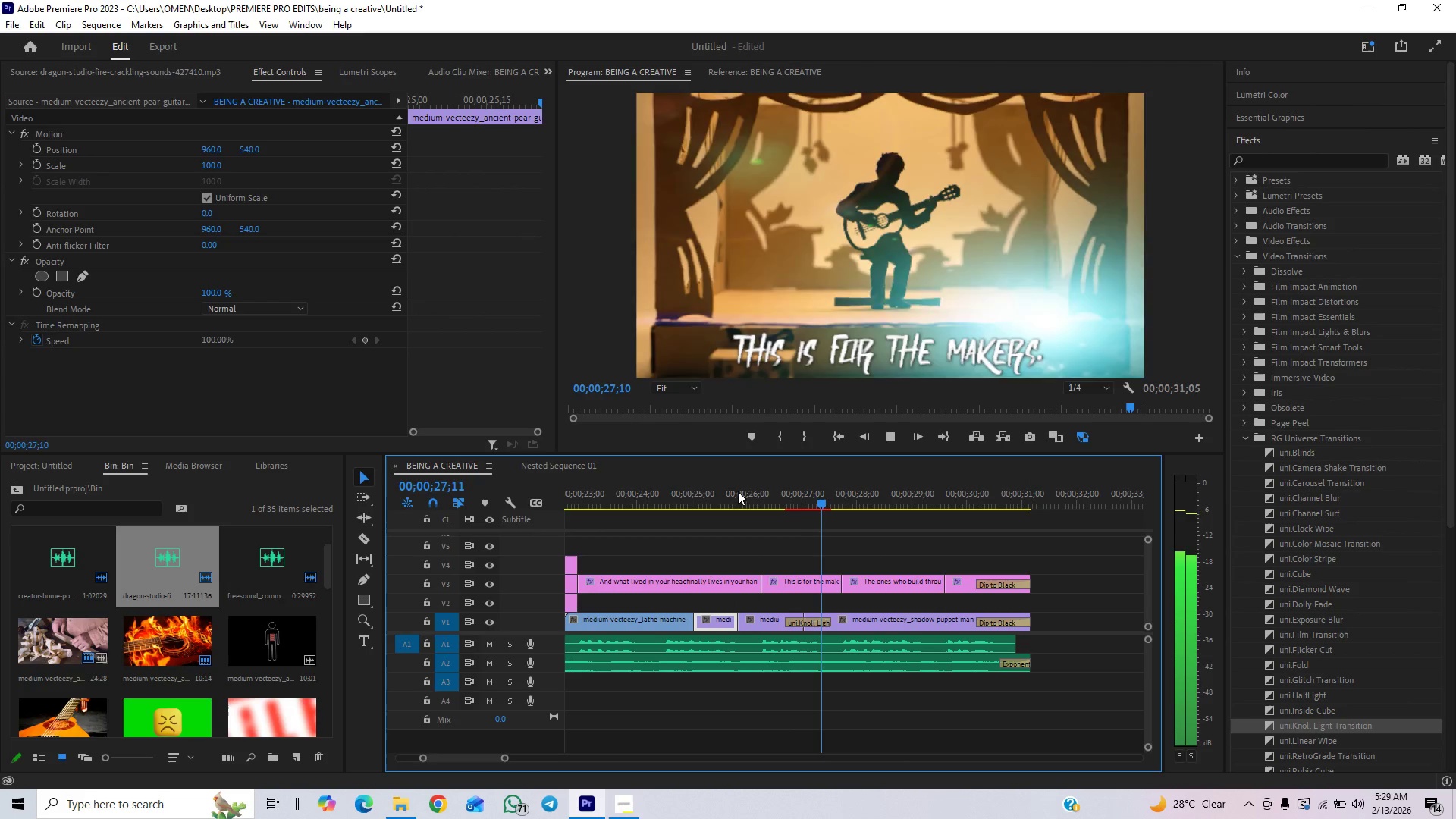 
key(Space)
 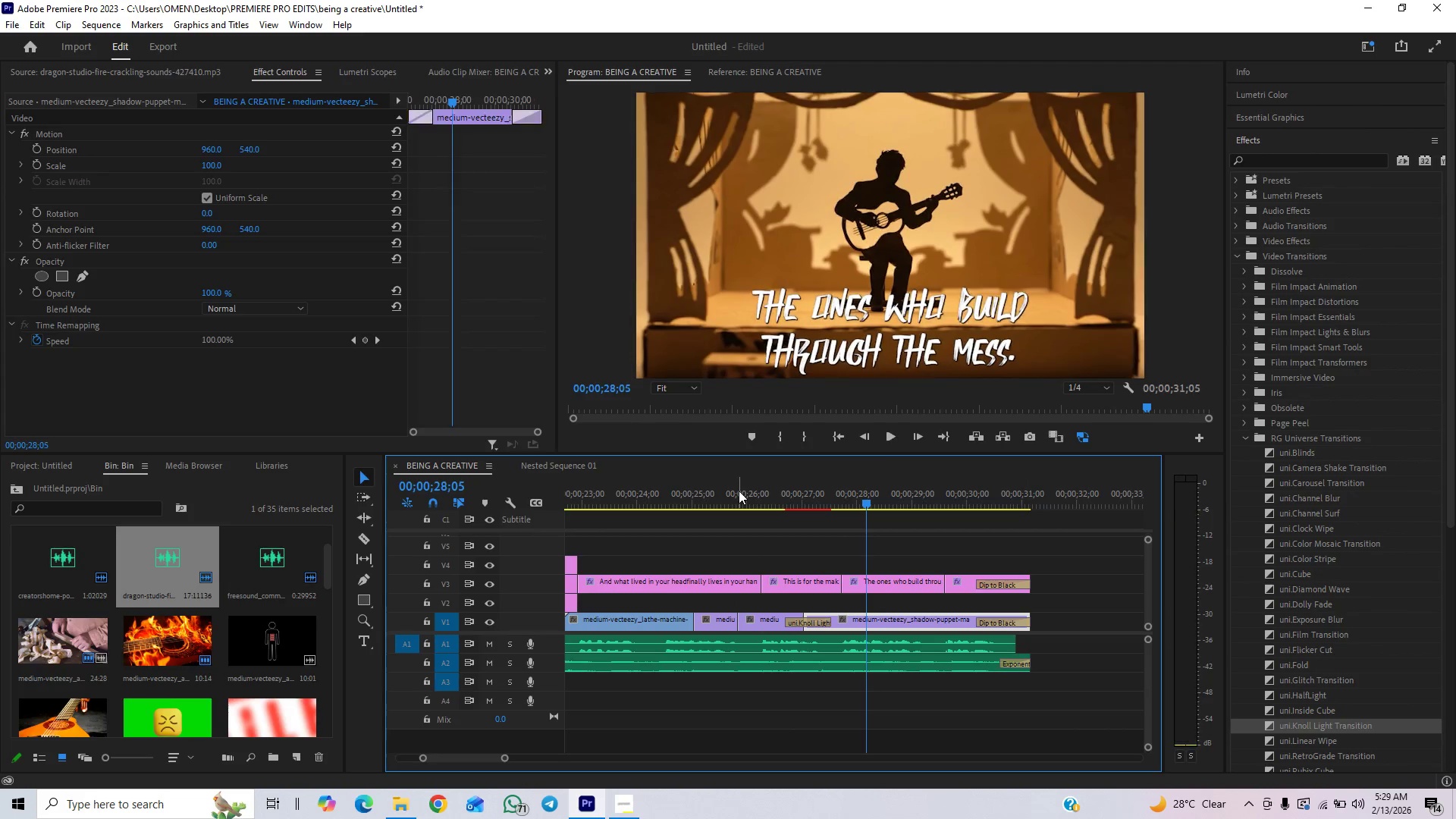 
key(Control+S)
 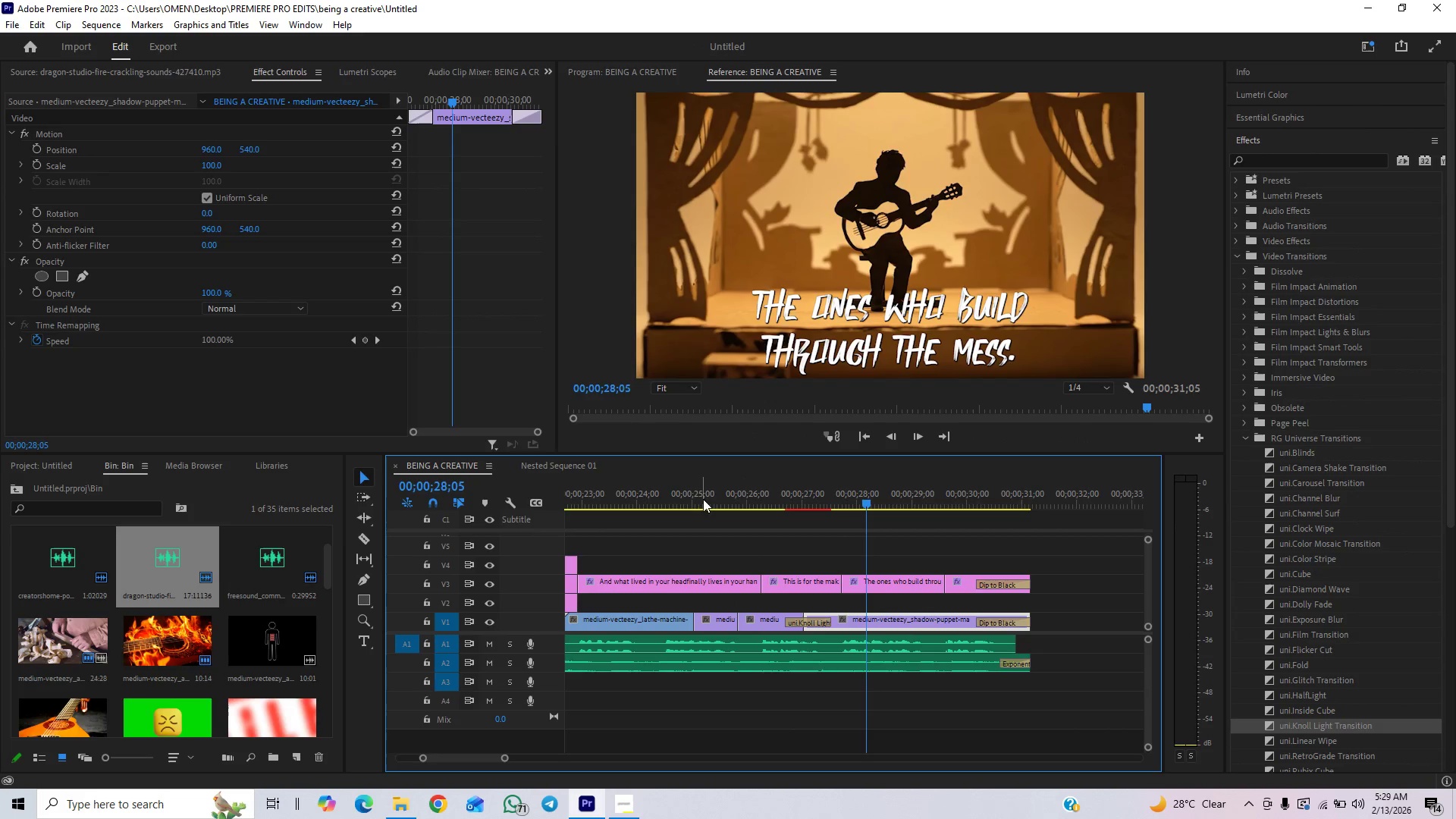 
left_click([701, 499])
 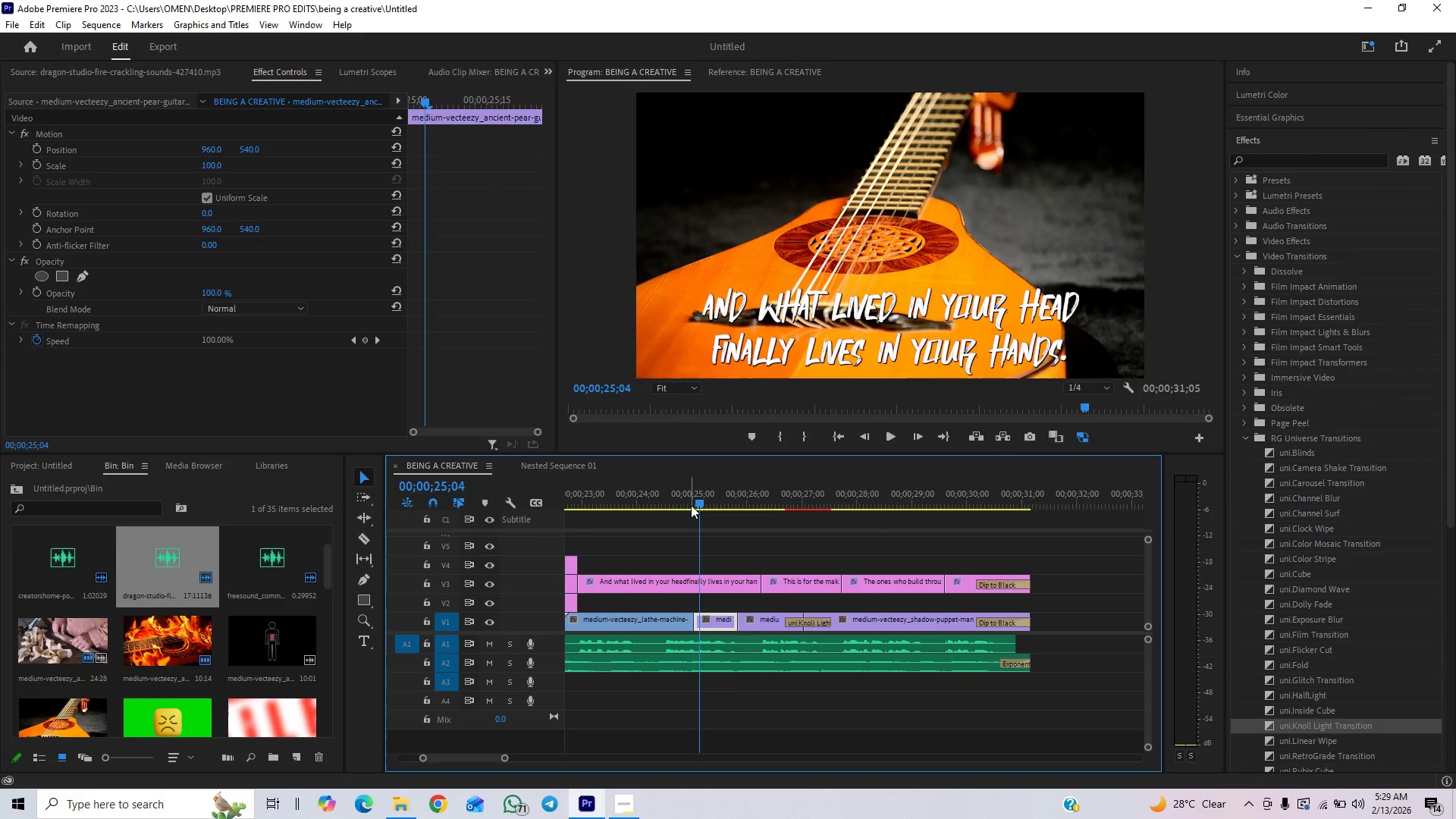 
left_click([679, 494])
 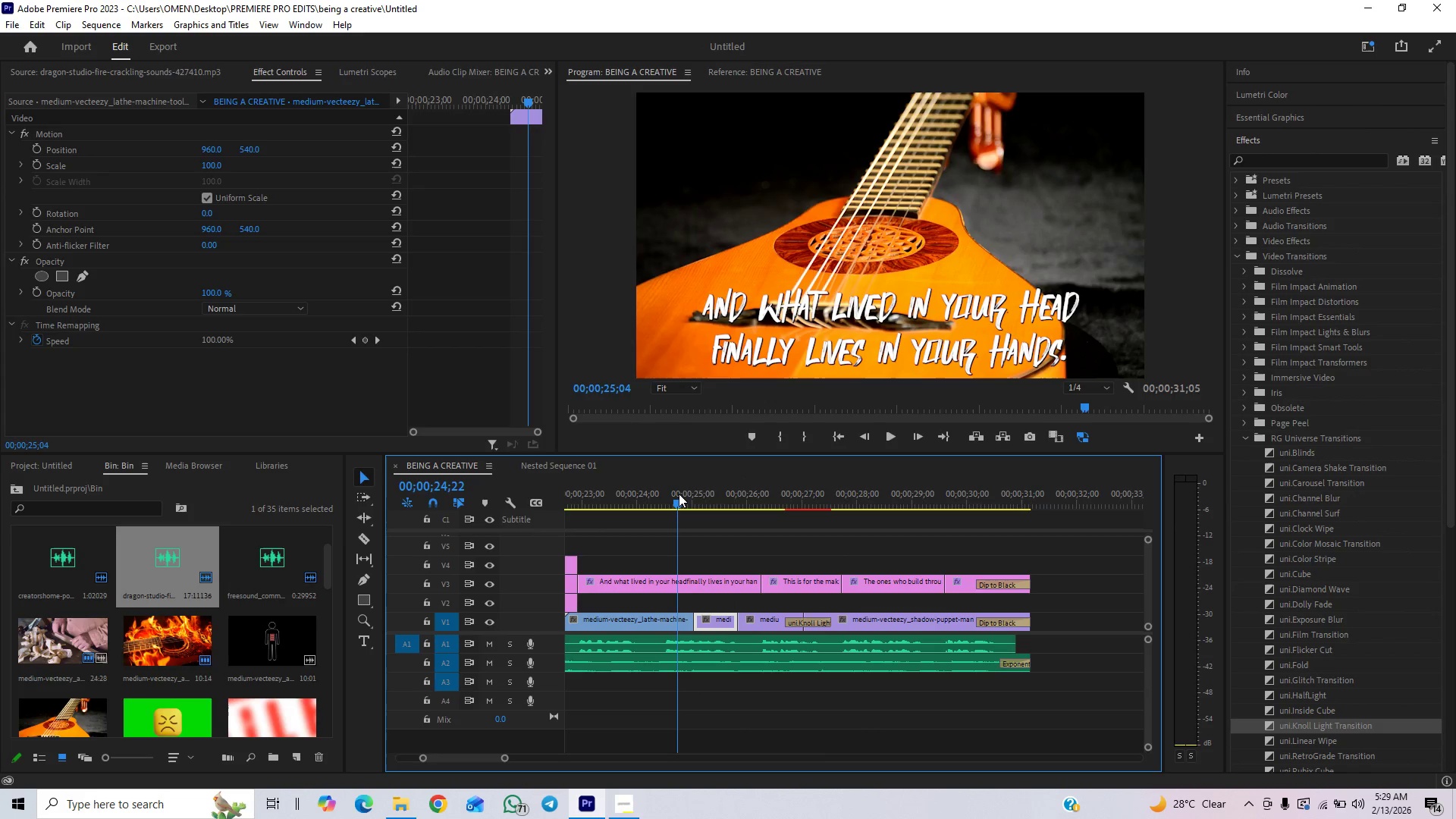 
key(Space)
 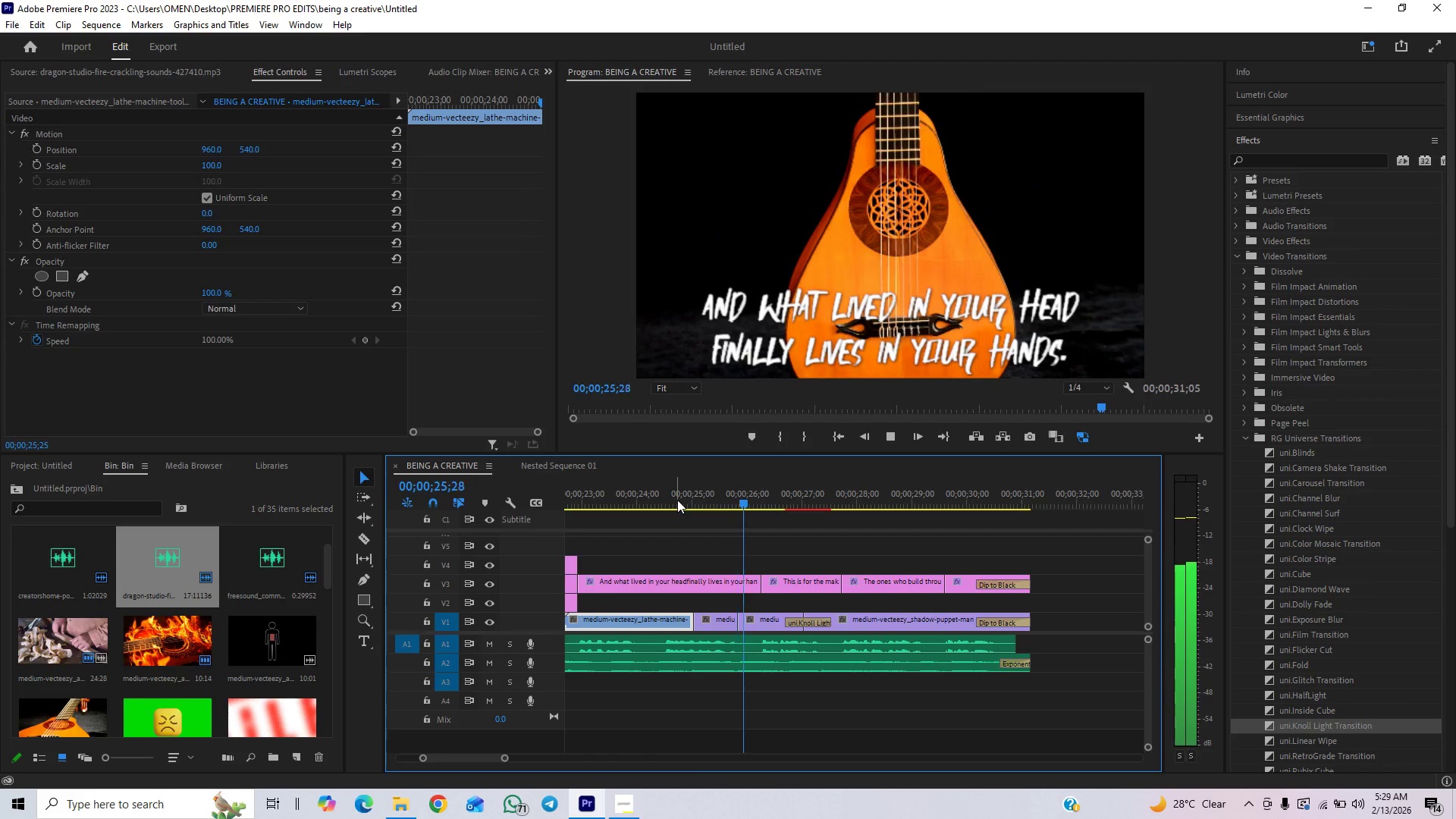 
key(Space)
 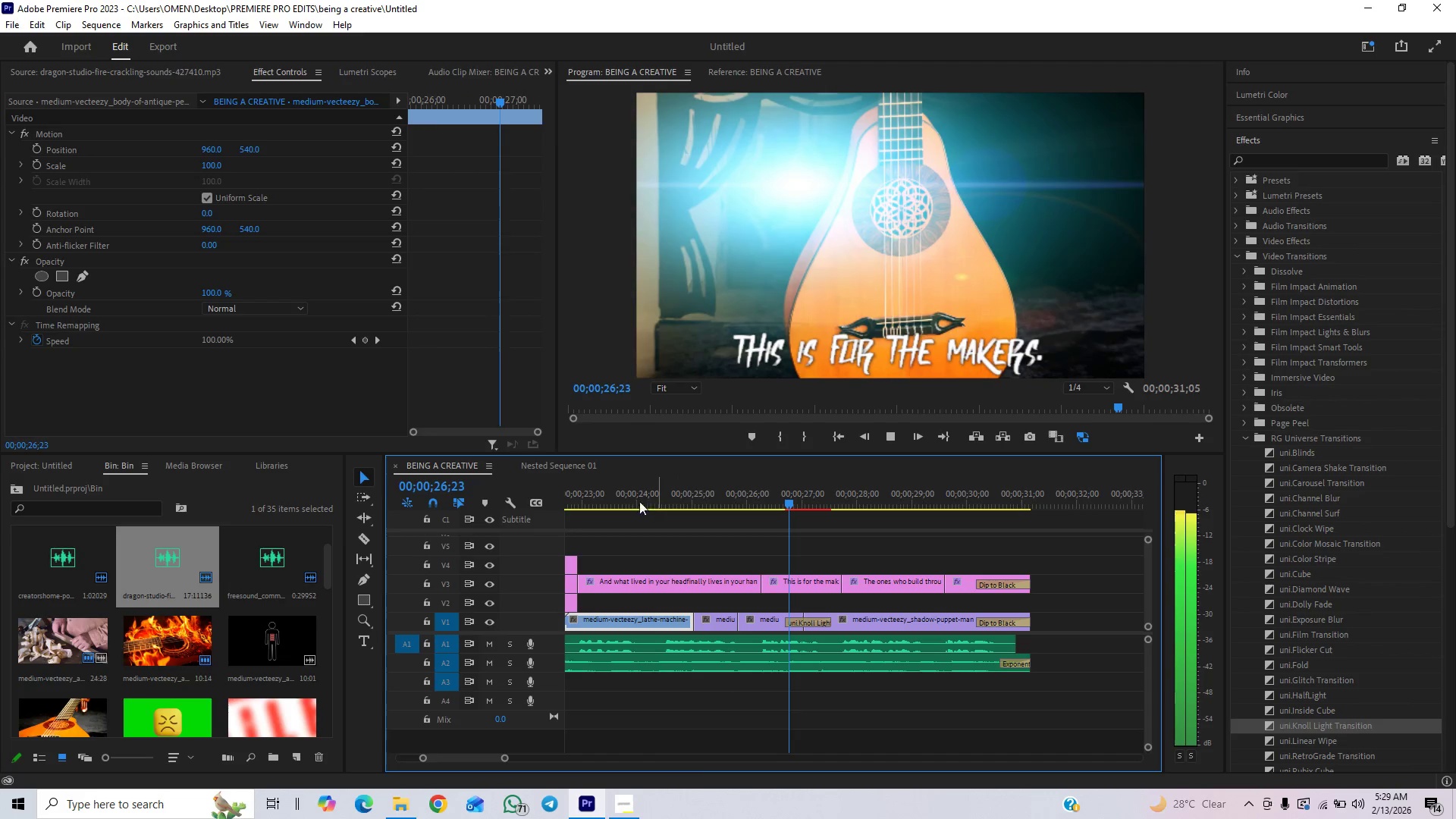 
left_click([631, 494])
 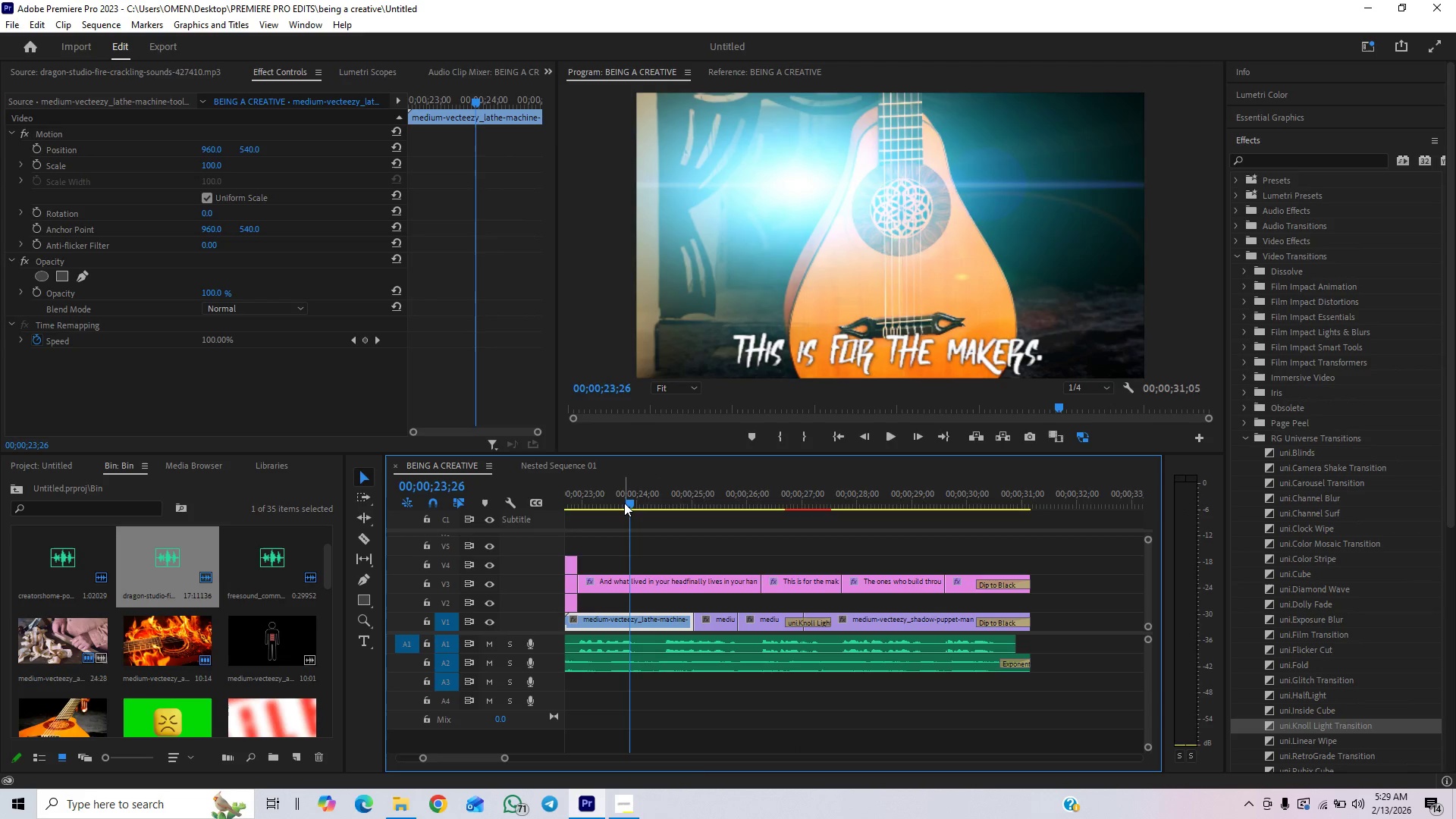 
key(Space)
 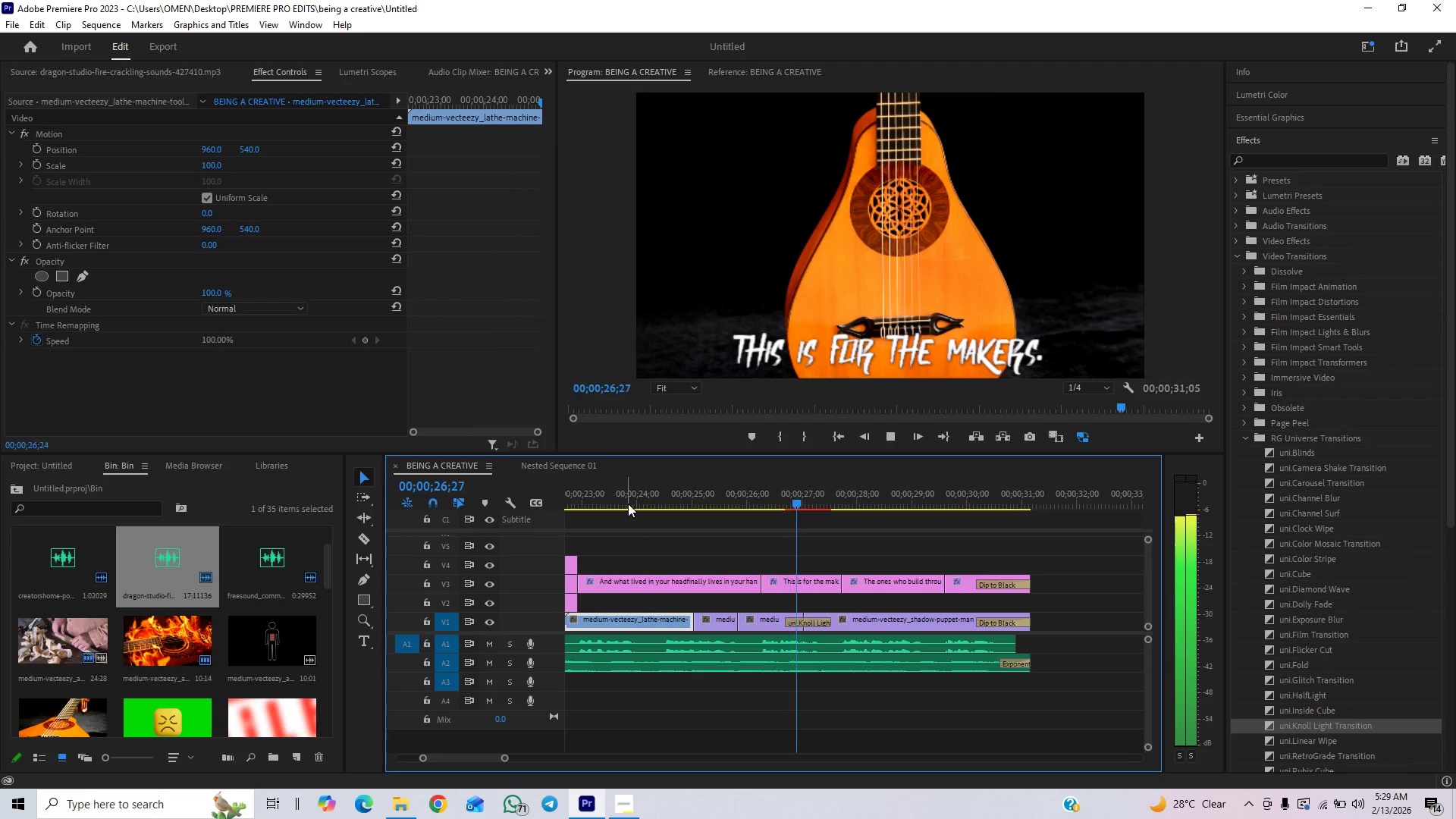 
wait(5.28)
 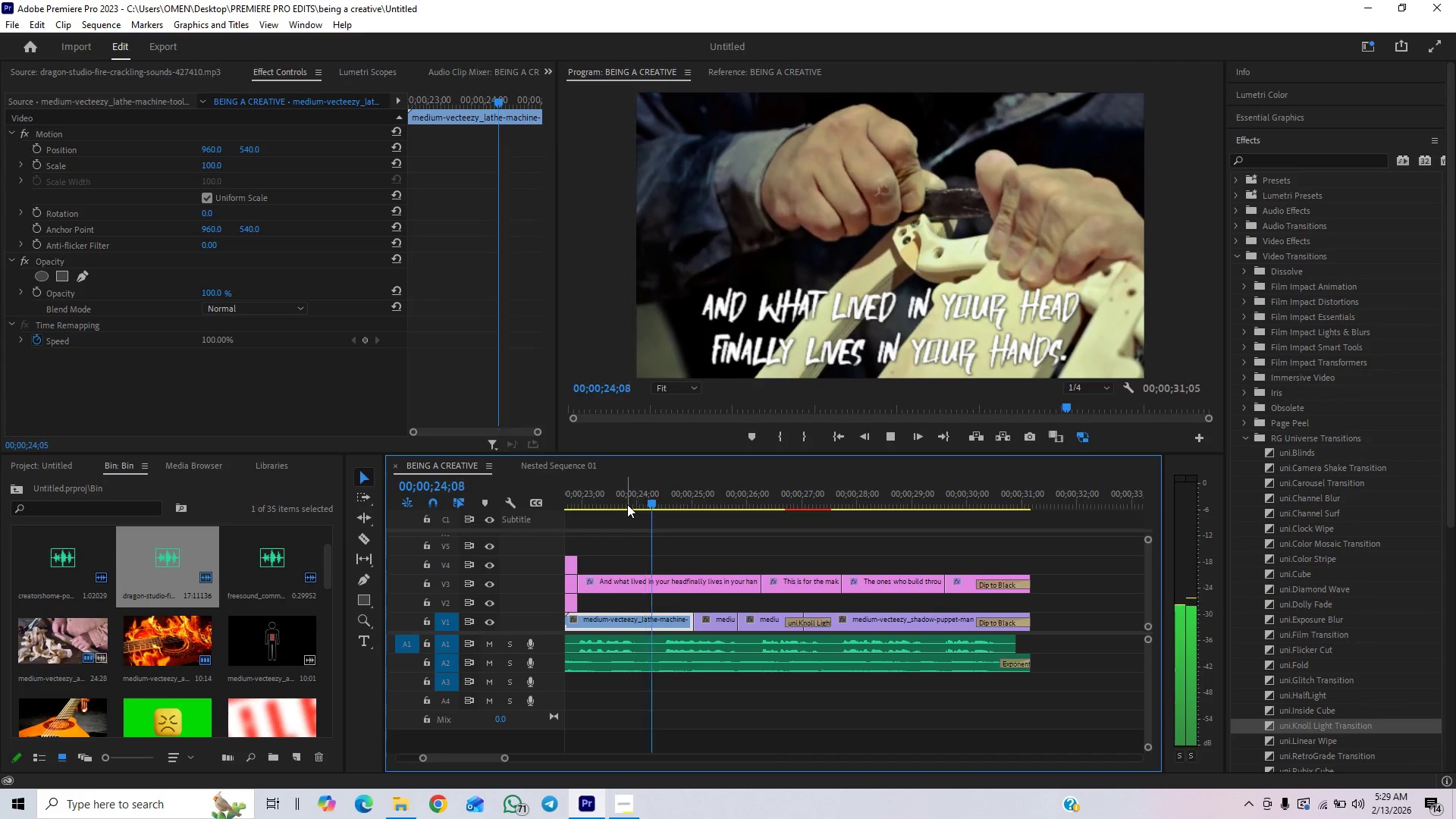 
key(Space)
 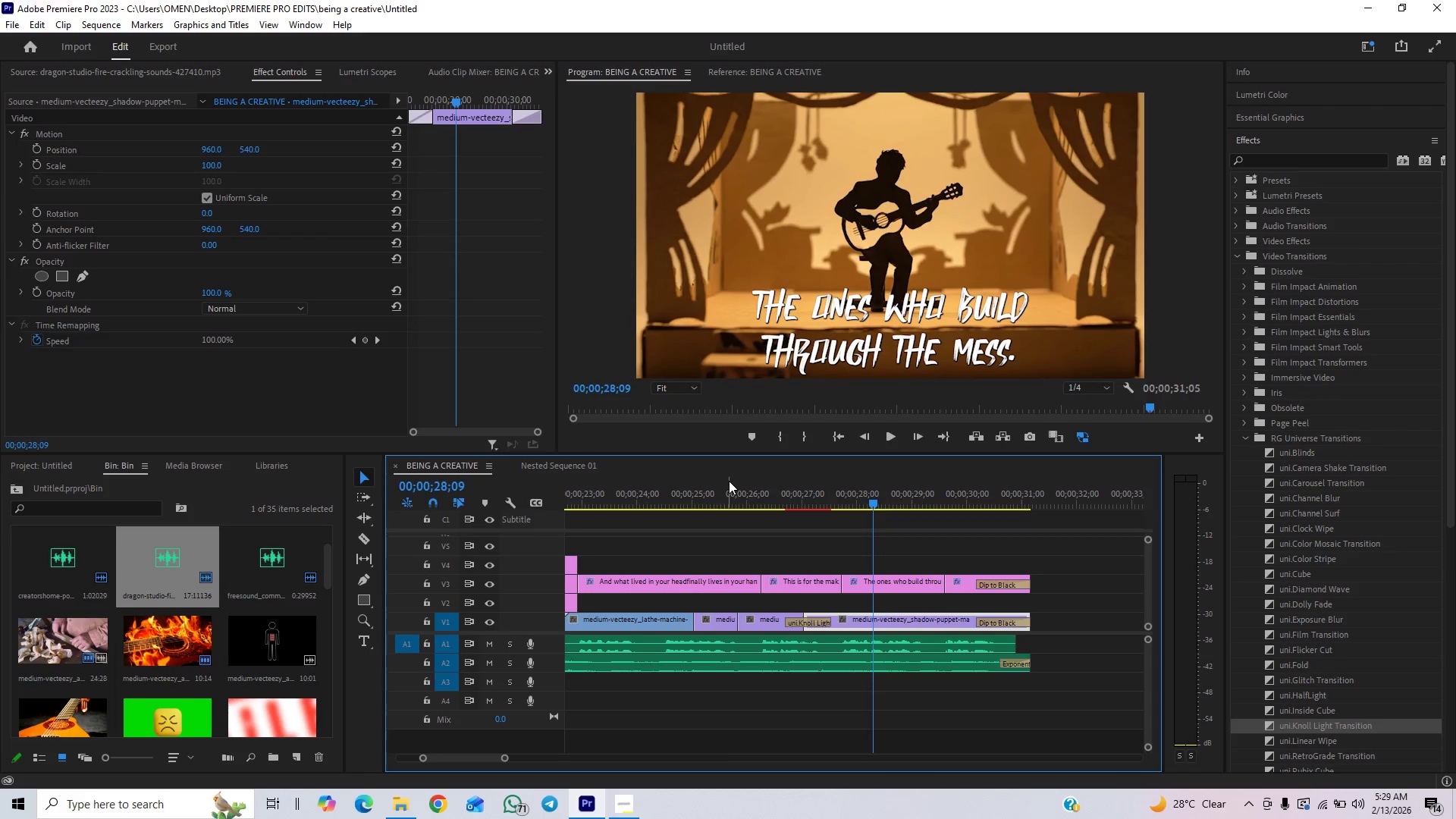 
left_click([714, 510])
 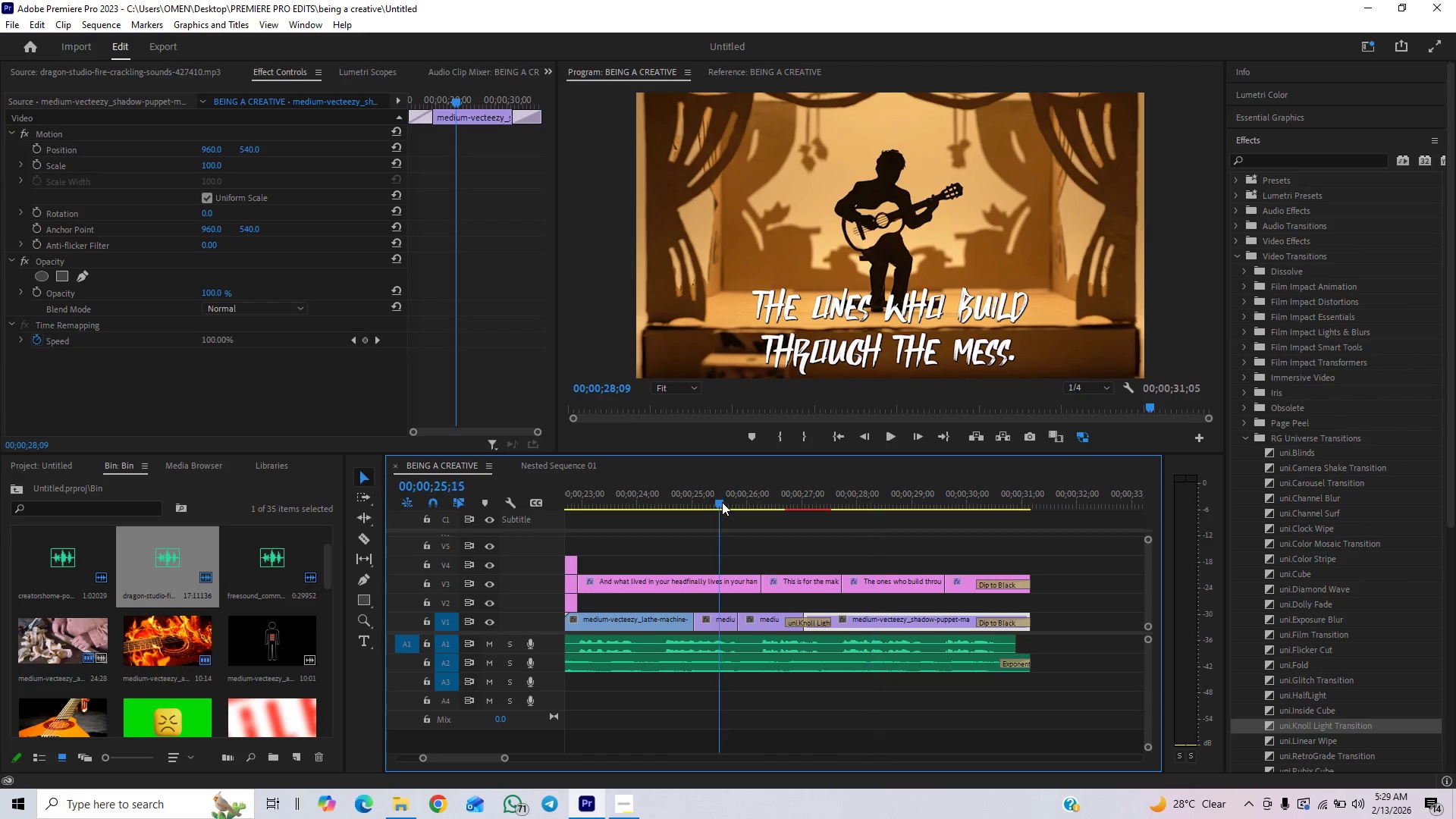 
key(Space)
 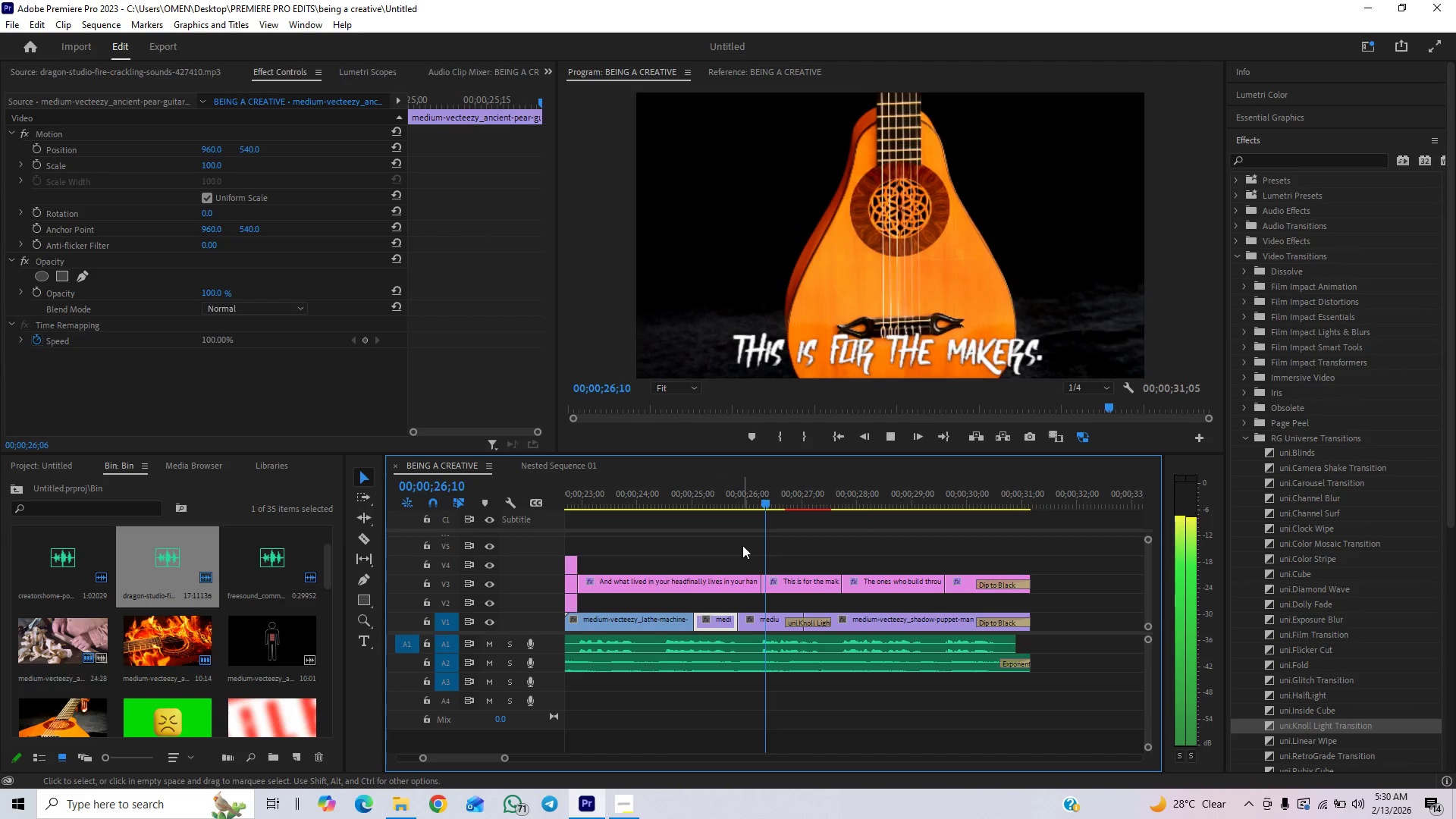 
key(Space)
 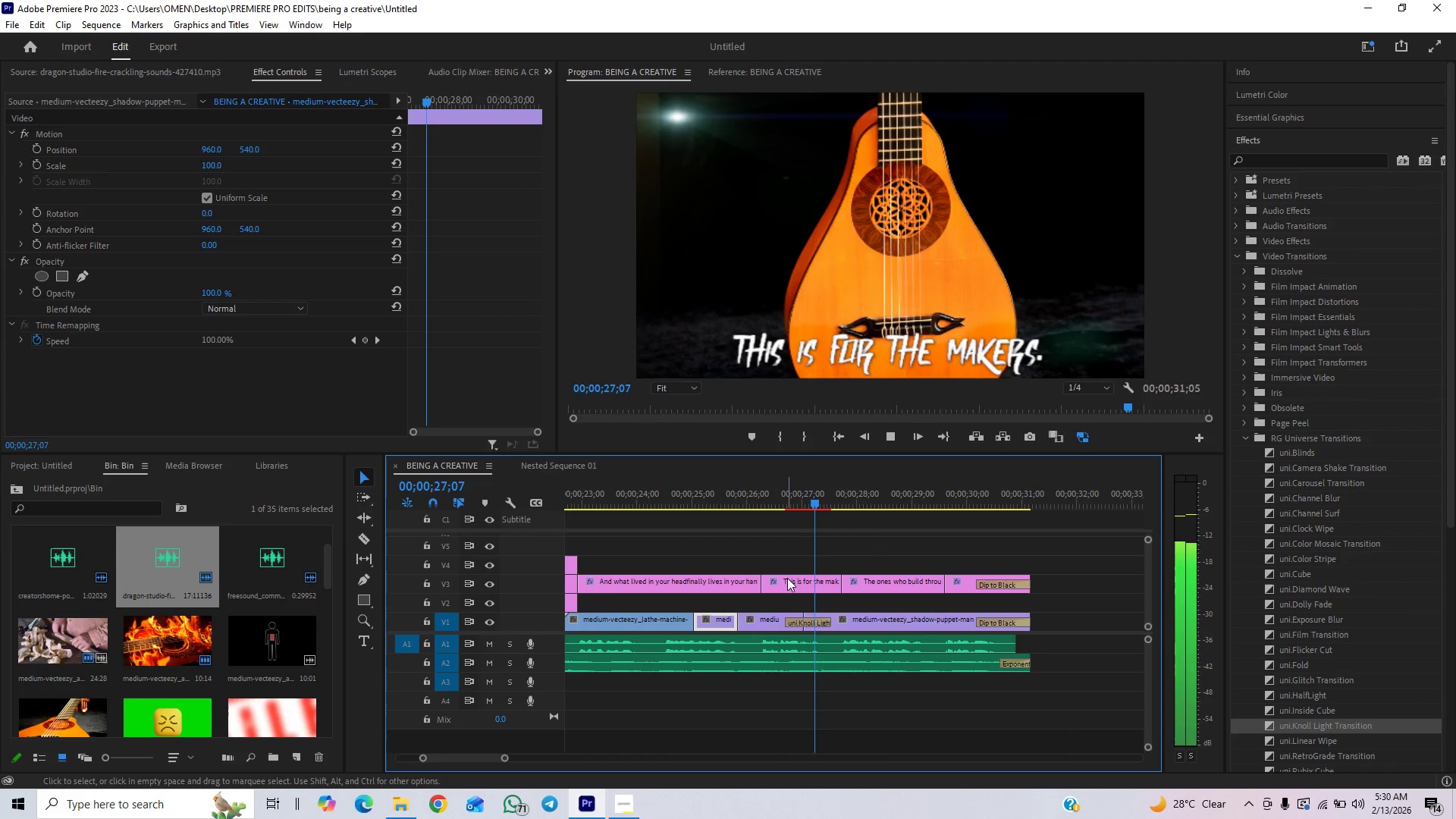 
left_click([787, 578])
 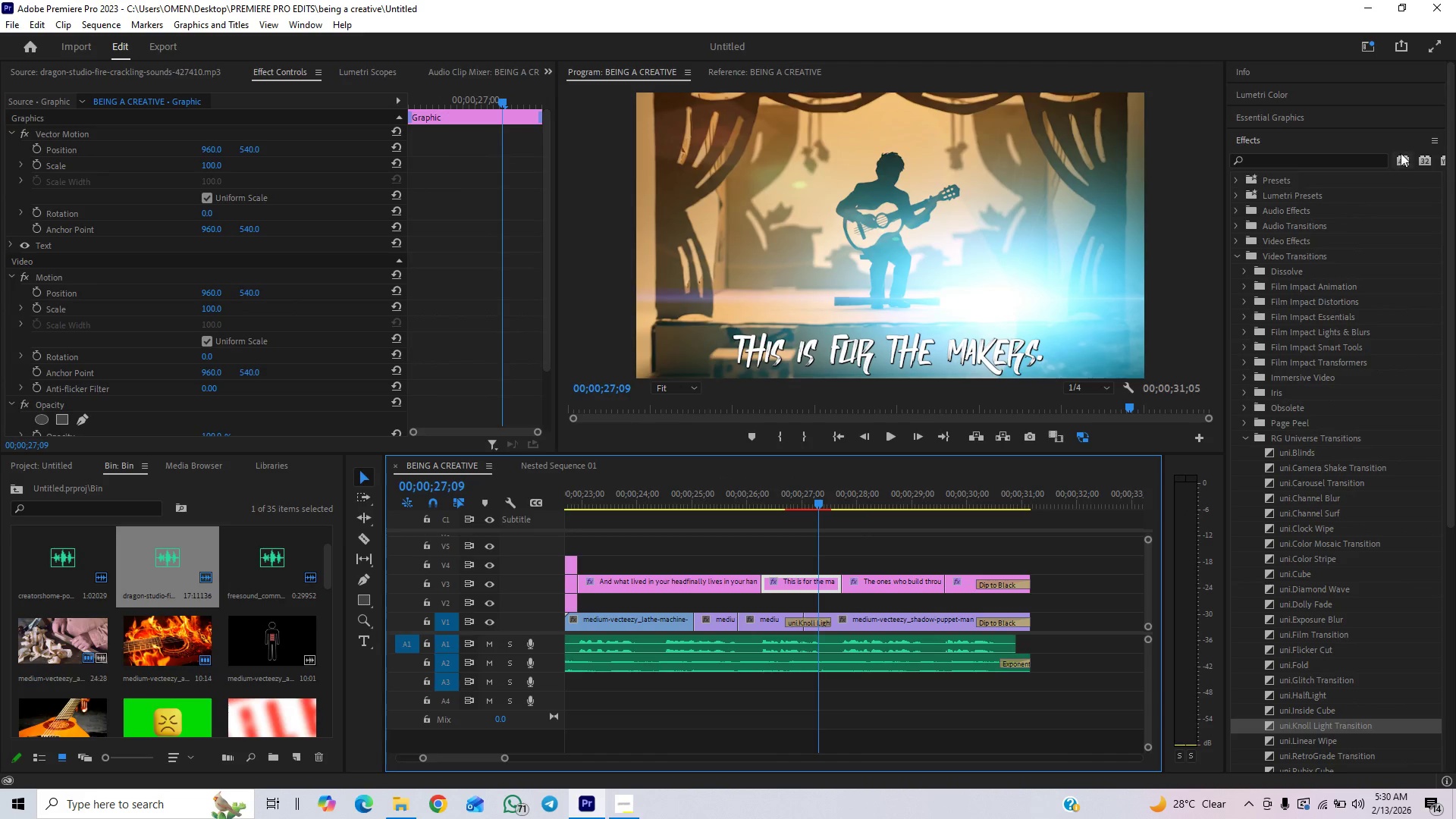 
left_click([1310, 142])
 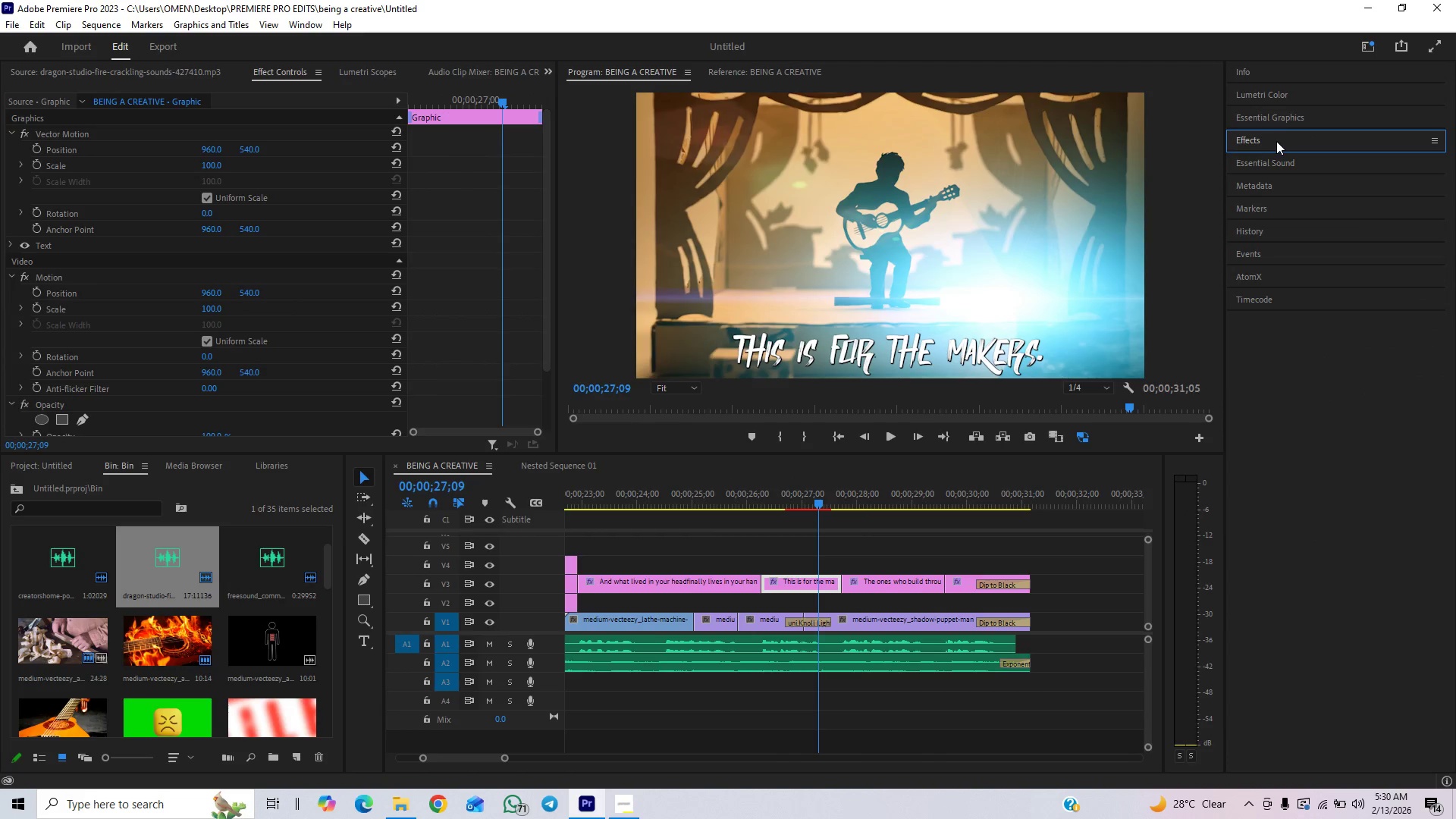 
left_click([1276, 141])
 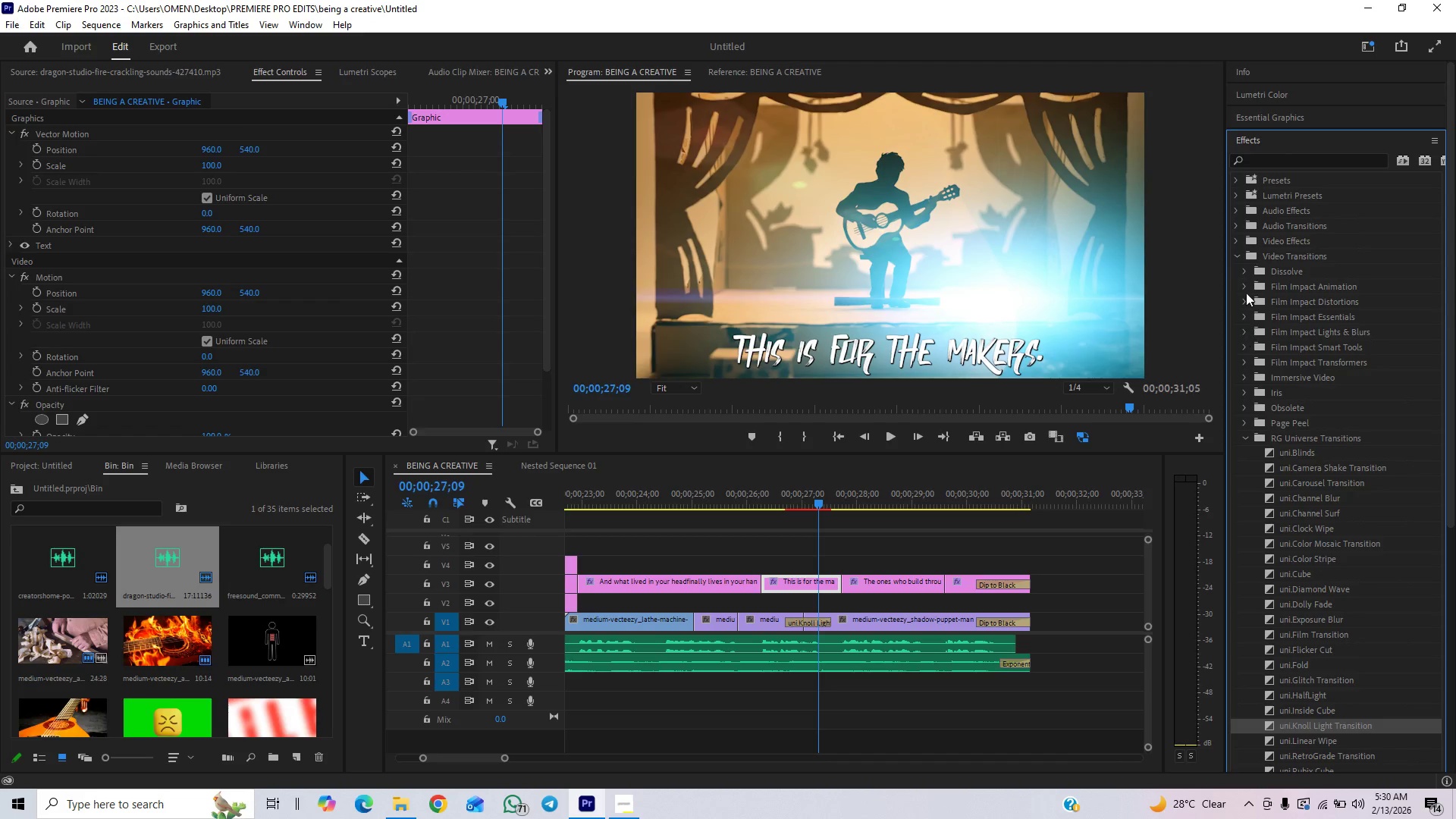 
double_click([1235, 256])
 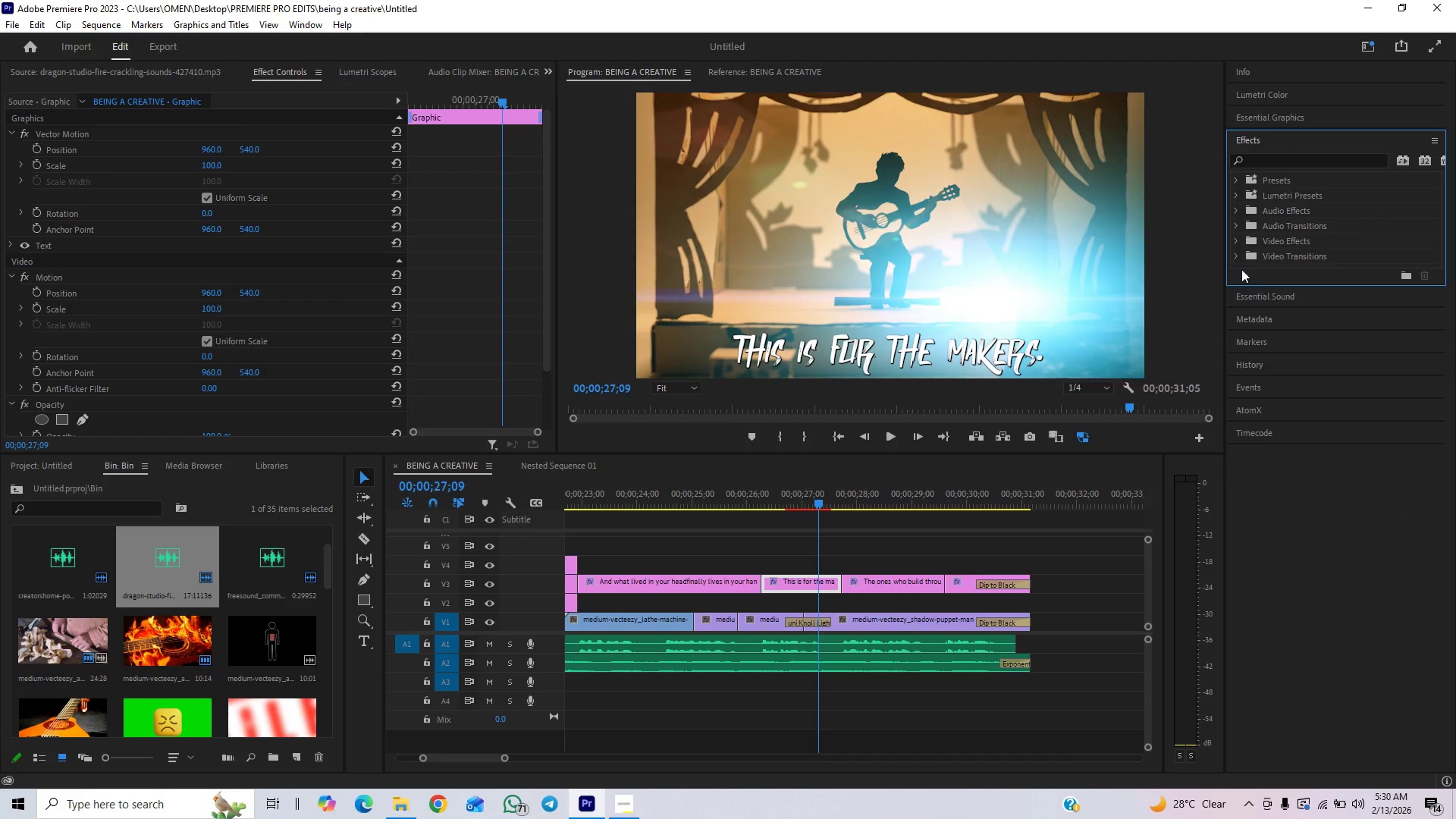 
left_click([1239, 254])
 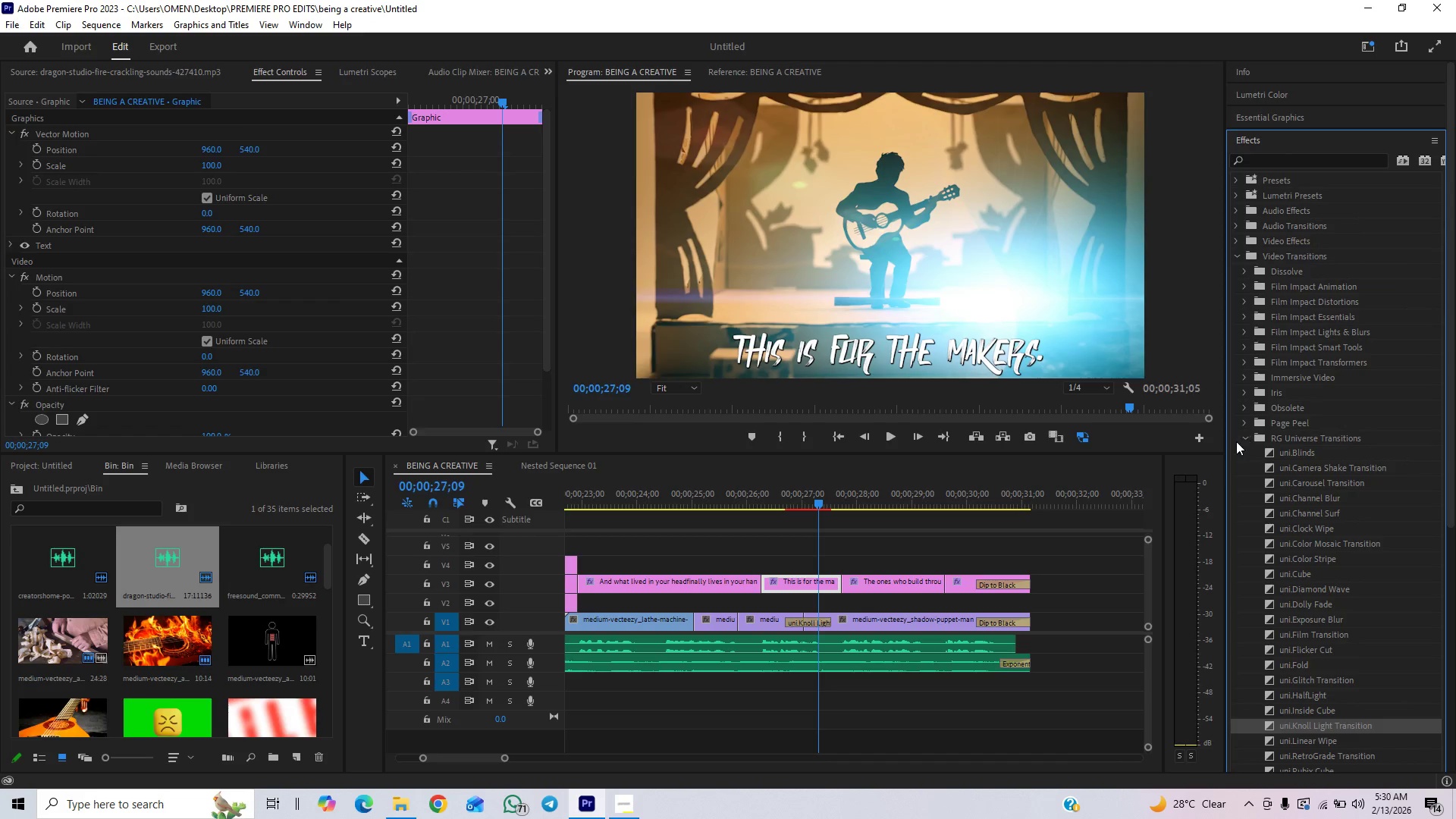 
left_click([1244, 436])
 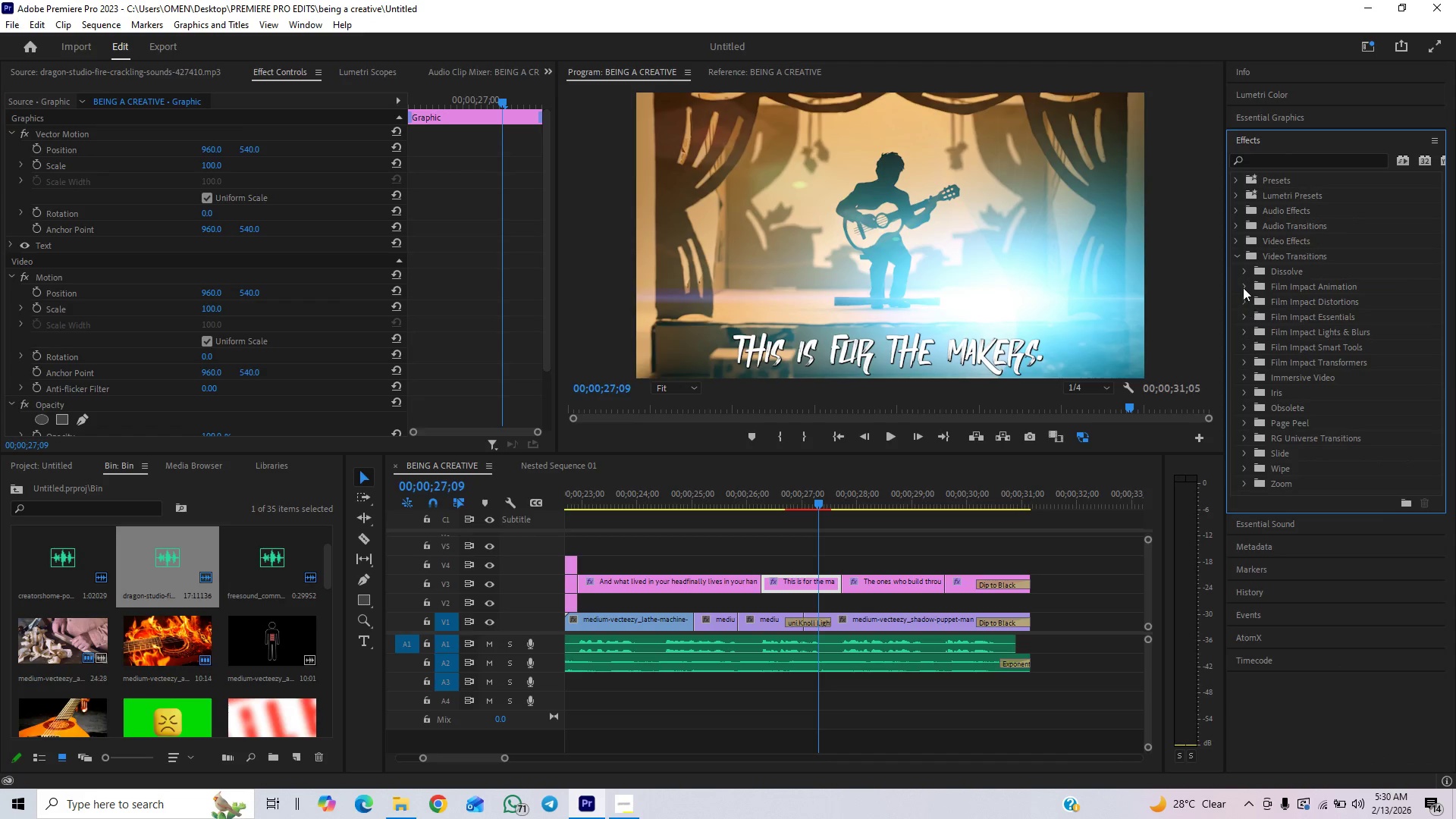 
left_click([1244, 281])
 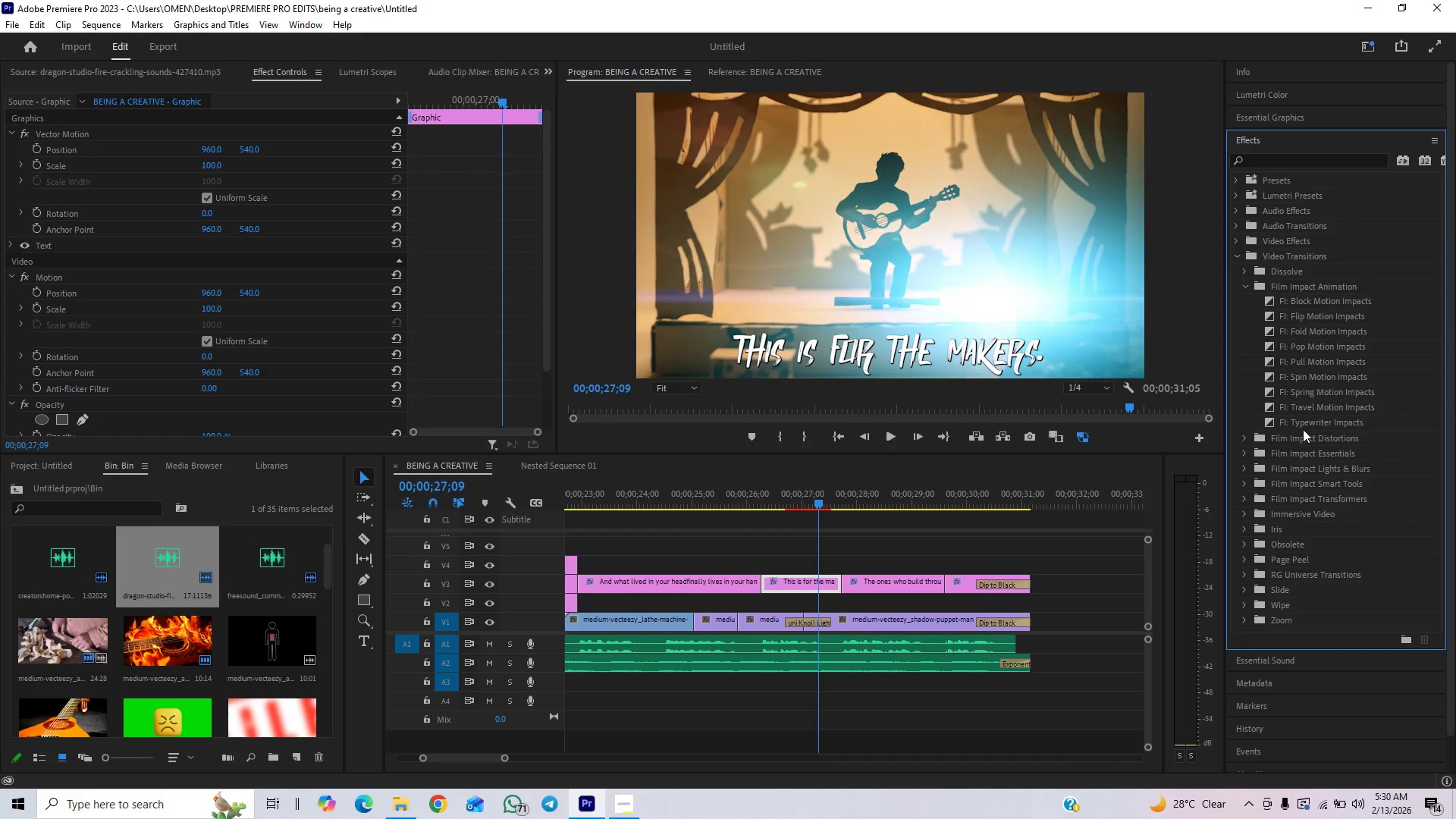 
left_click_drag(start_coordinate=[1305, 417], to_coordinate=[779, 583])
 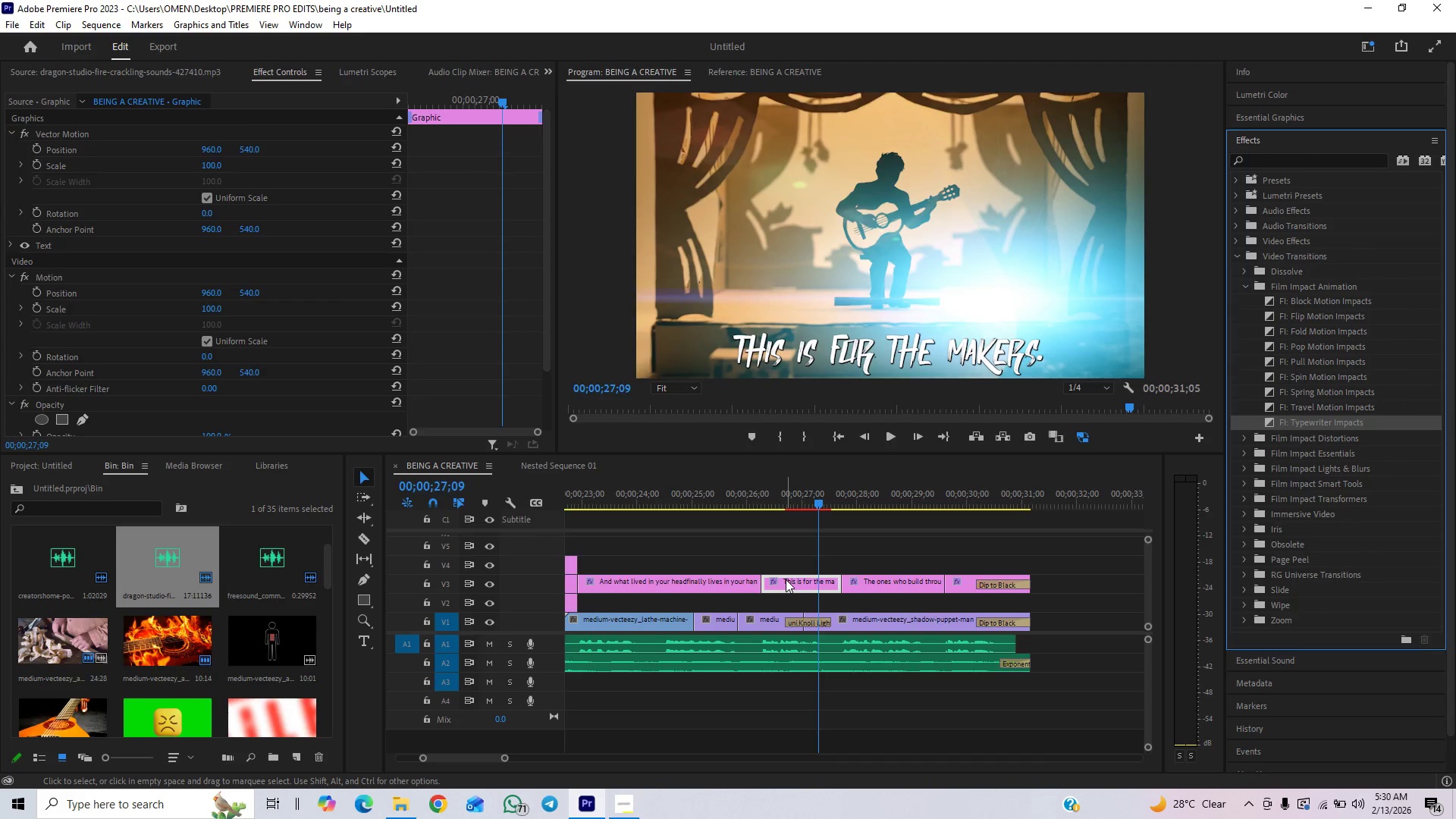 
left_click_drag(start_coordinate=[786, 579], to_coordinate=[793, 562])
 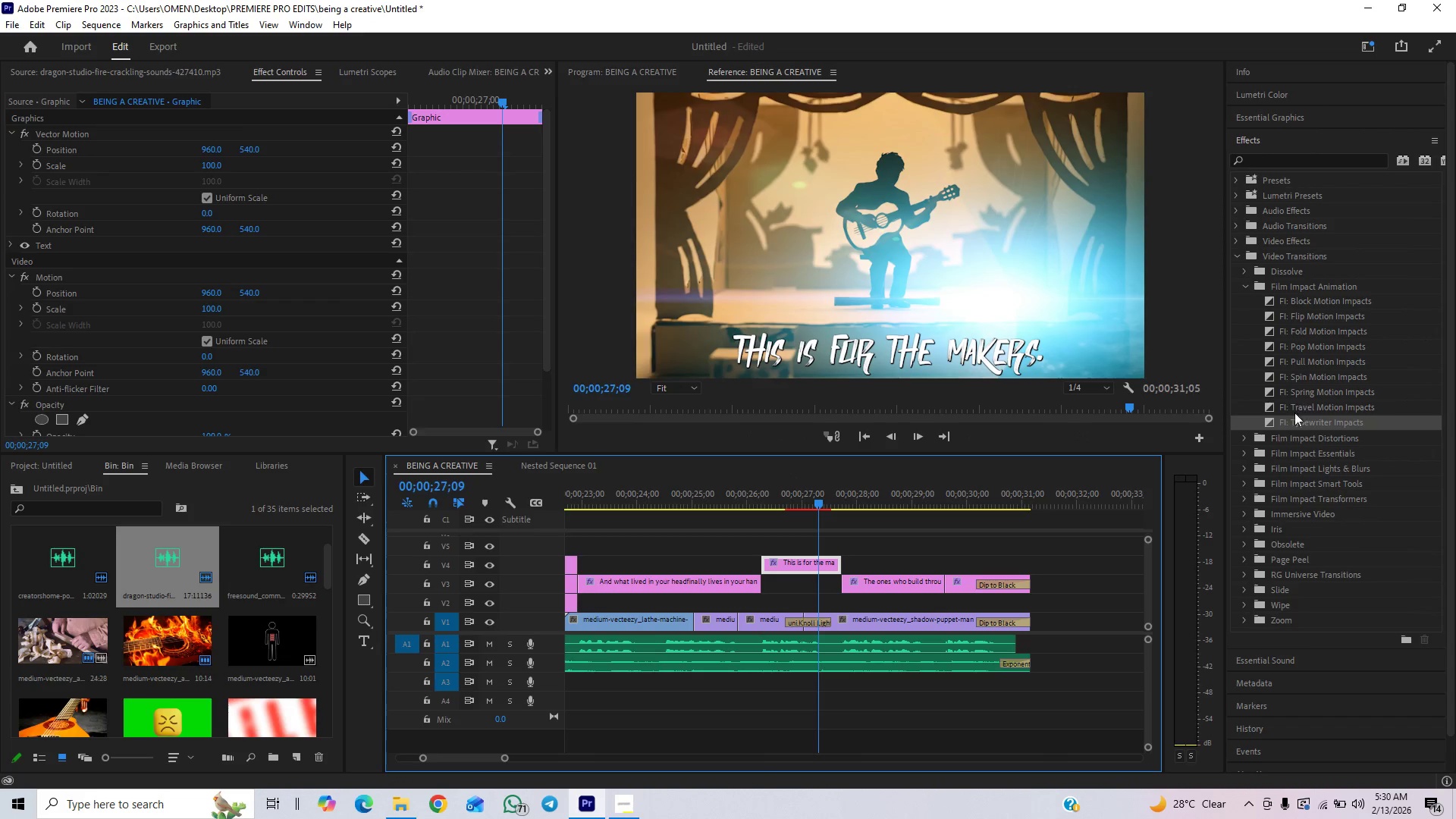 
left_click_drag(start_coordinate=[1289, 422], to_coordinate=[761, 563])
 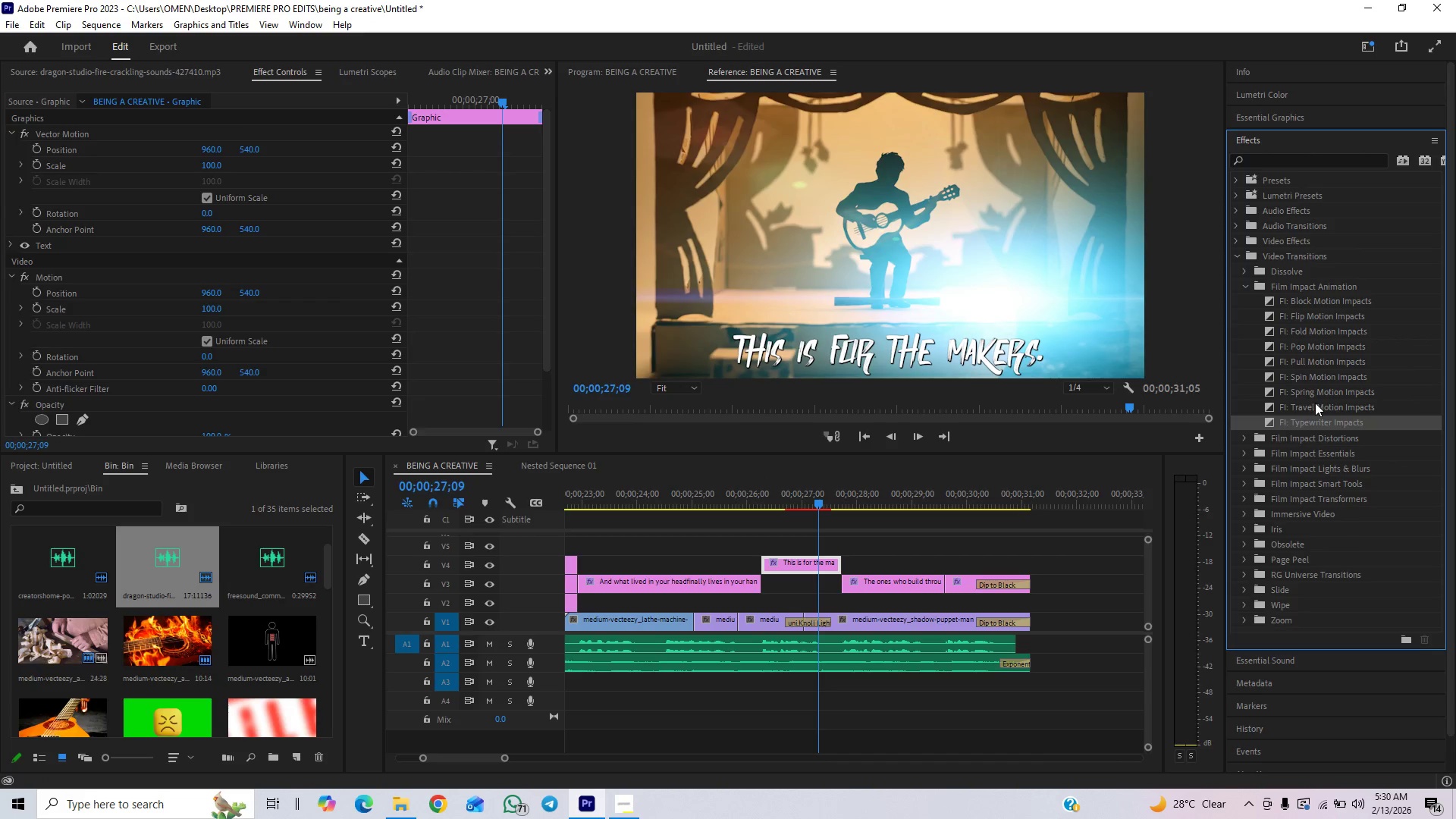 
left_click_drag(start_coordinate=[1291, 419], to_coordinate=[770, 565])
 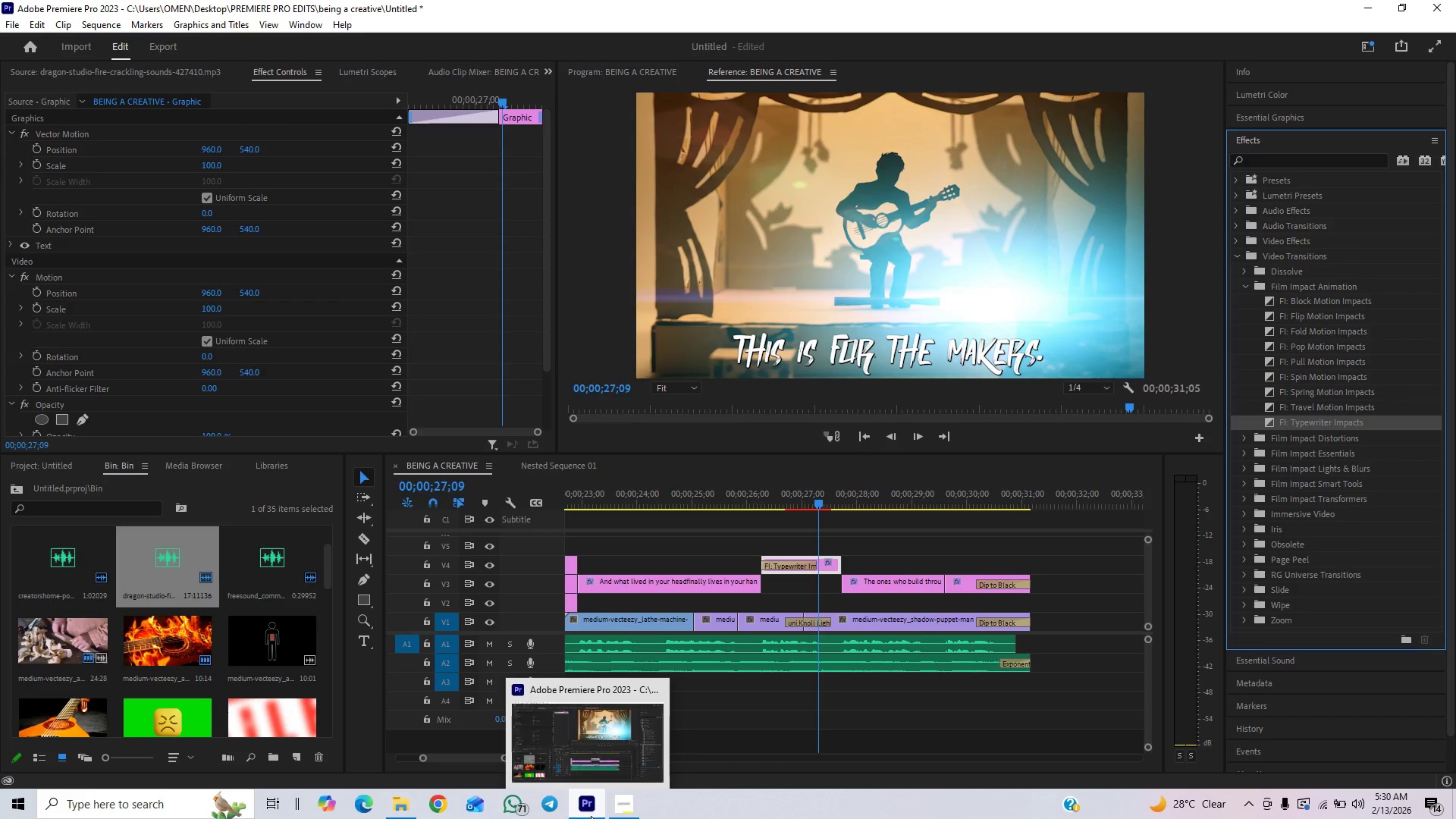 
wait(5.72)
 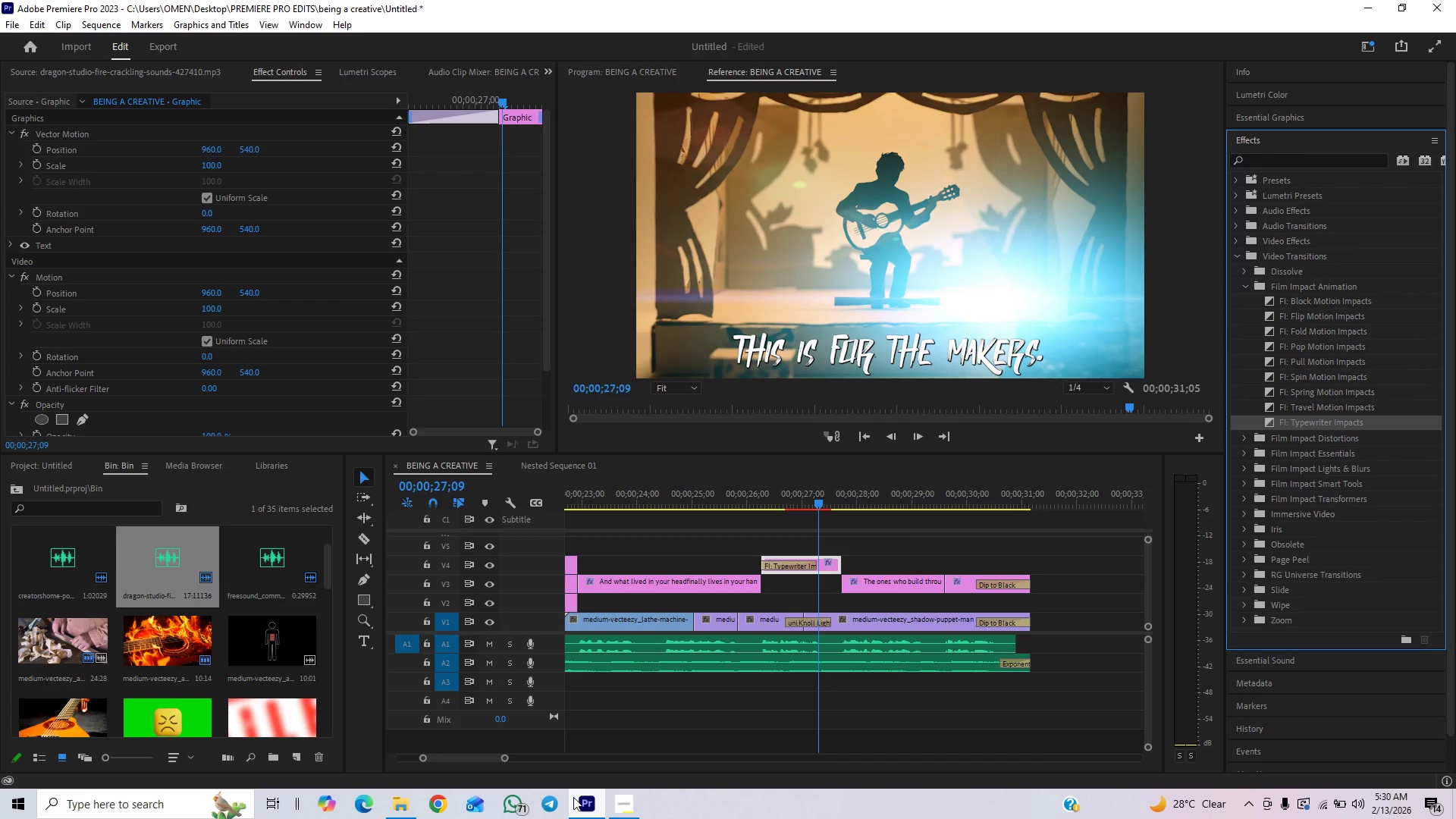 
left_click([736, 499])
 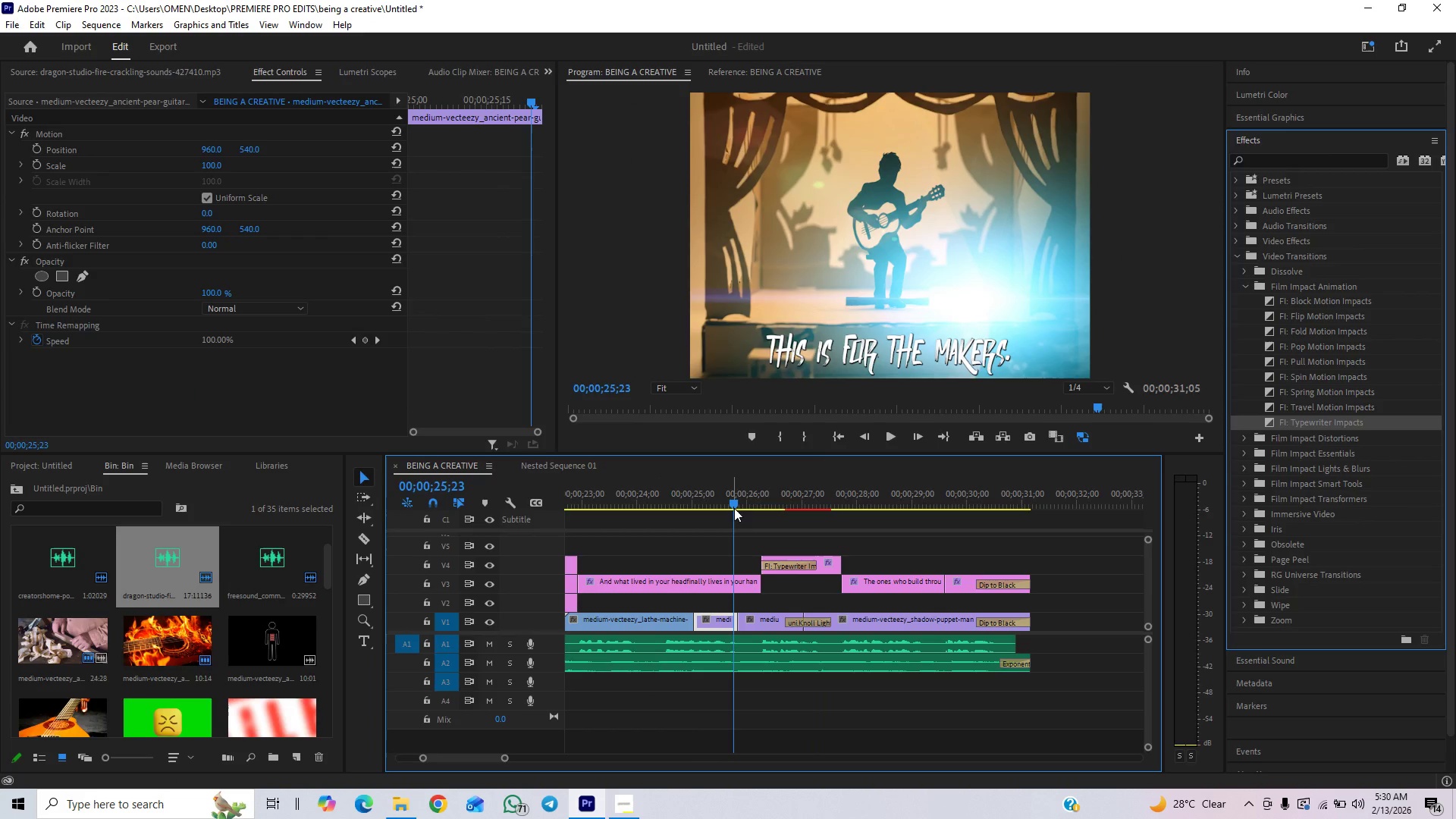 
key(Space)
 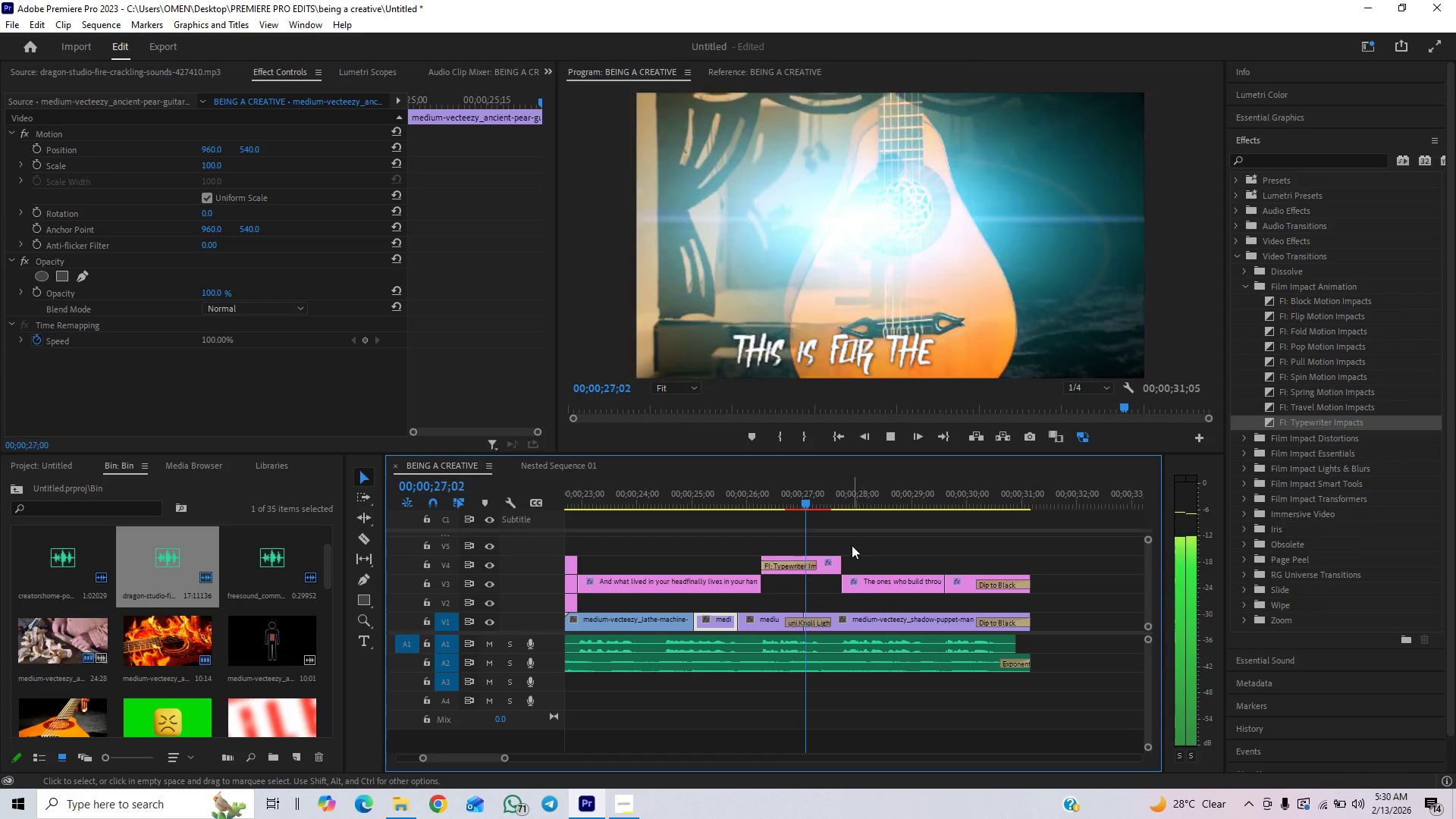 
left_click([739, 499])
 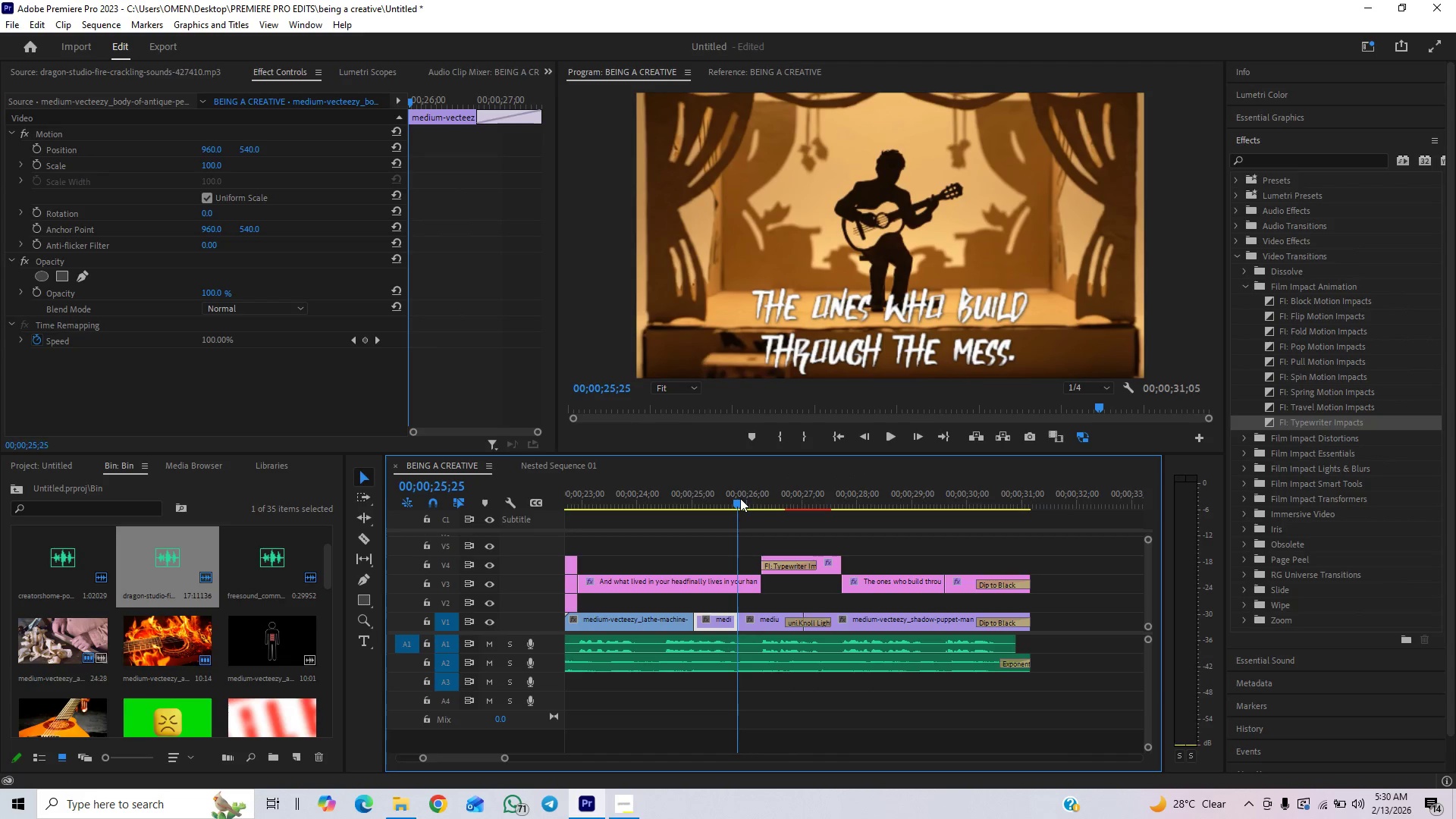 
key(Space)
 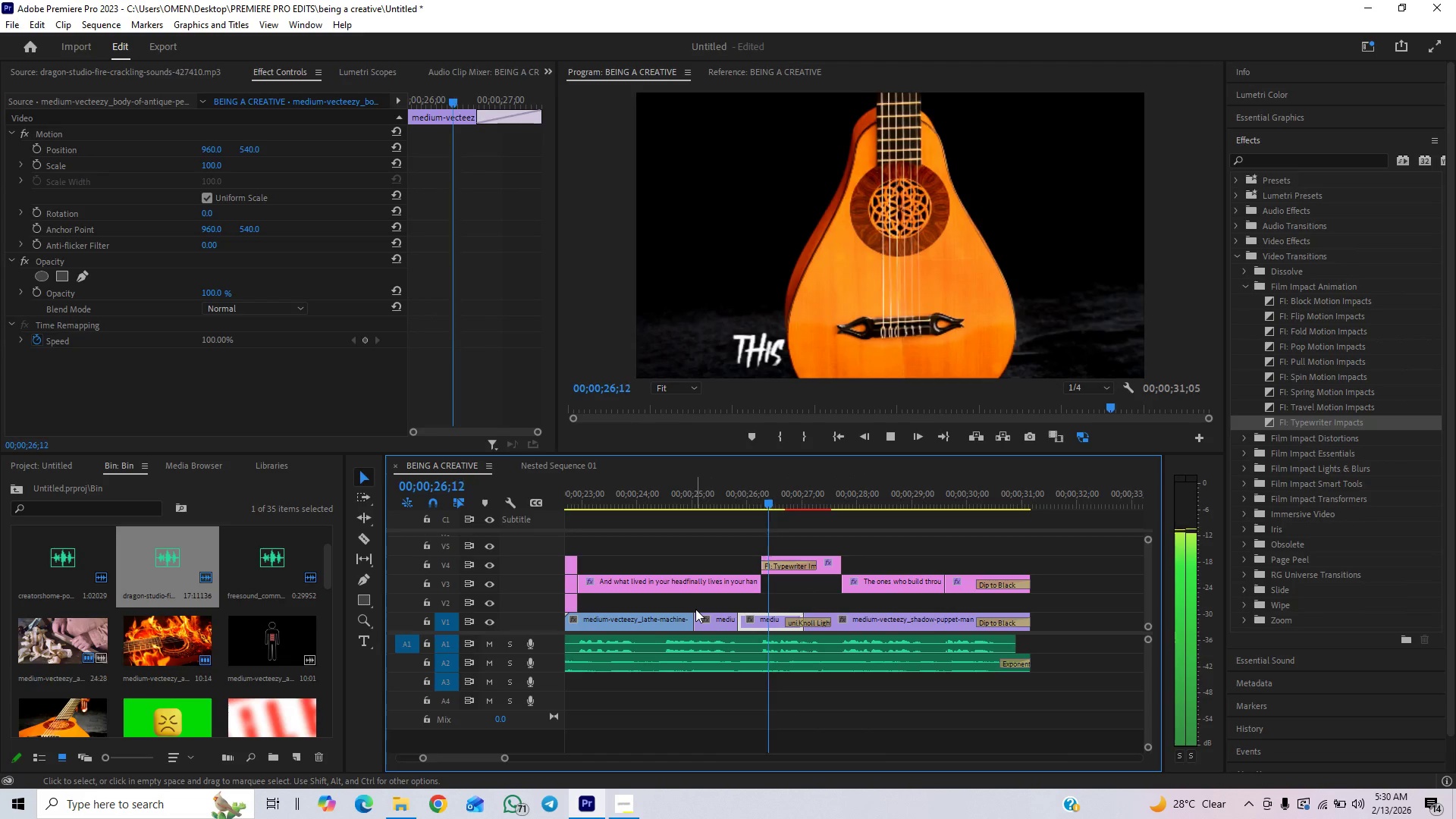 
key(Space)
 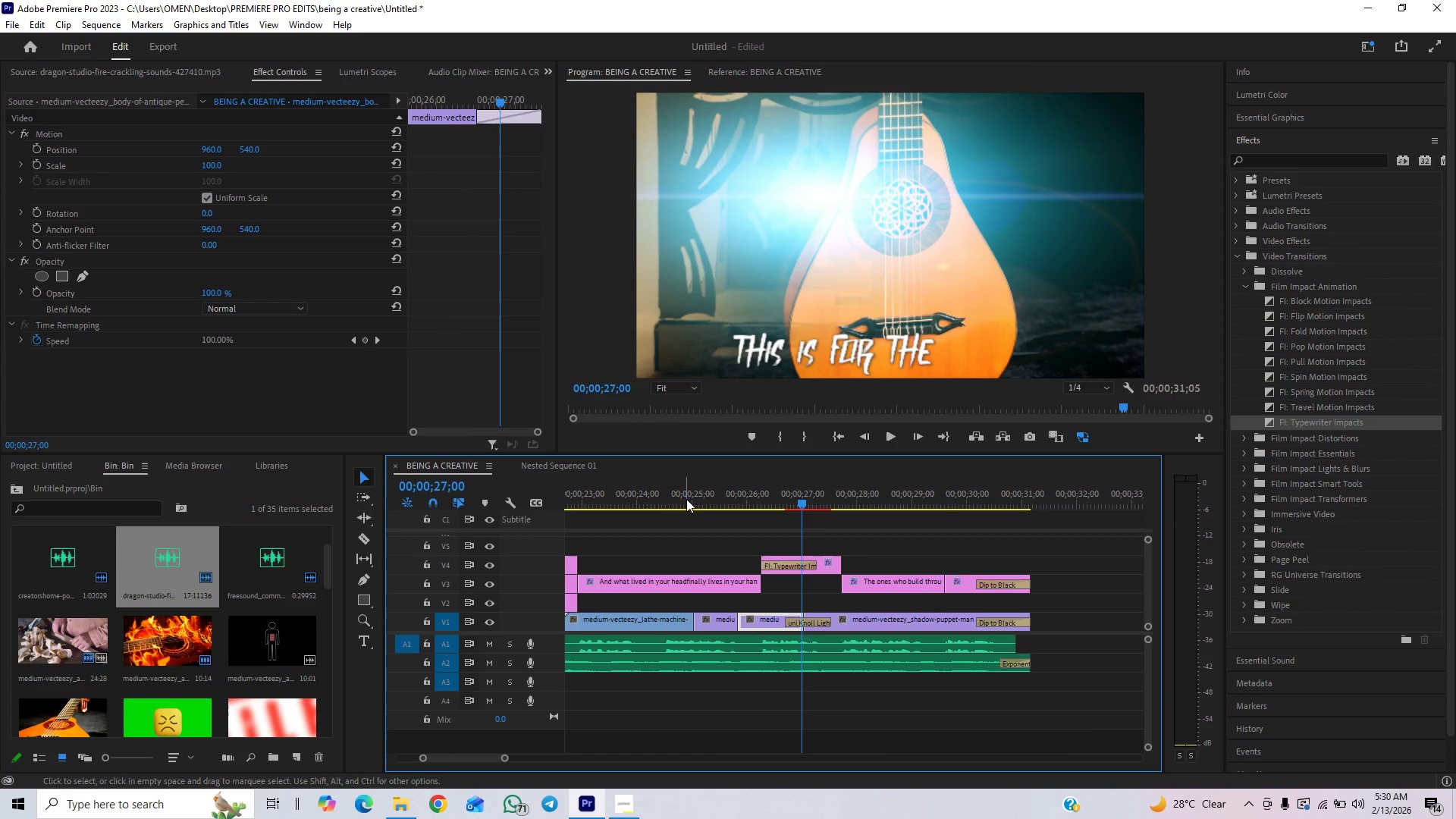 
left_click([687, 498])
 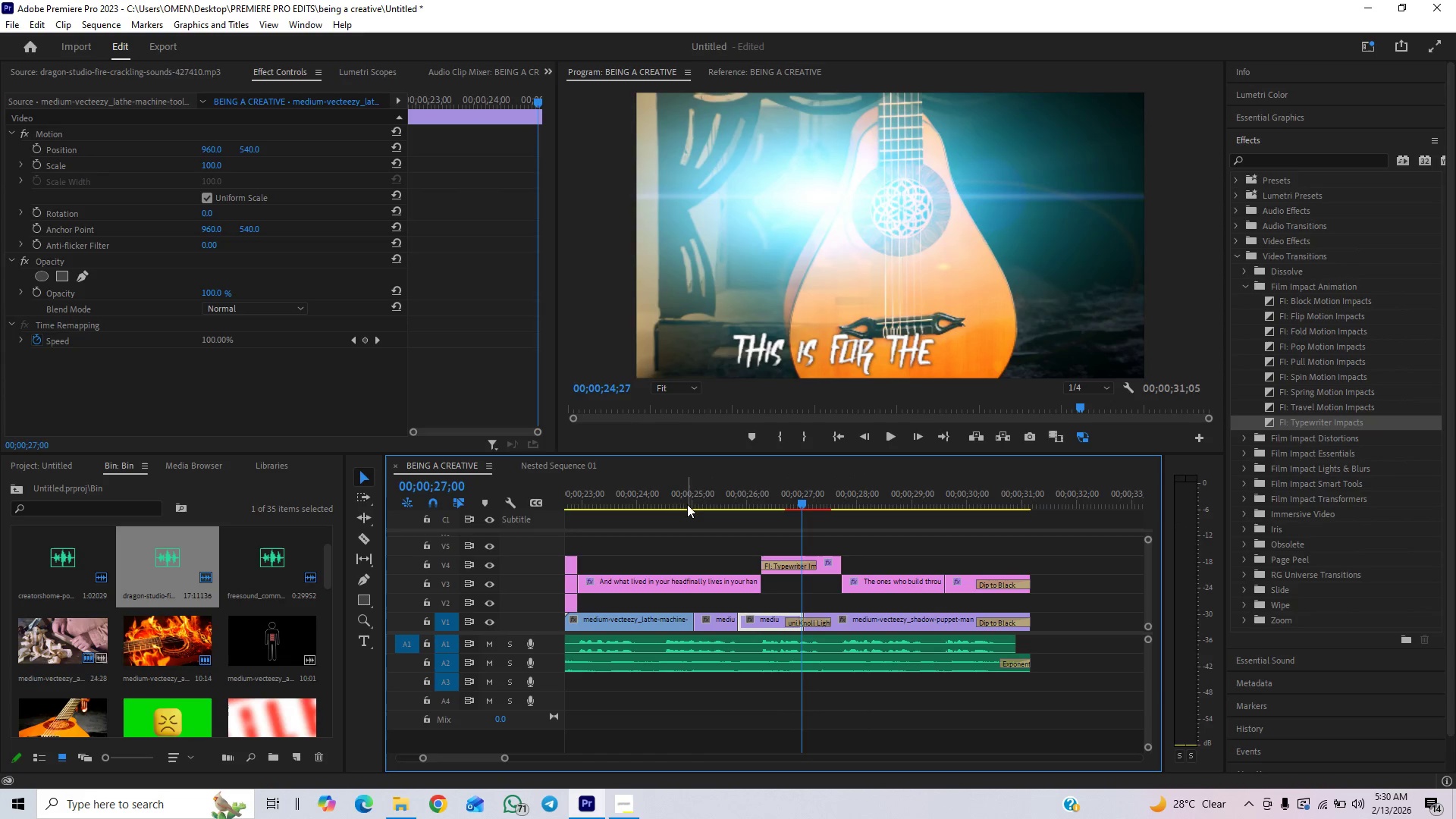 
key(Space)
 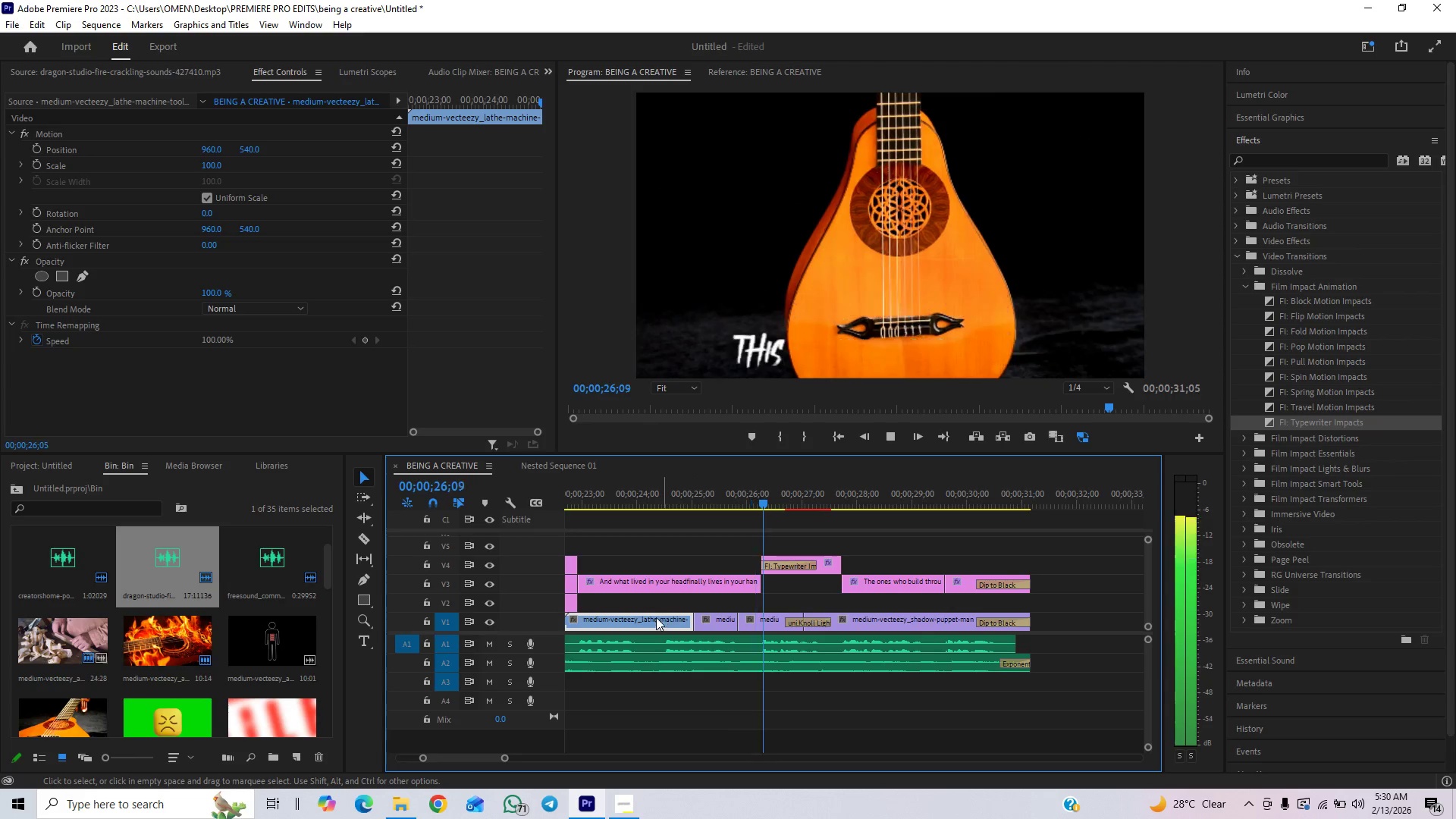 
key(Space)
 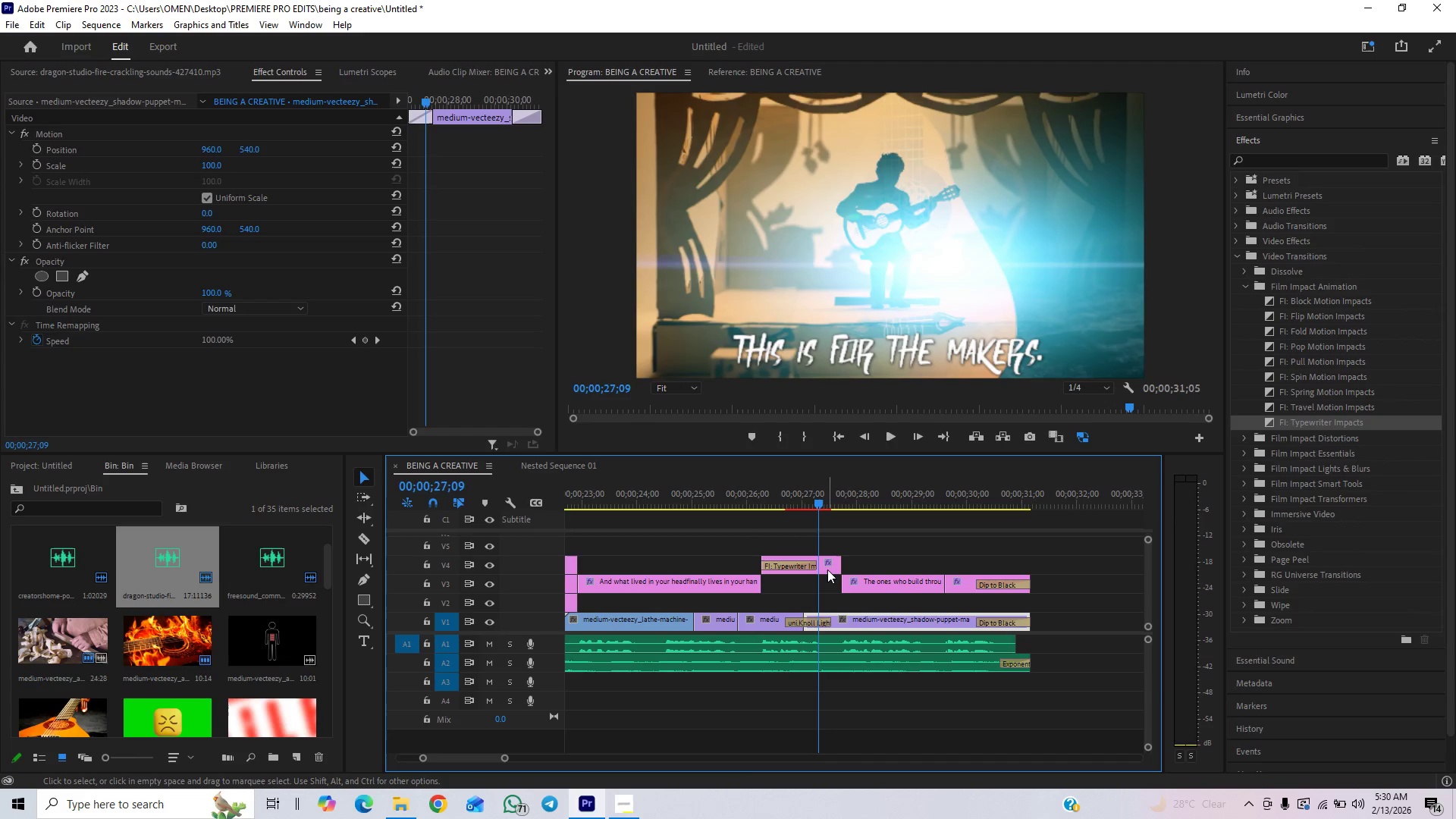 
left_click_drag(start_coordinate=[832, 569], to_coordinate=[825, 591])
 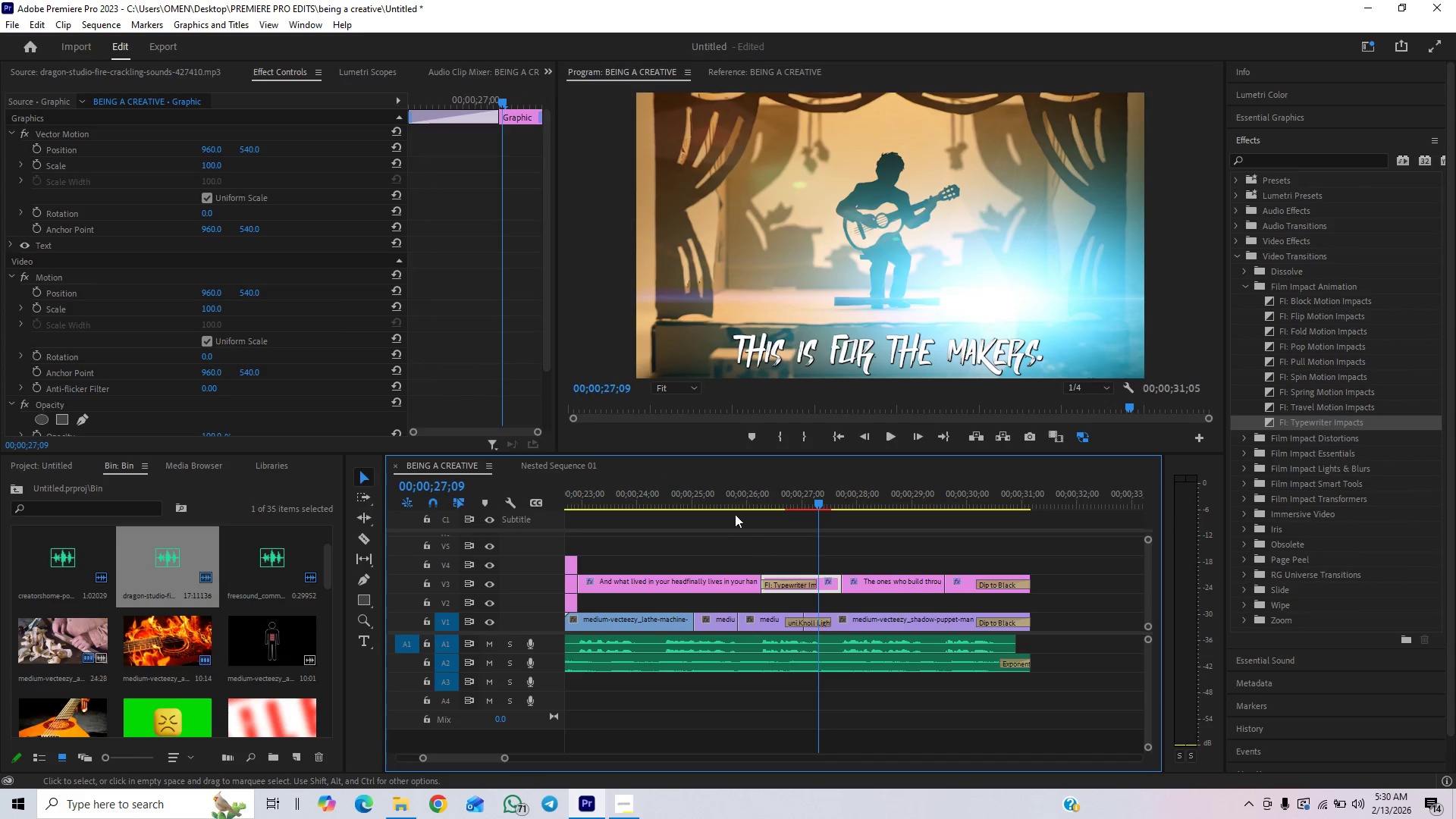 
left_click([731, 502])
 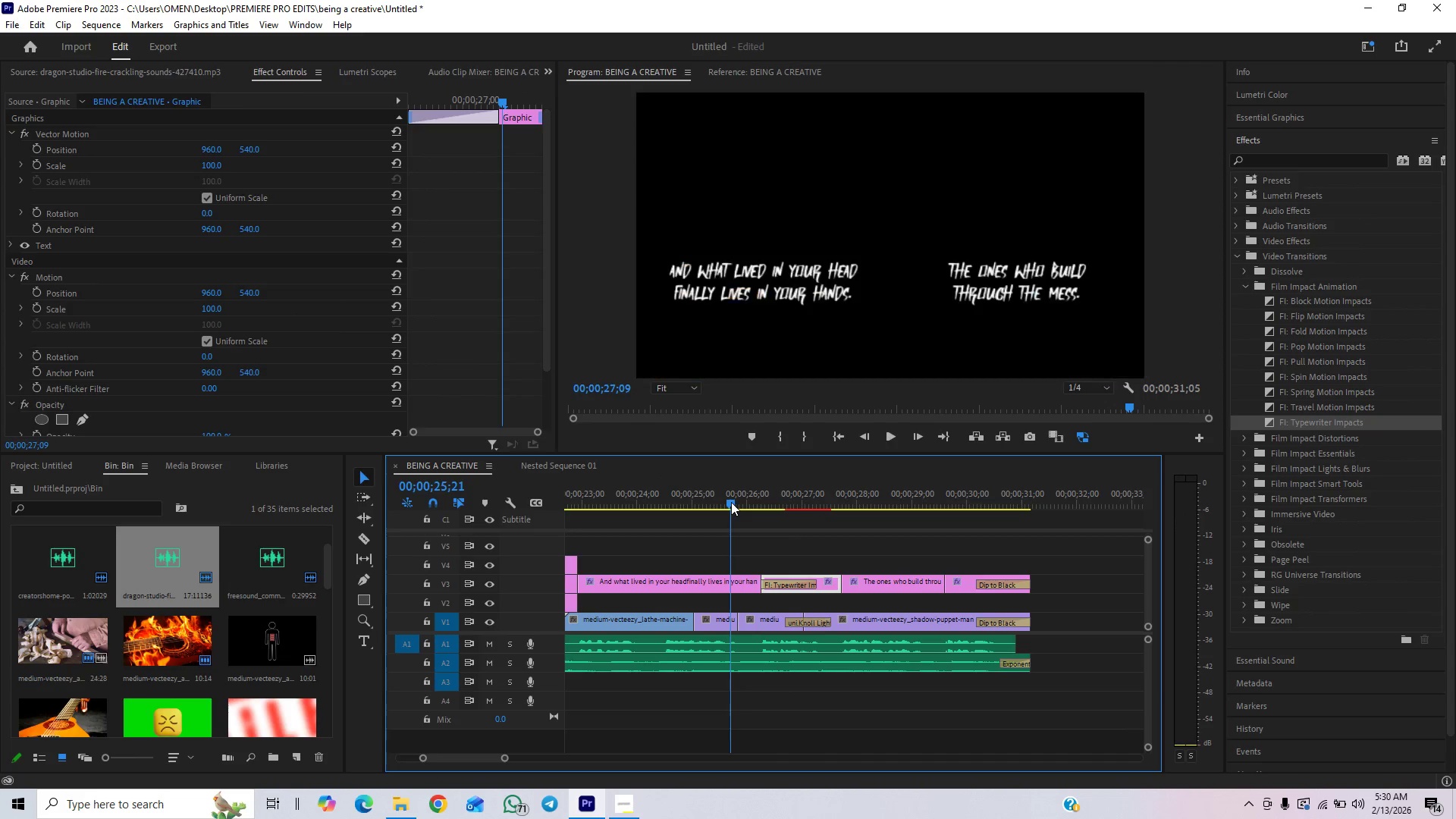 
key(Space)
 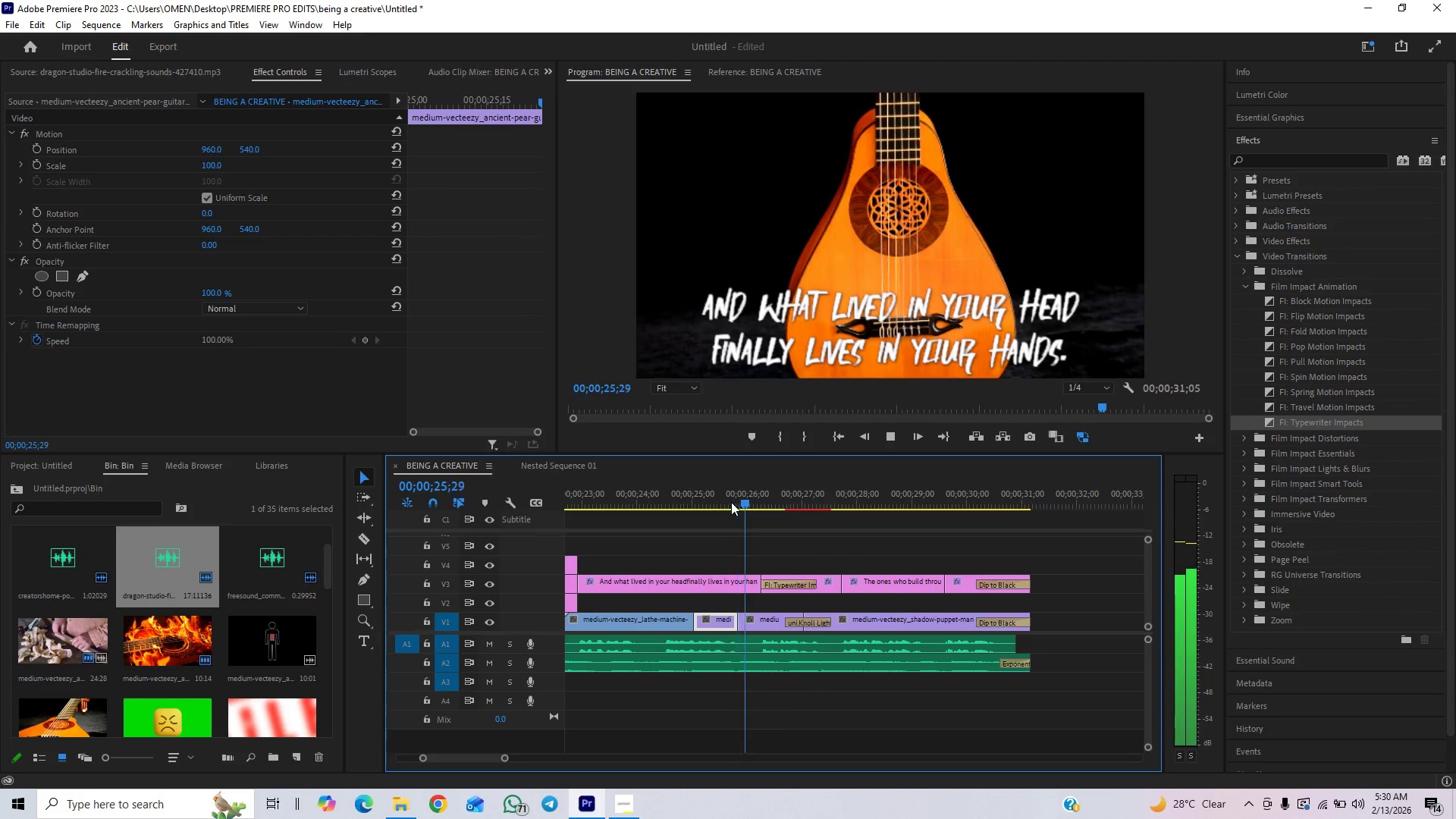 
key(Space)
 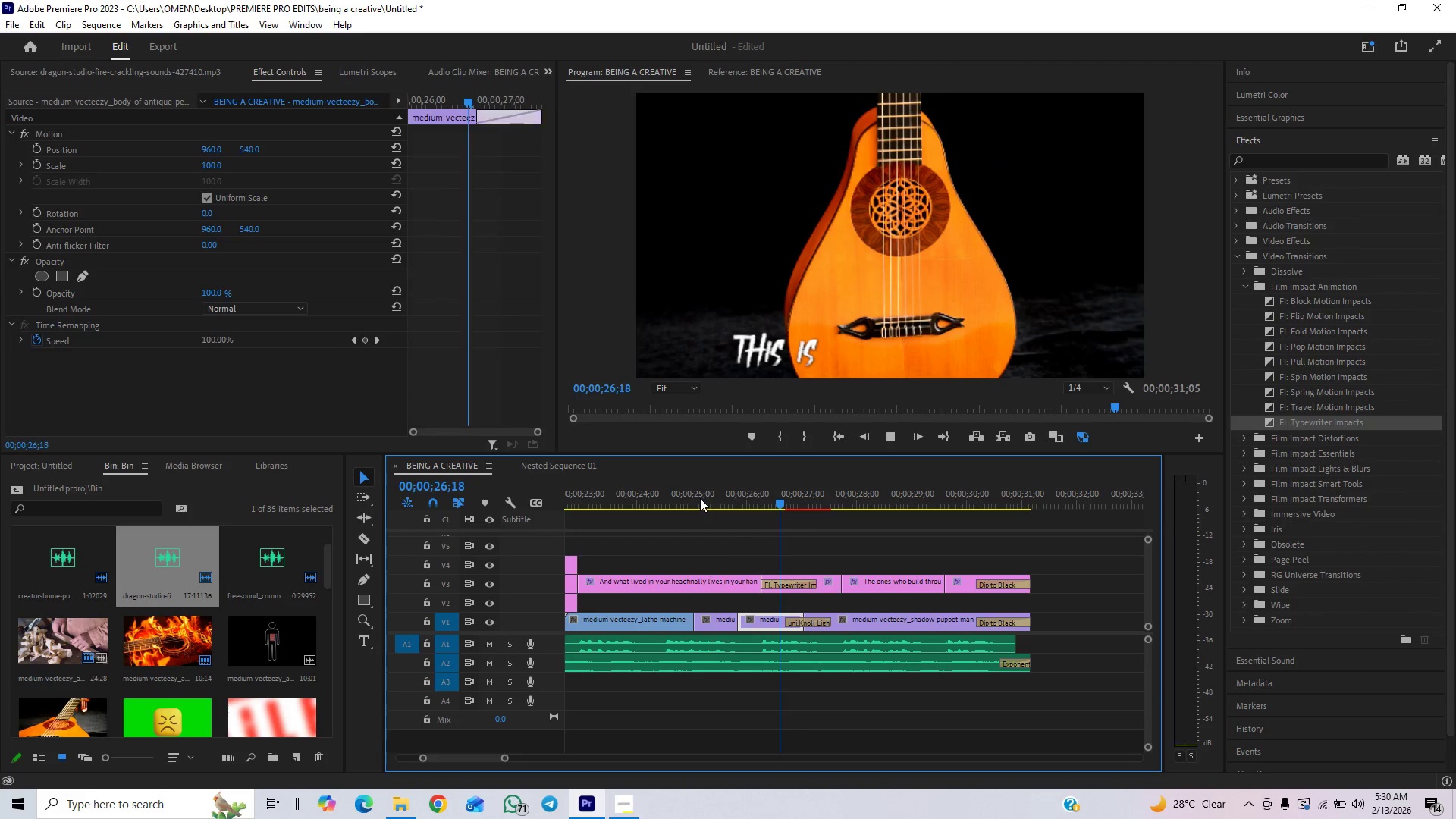 
left_click([700, 498])
 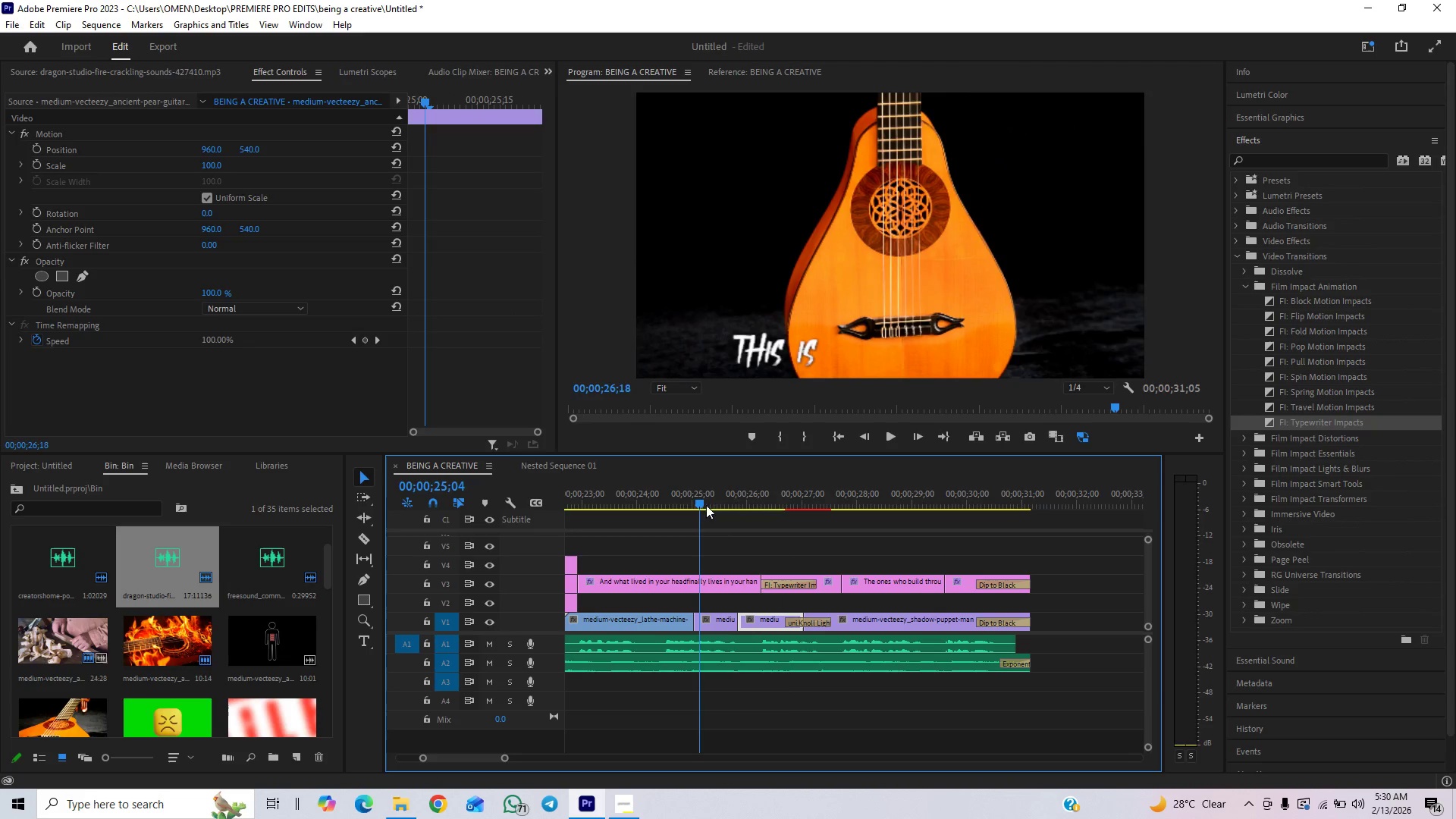 
key(Space)
 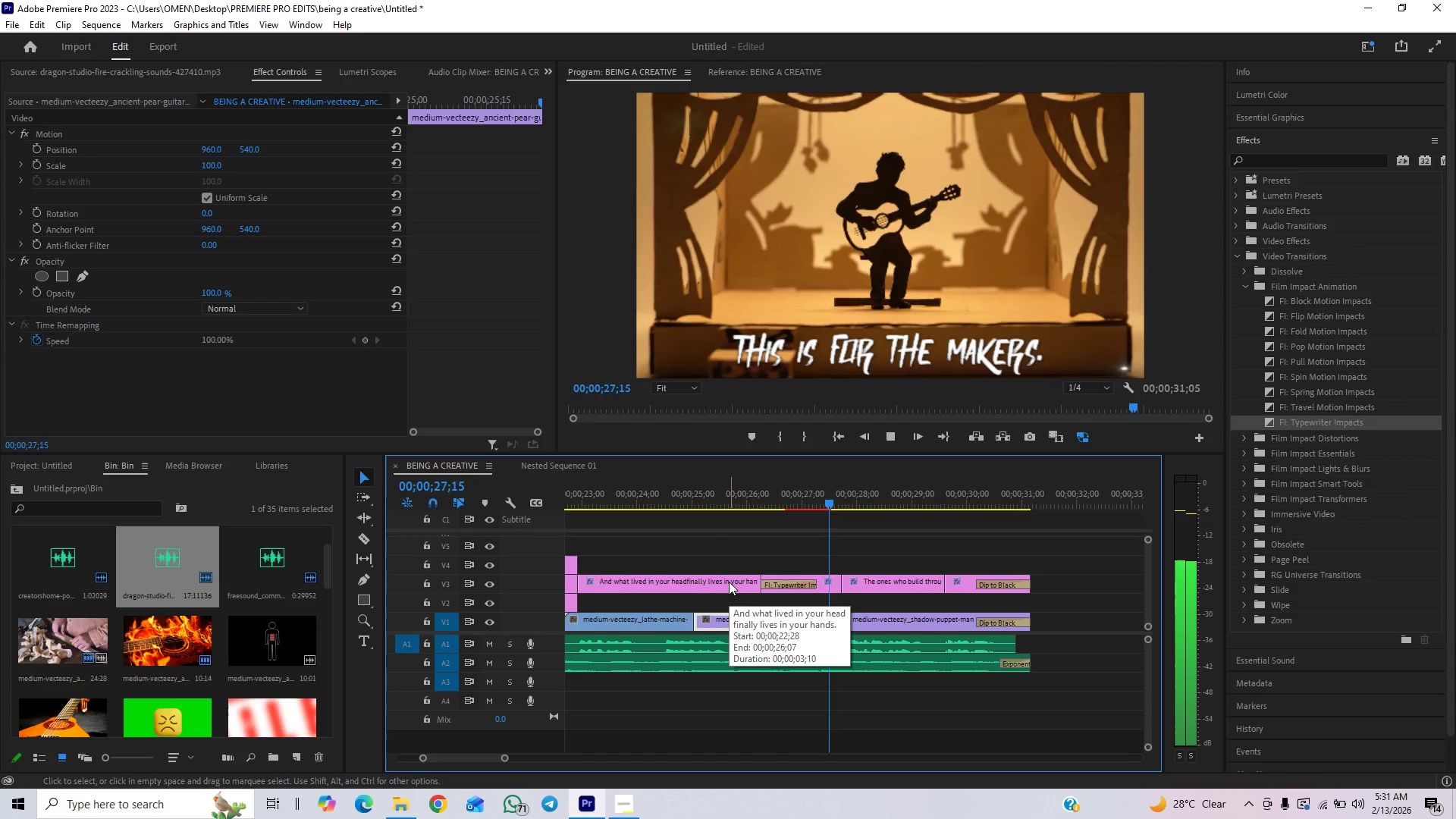 
wait(5.14)
 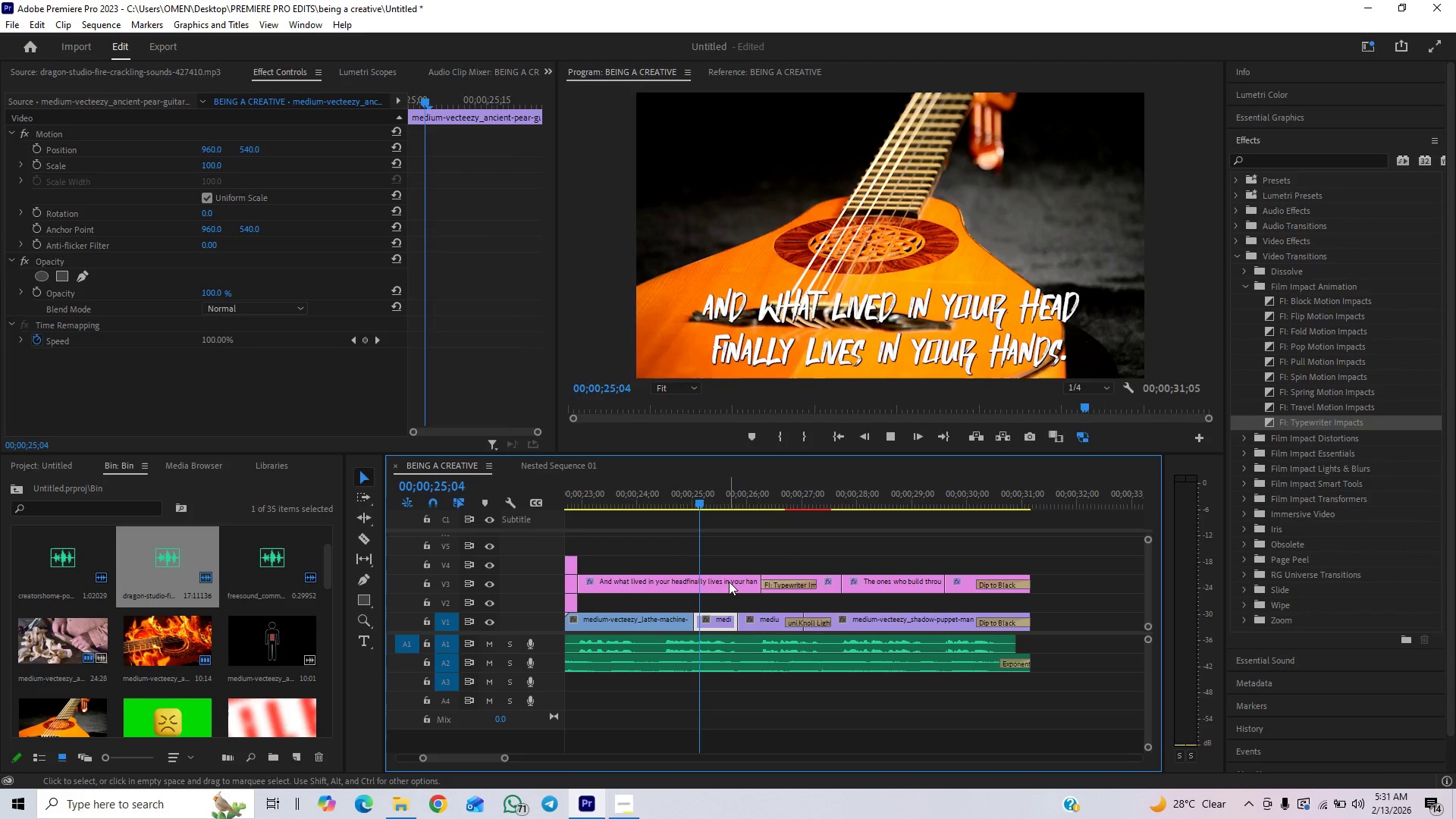 
key(Space)
 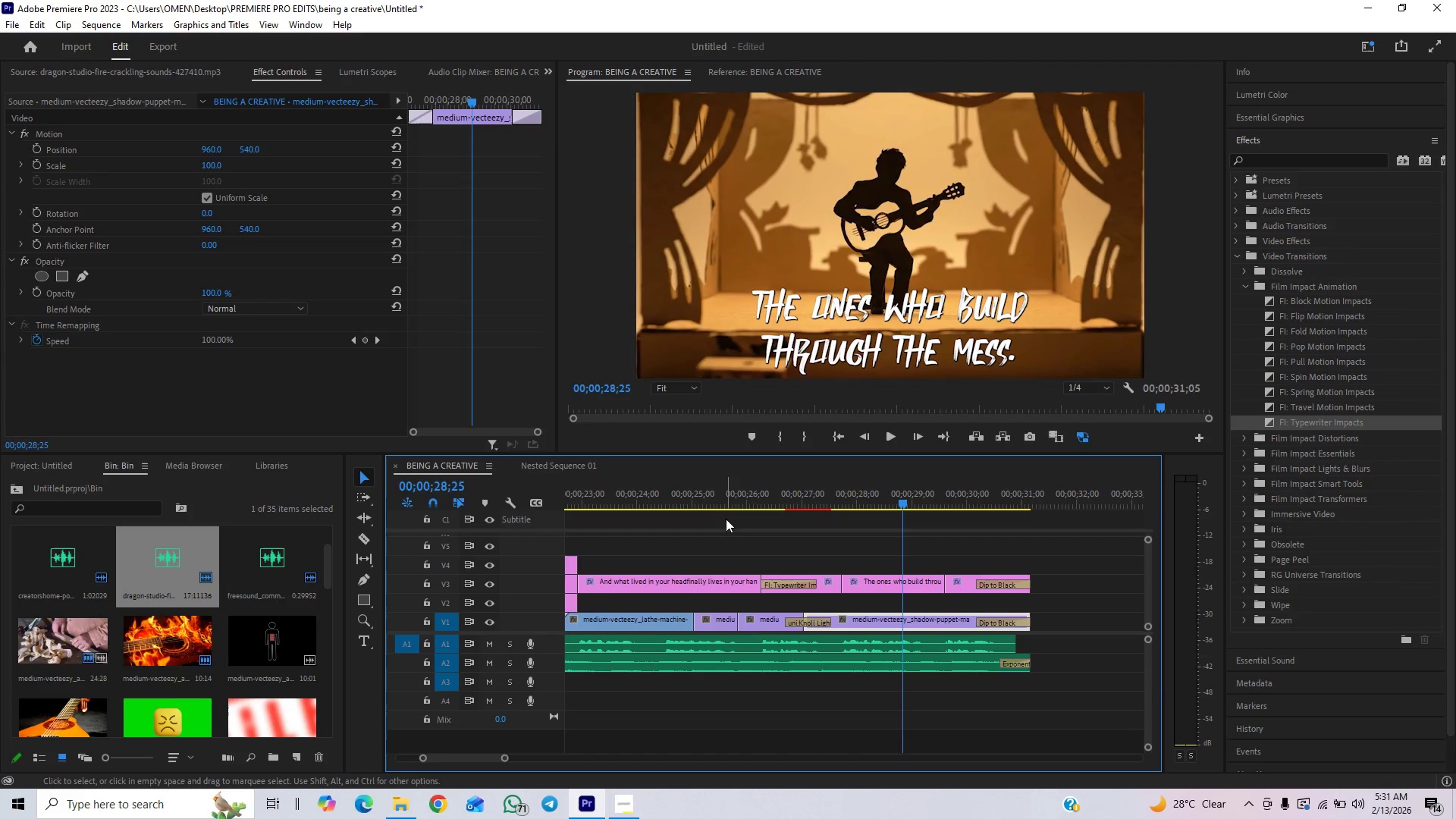 
left_click([726, 507])
 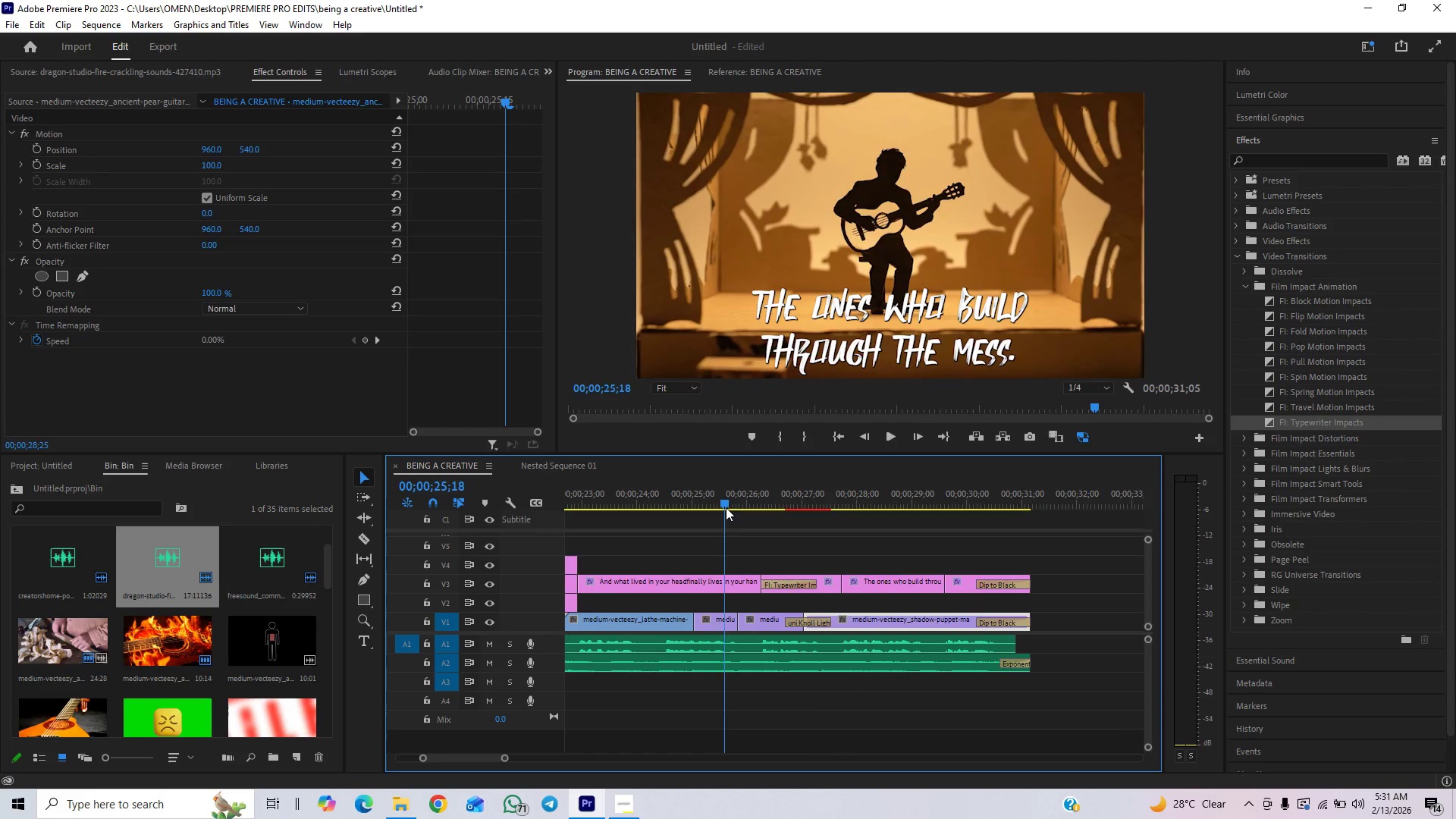 
key(Space)
 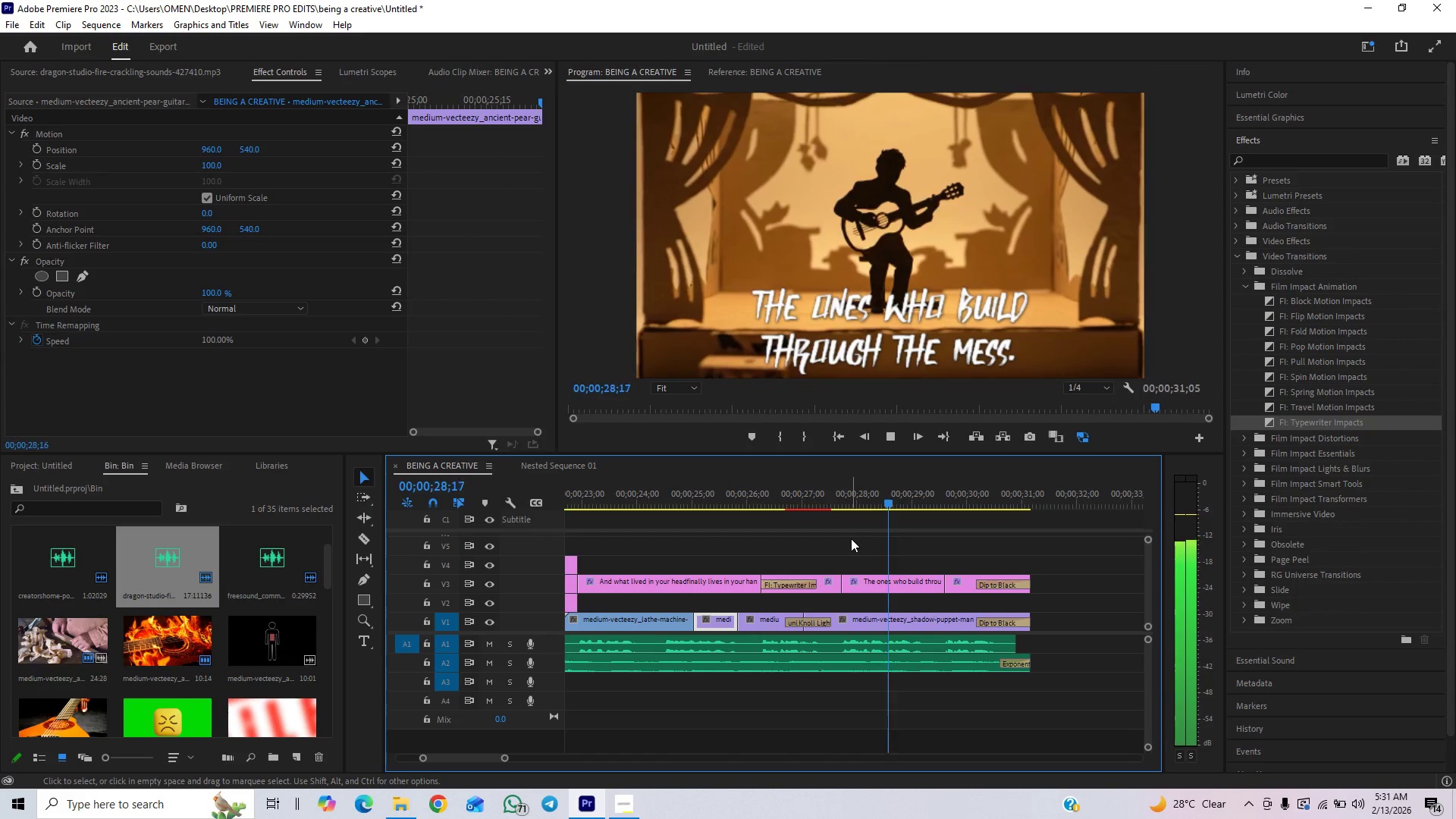 
wait(5.72)
 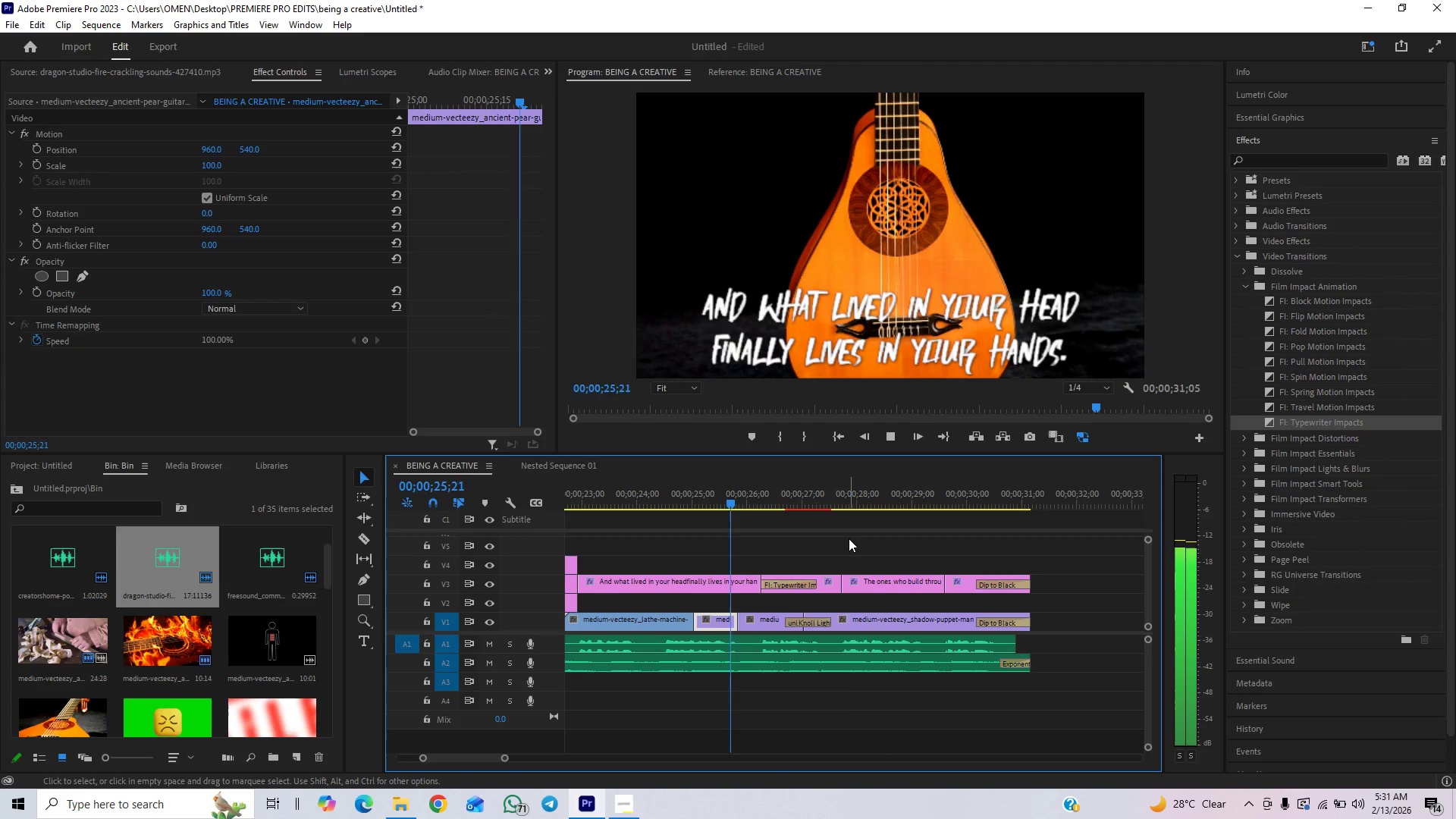 
key(Space)
 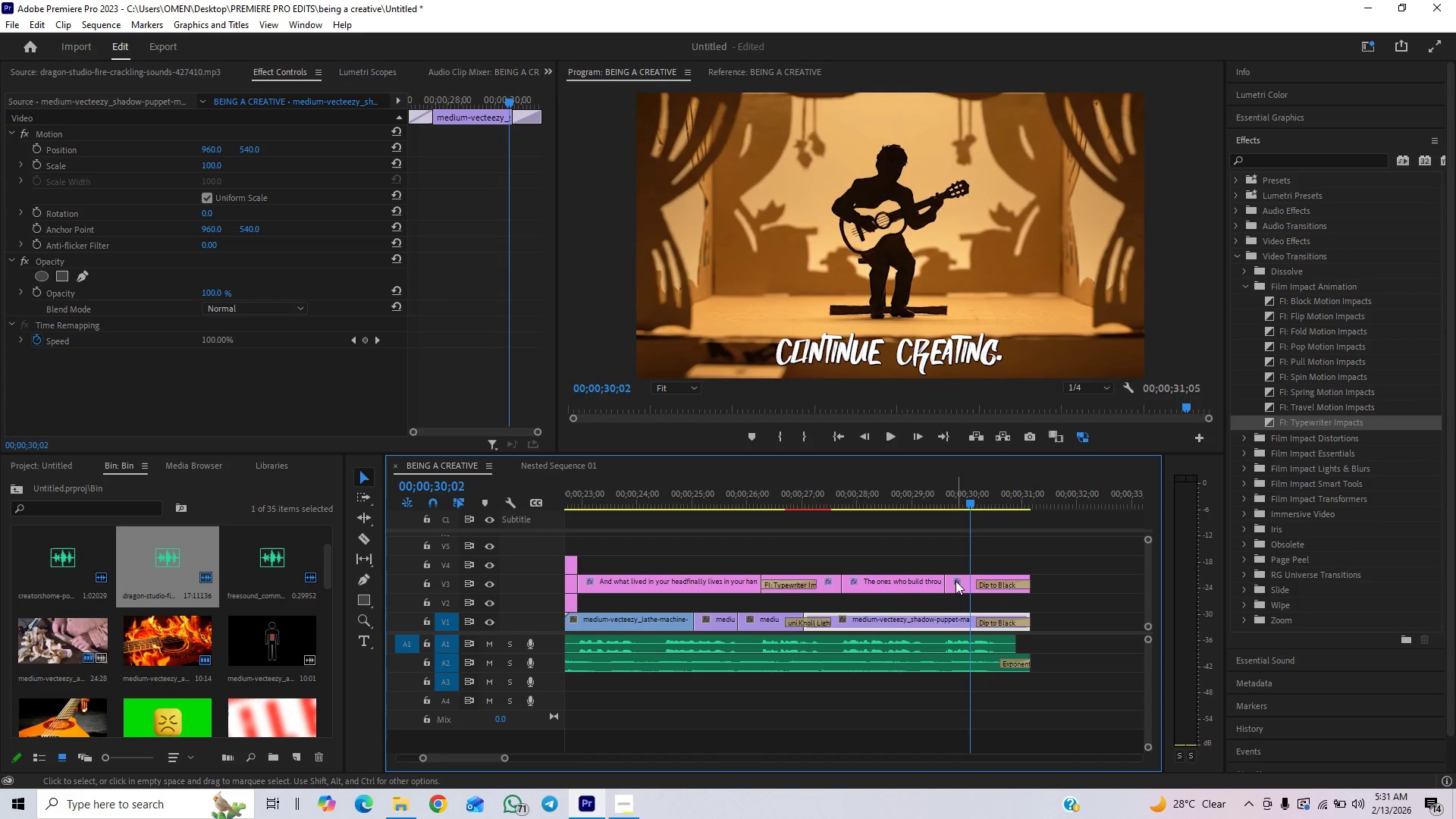 
wait(5.5)
 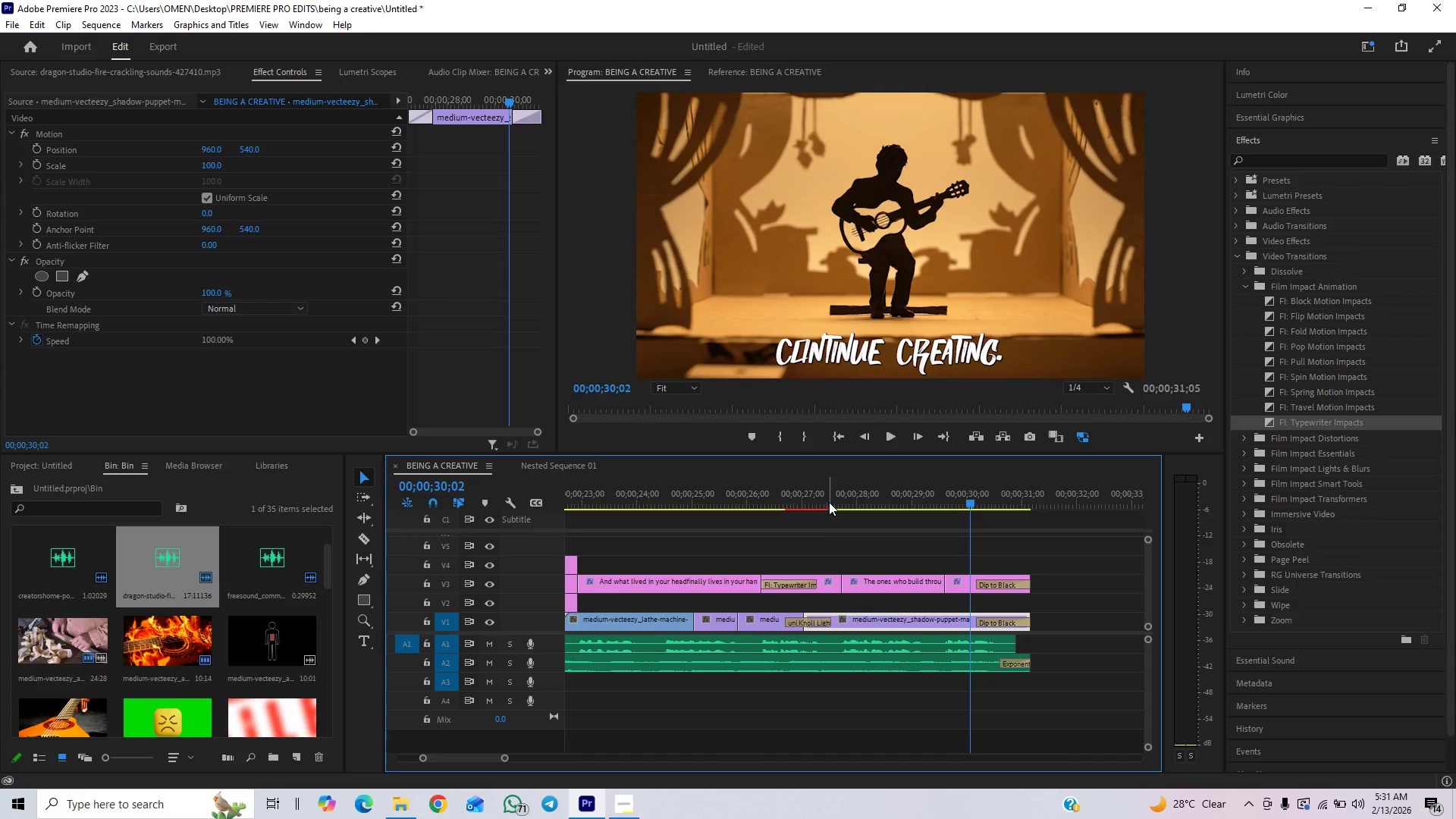 
left_click([955, 589])
 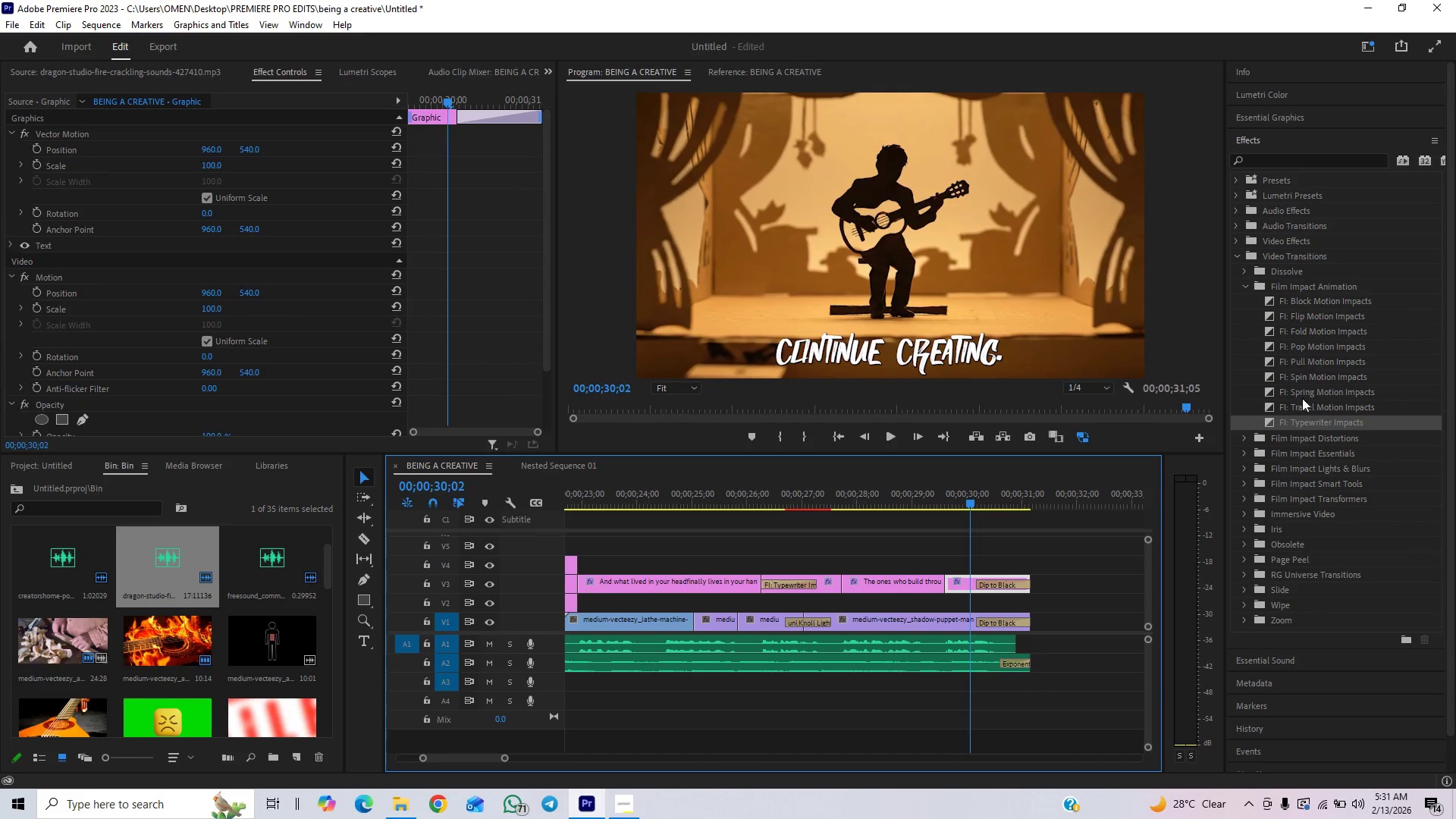 
wait(6.52)
 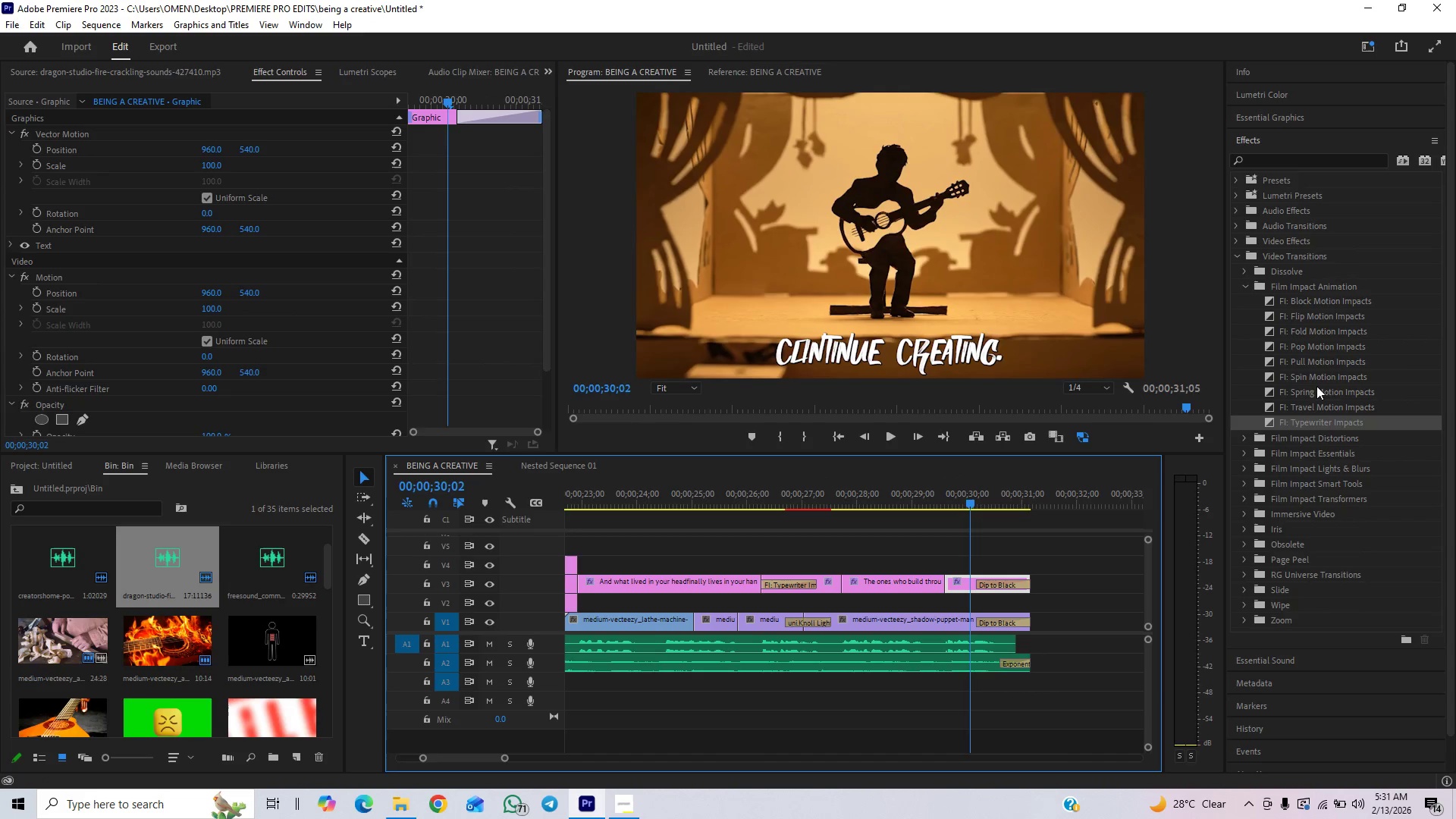 
left_click_drag(start_coordinate=[246, 144], to_coordinate=[179, 165])
 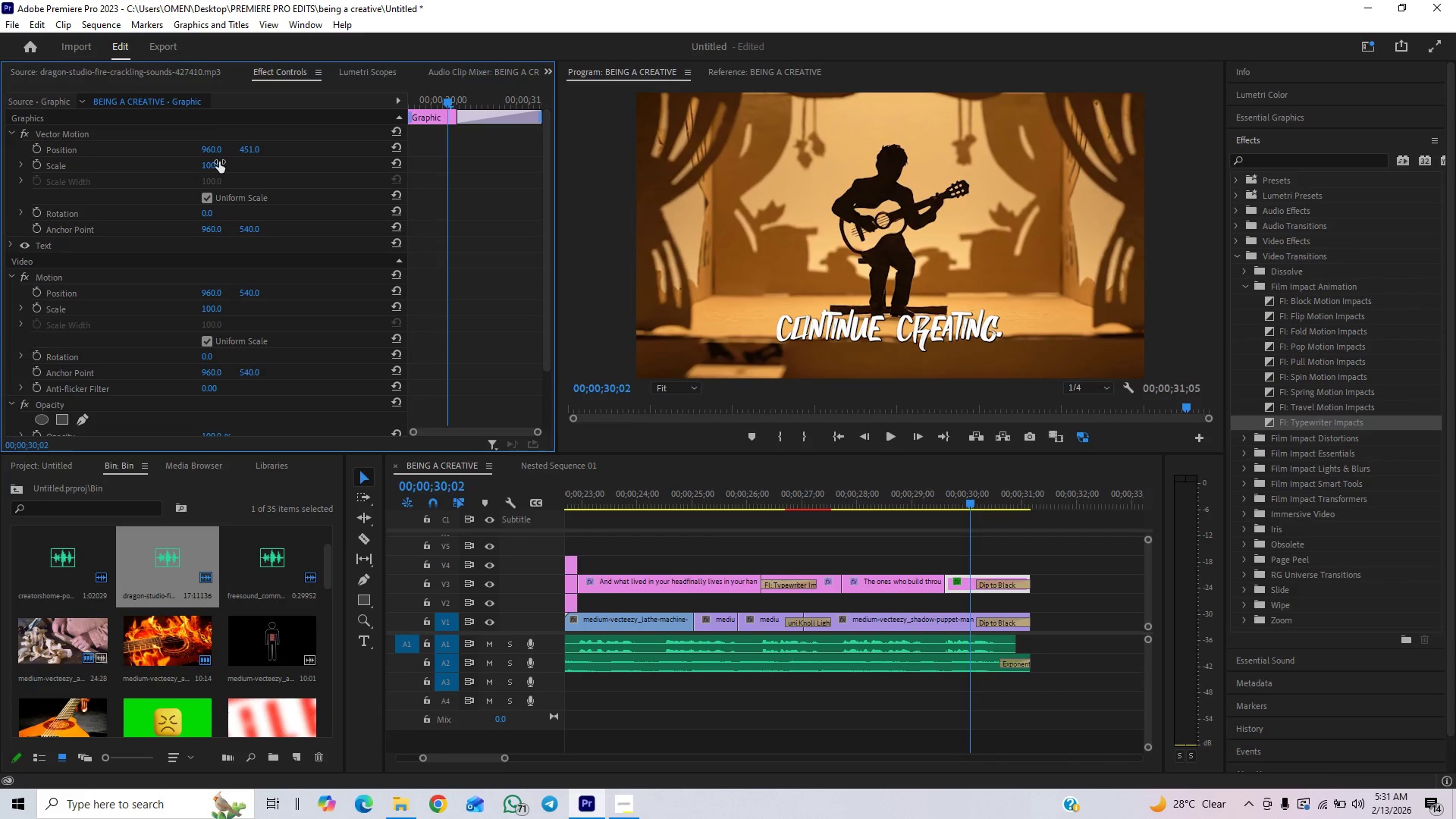 
left_click_drag(start_coordinate=[218, 162], to_coordinate=[252, 162])
 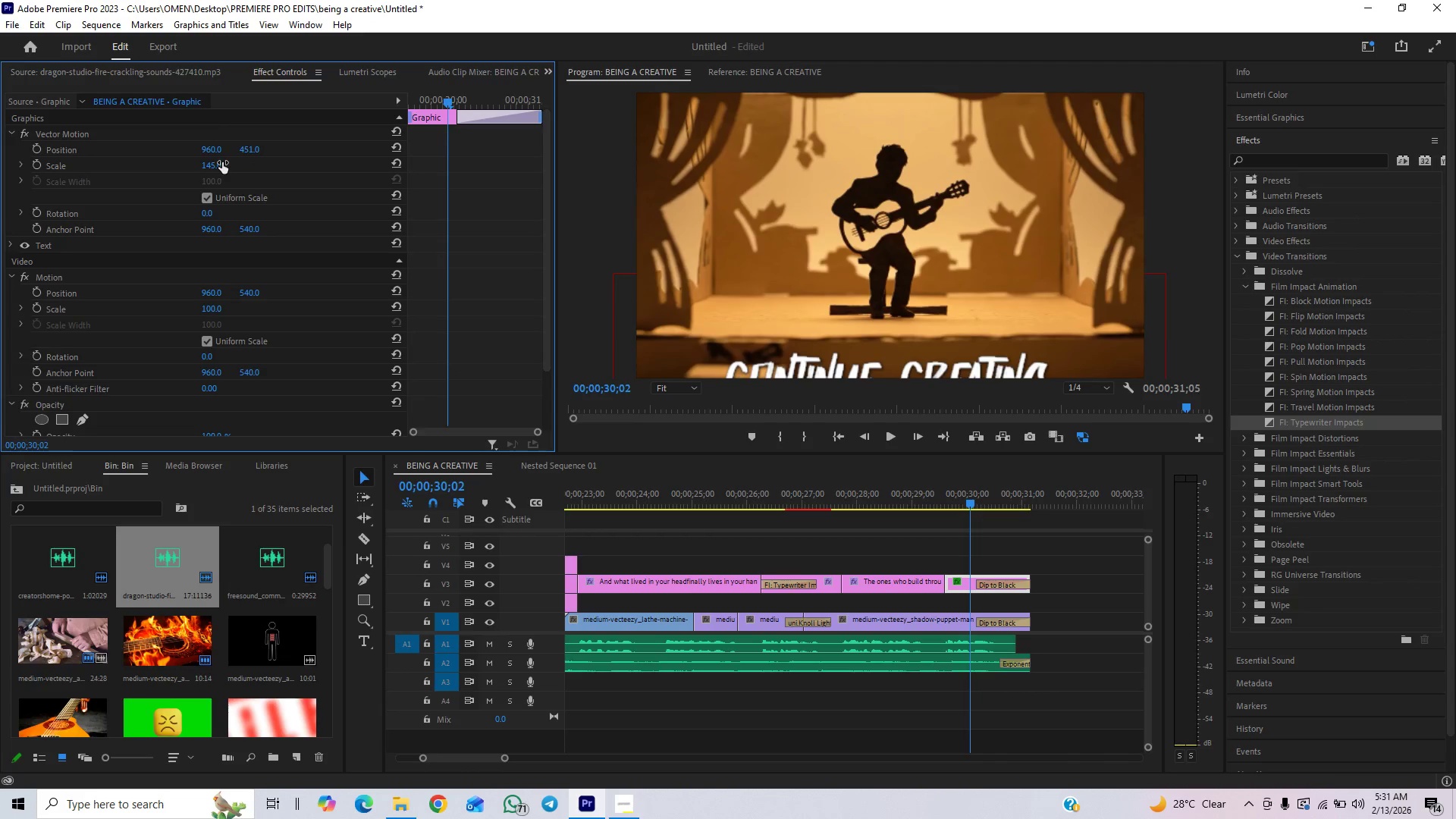 
left_click([222, 162])
 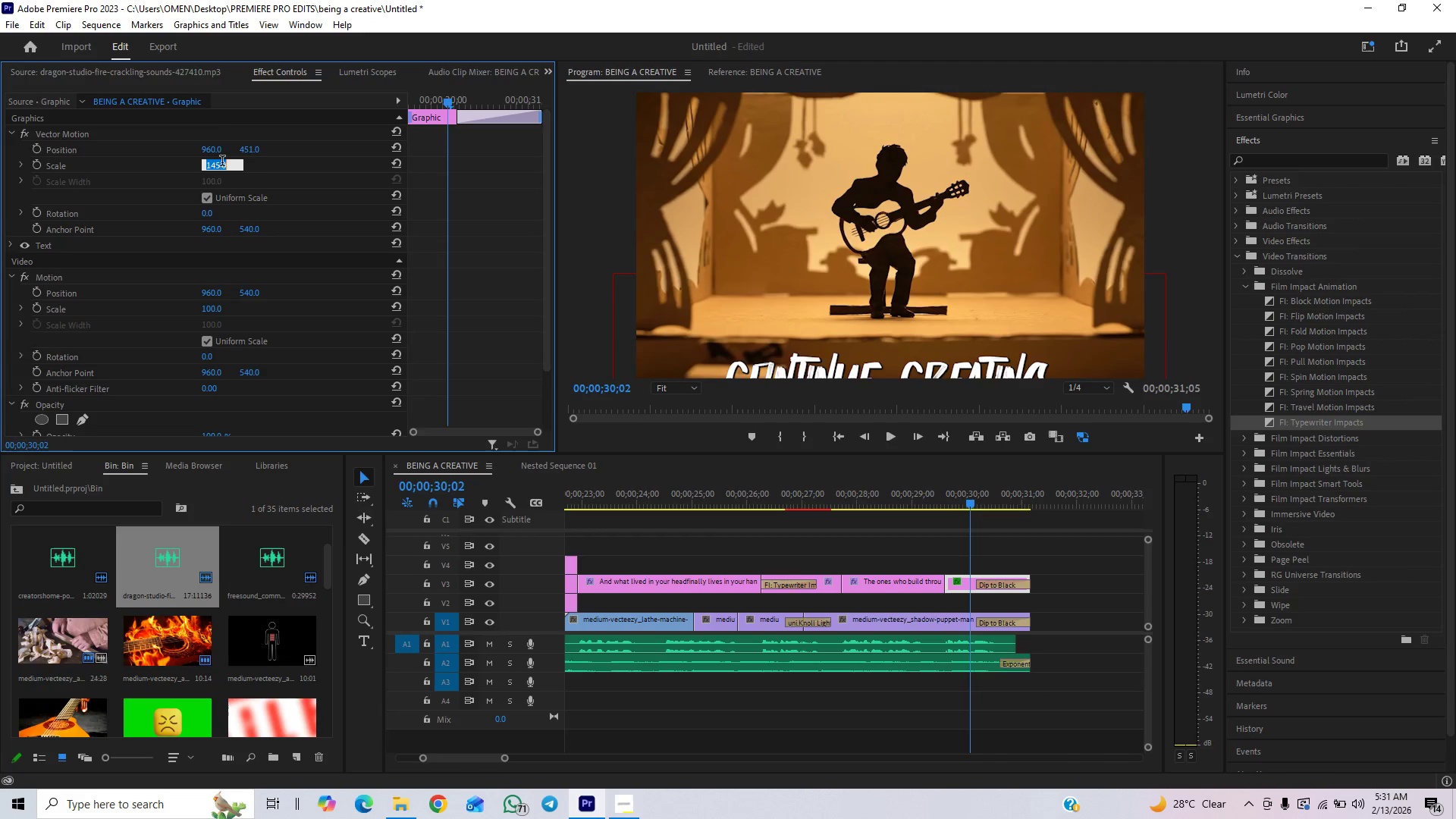 
type(14)
key(Backspace)
type(35)
 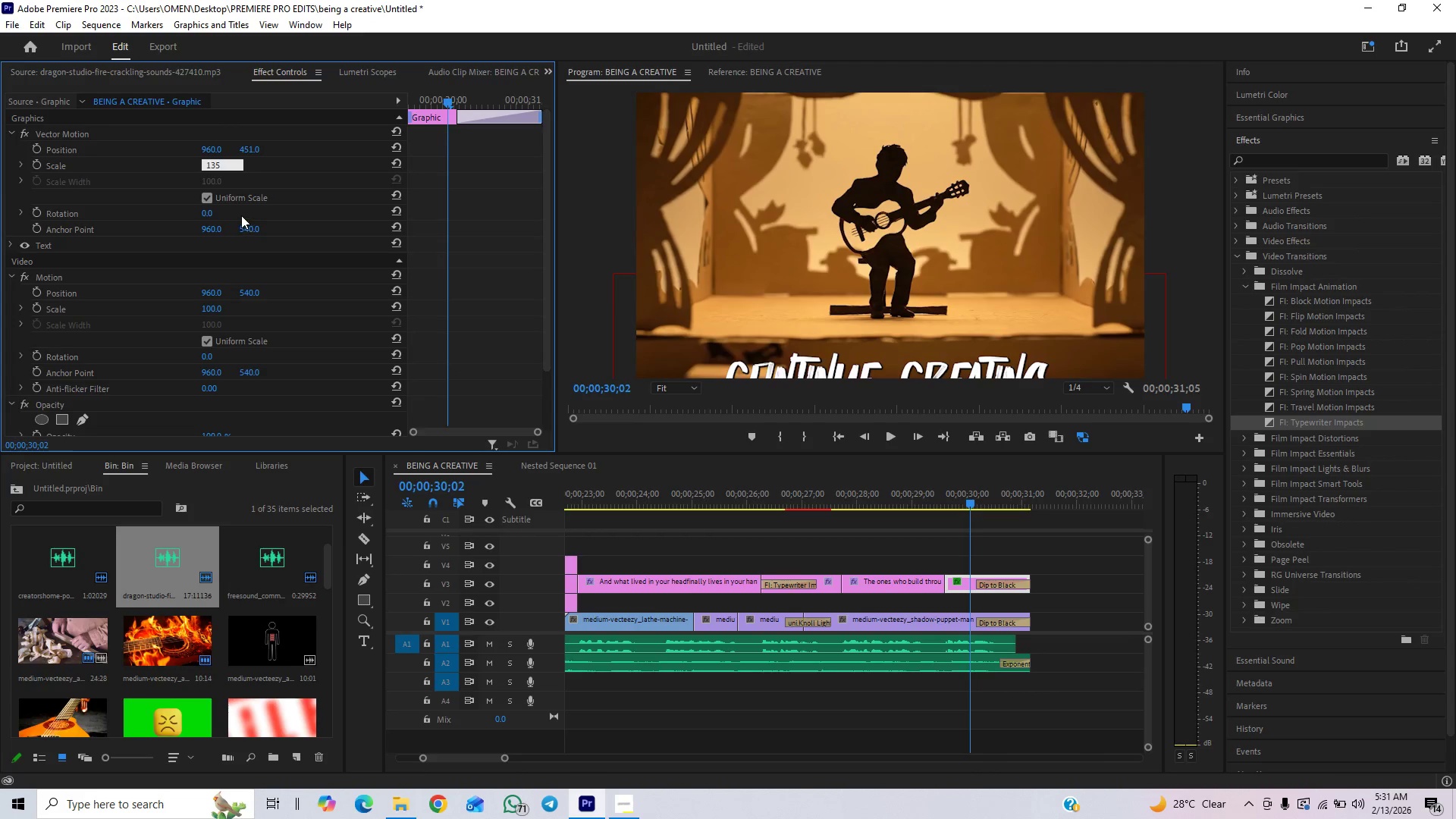 
key(Enter)
 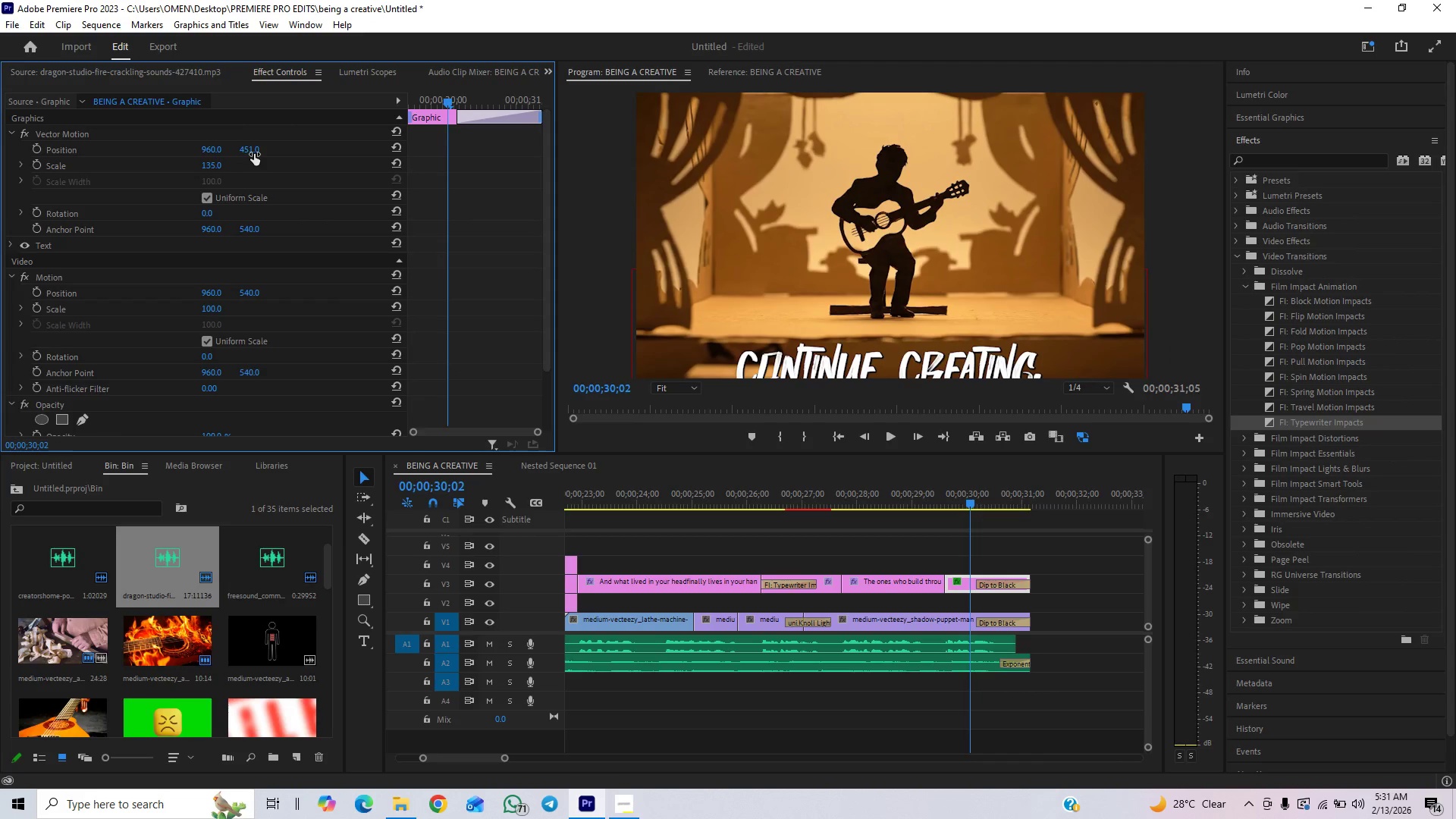 
left_click_drag(start_coordinate=[253, 152], to_coordinate=[171, 199])
 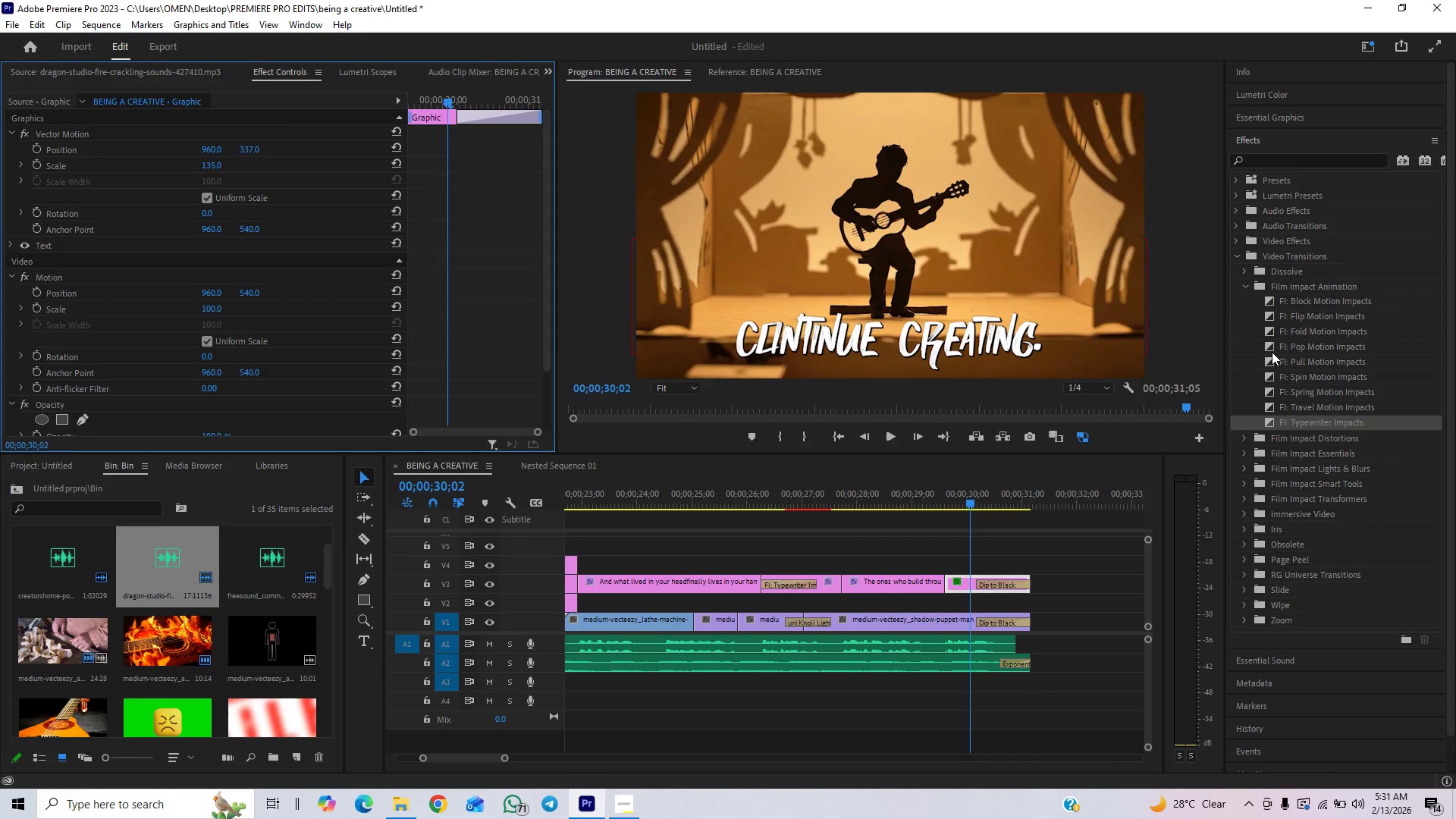 
wait(9.64)
 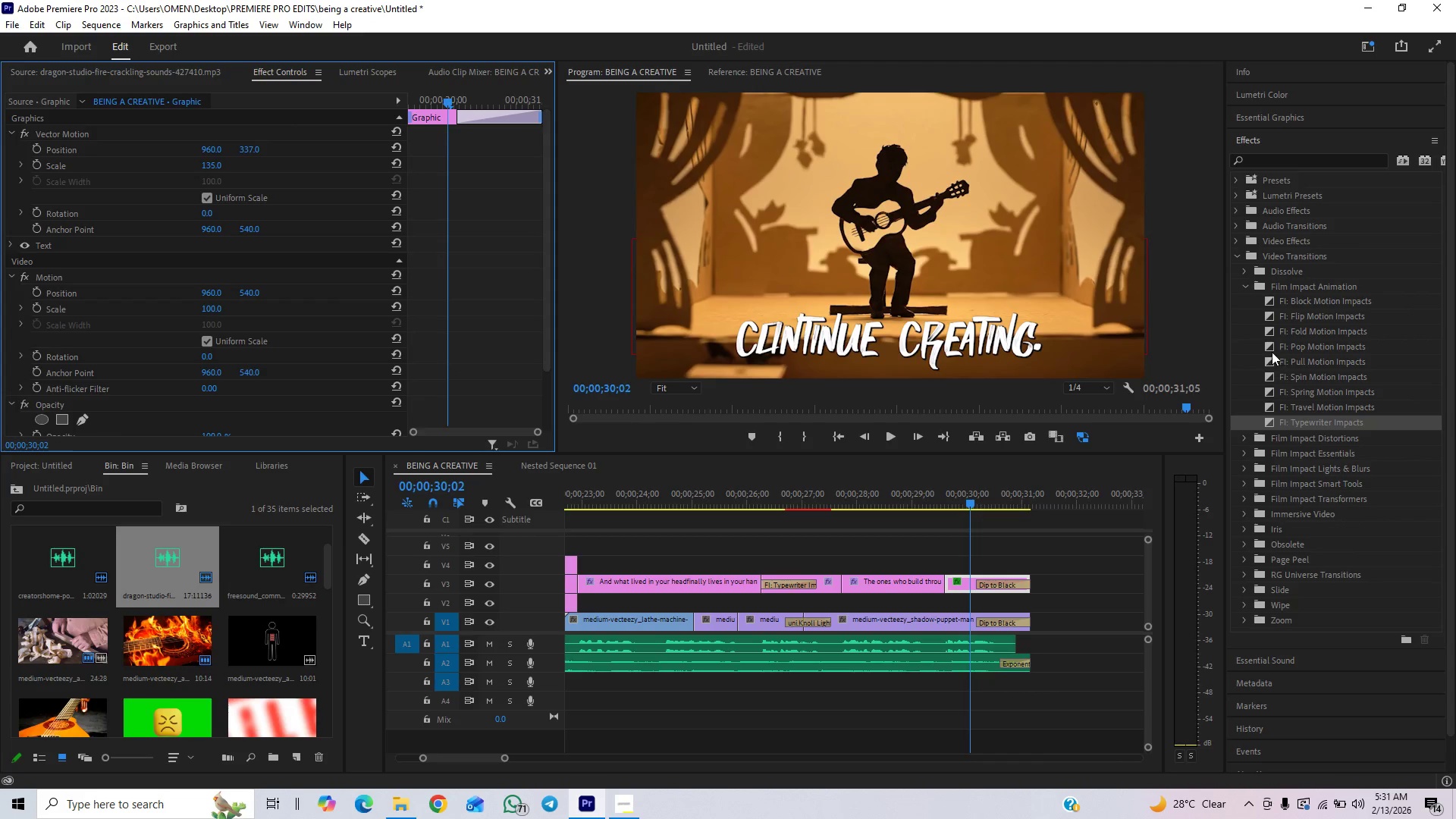 
left_click_drag(start_coordinate=[1299, 363], to_coordinate=[1304, 362])
 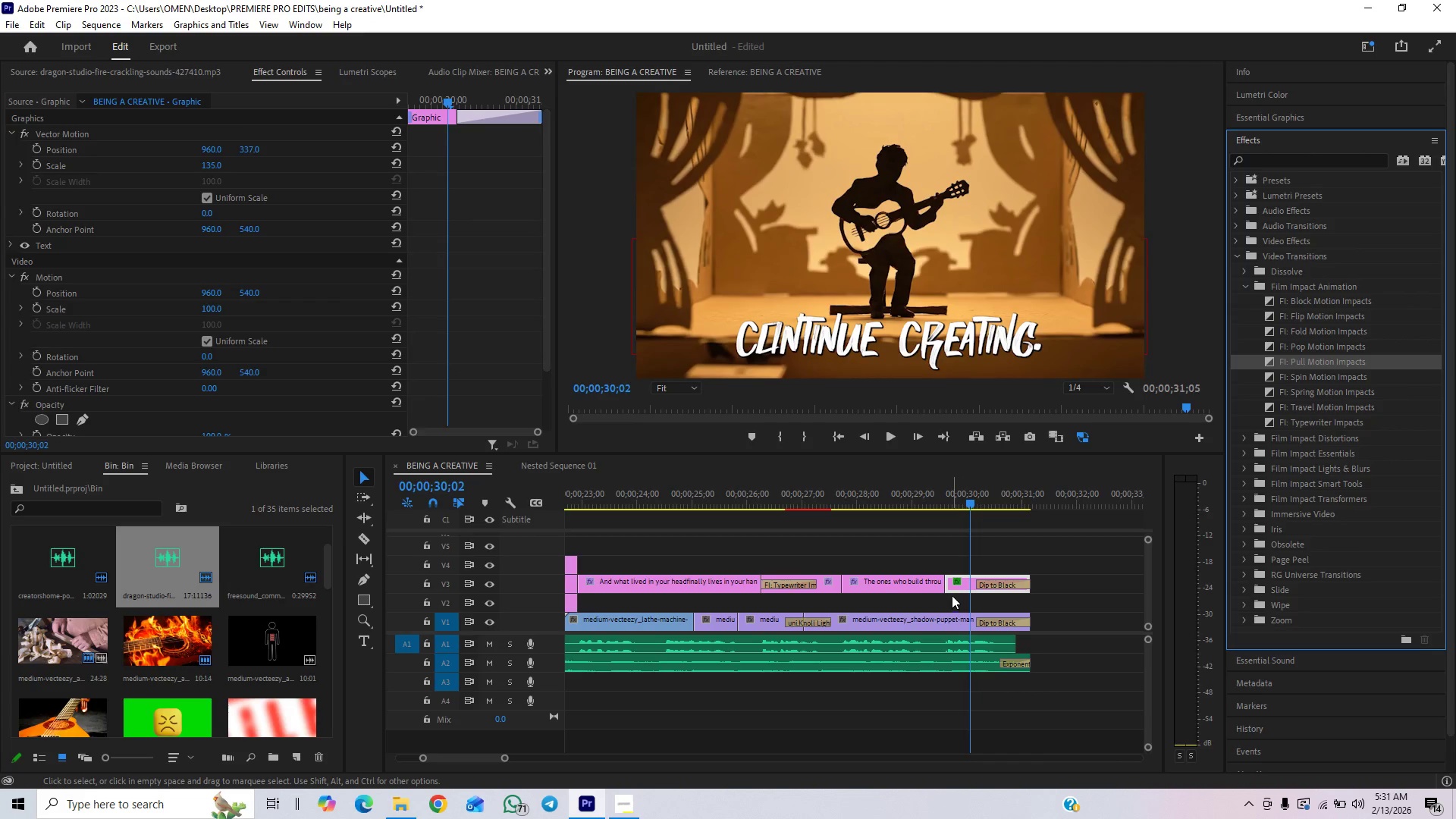 
left_click_drag(start_coordinate=[962, 583], to_coordinate=[962, 570])
 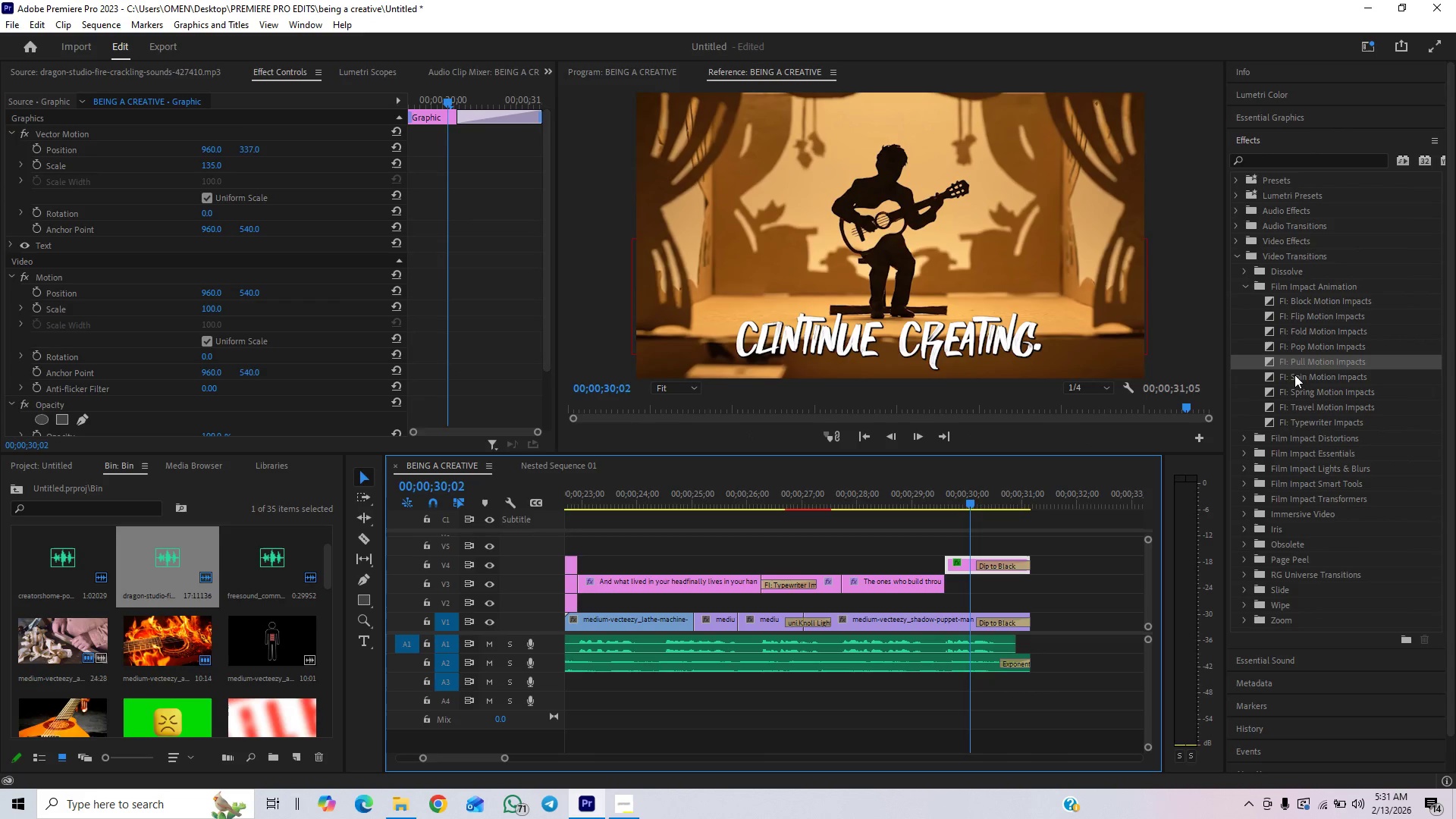 
left_click_drag(start_coordinate=[1291, 364], to_coordinate=[955, 559])
 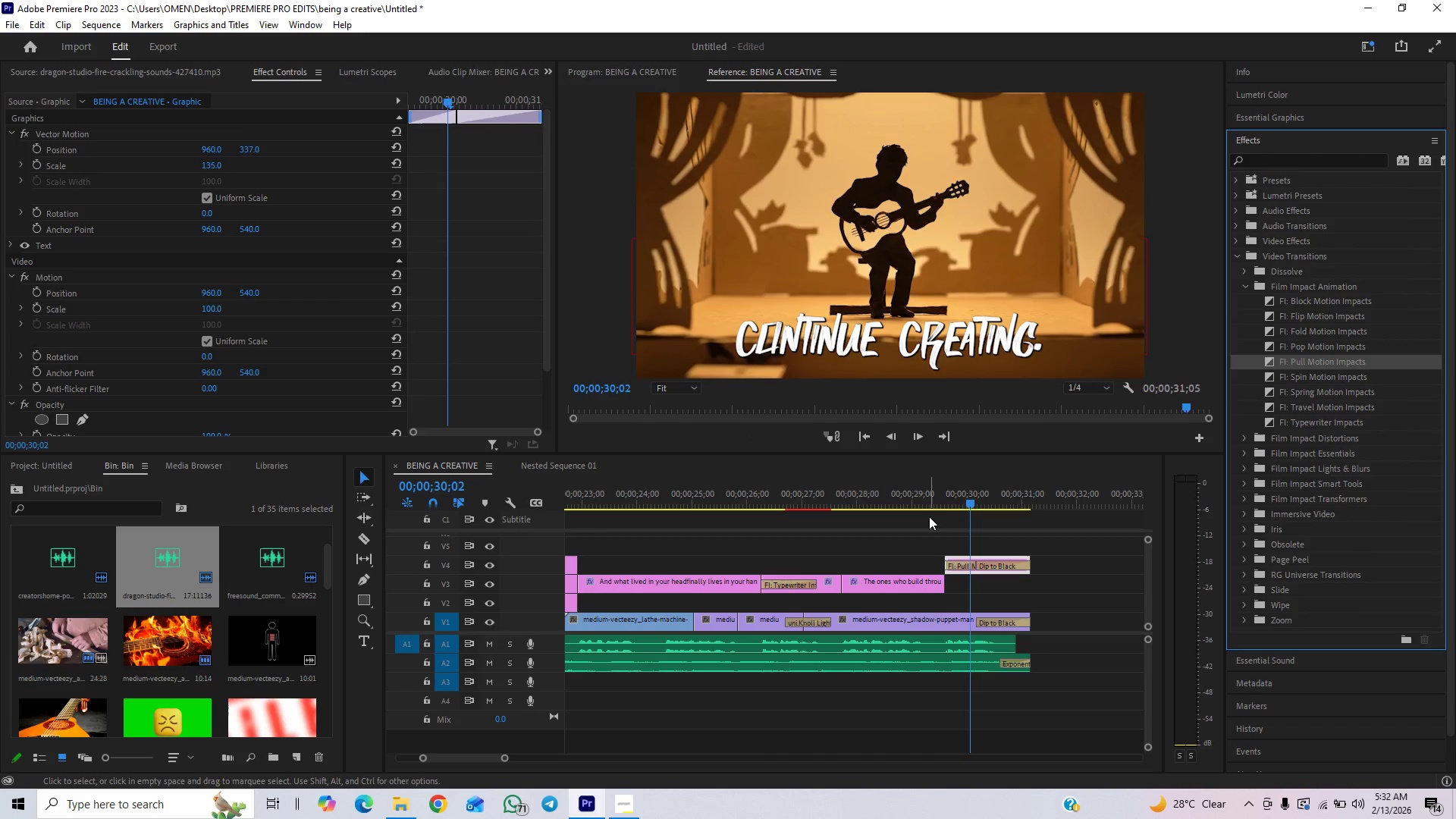 
left_click([929, 501])
 